 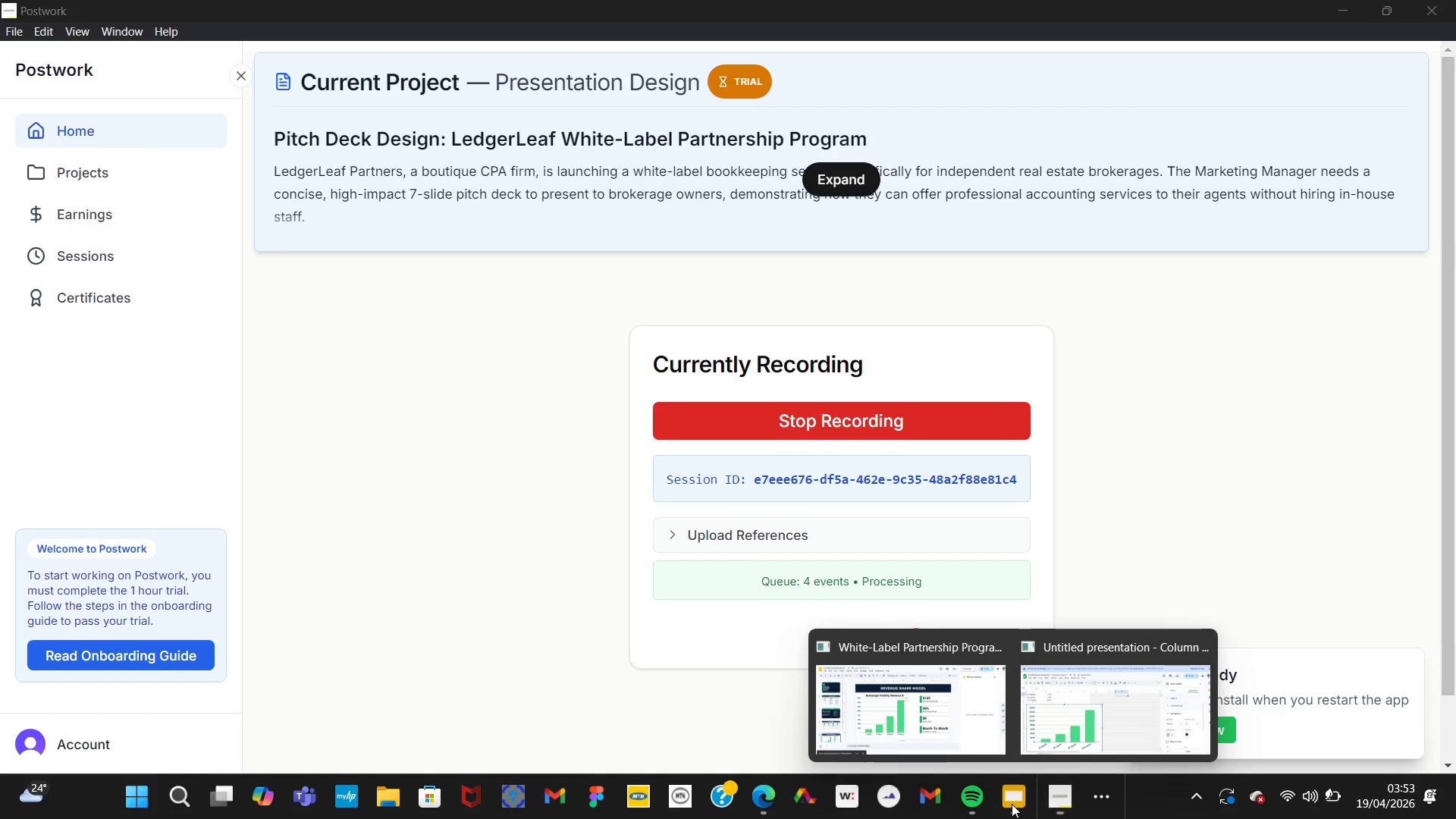 
left_click([945, 749])
 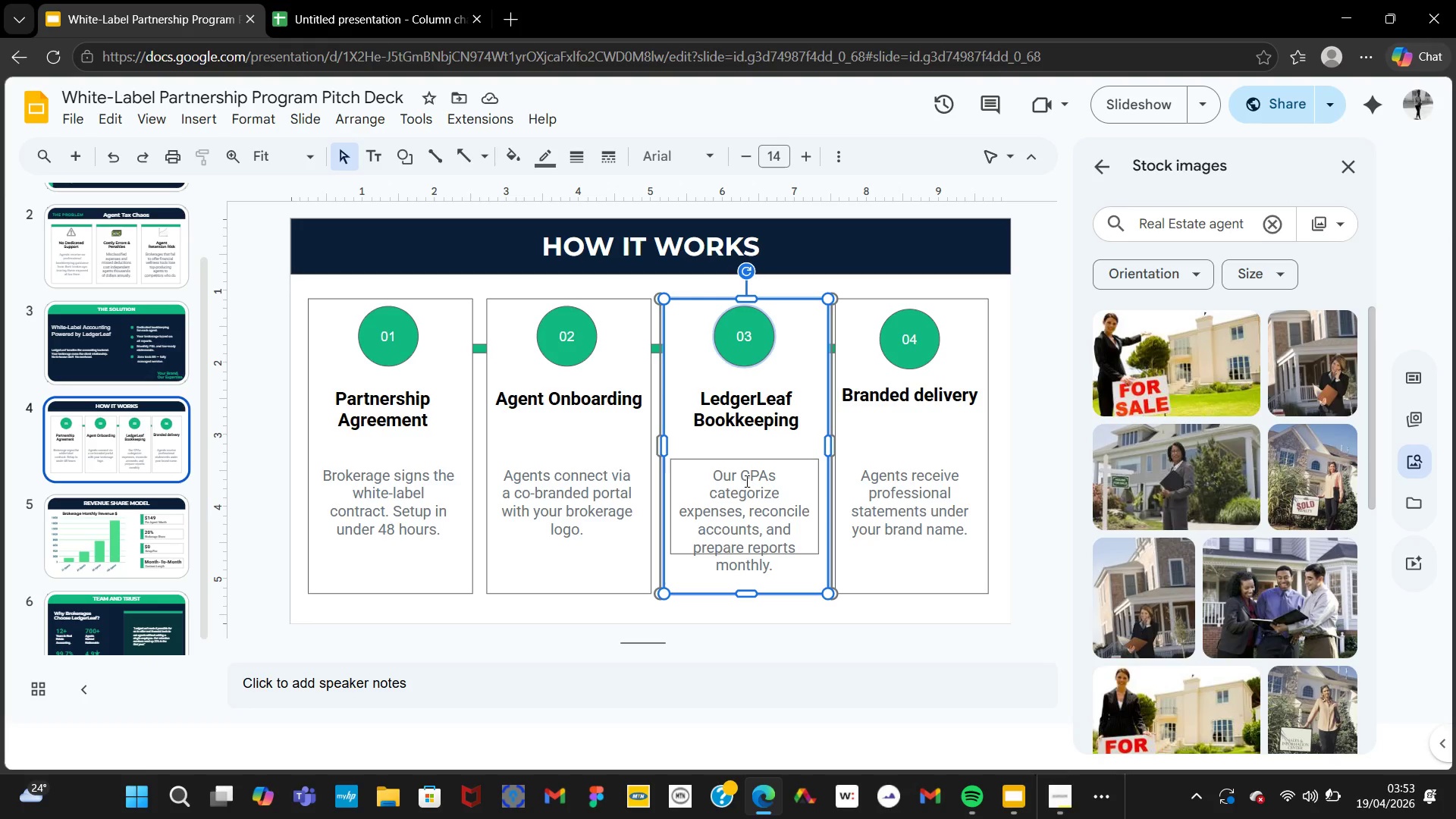 
left_click([739, 461])
 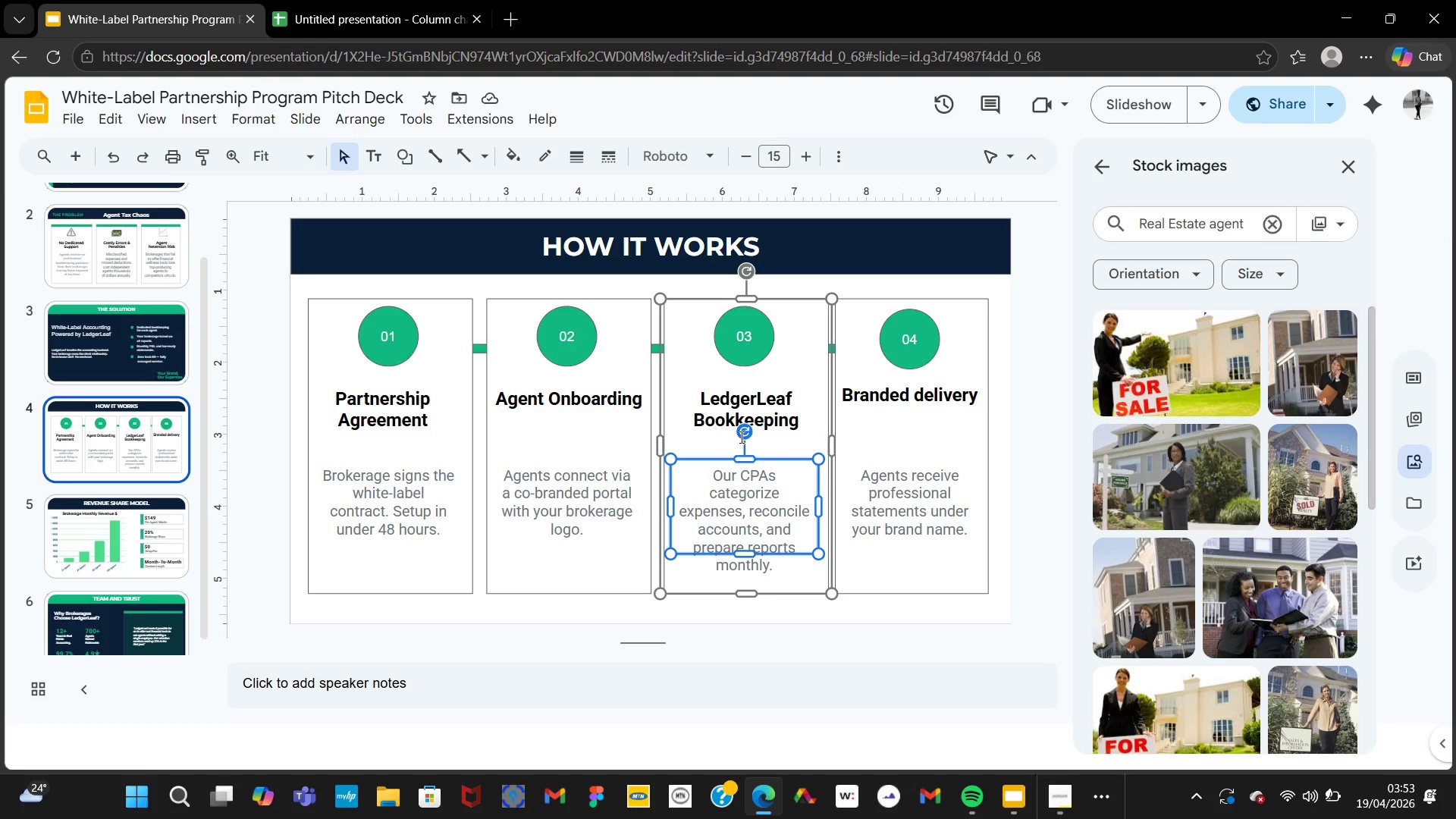 
hold_key(key=ControlLeft, duration=0.84)
 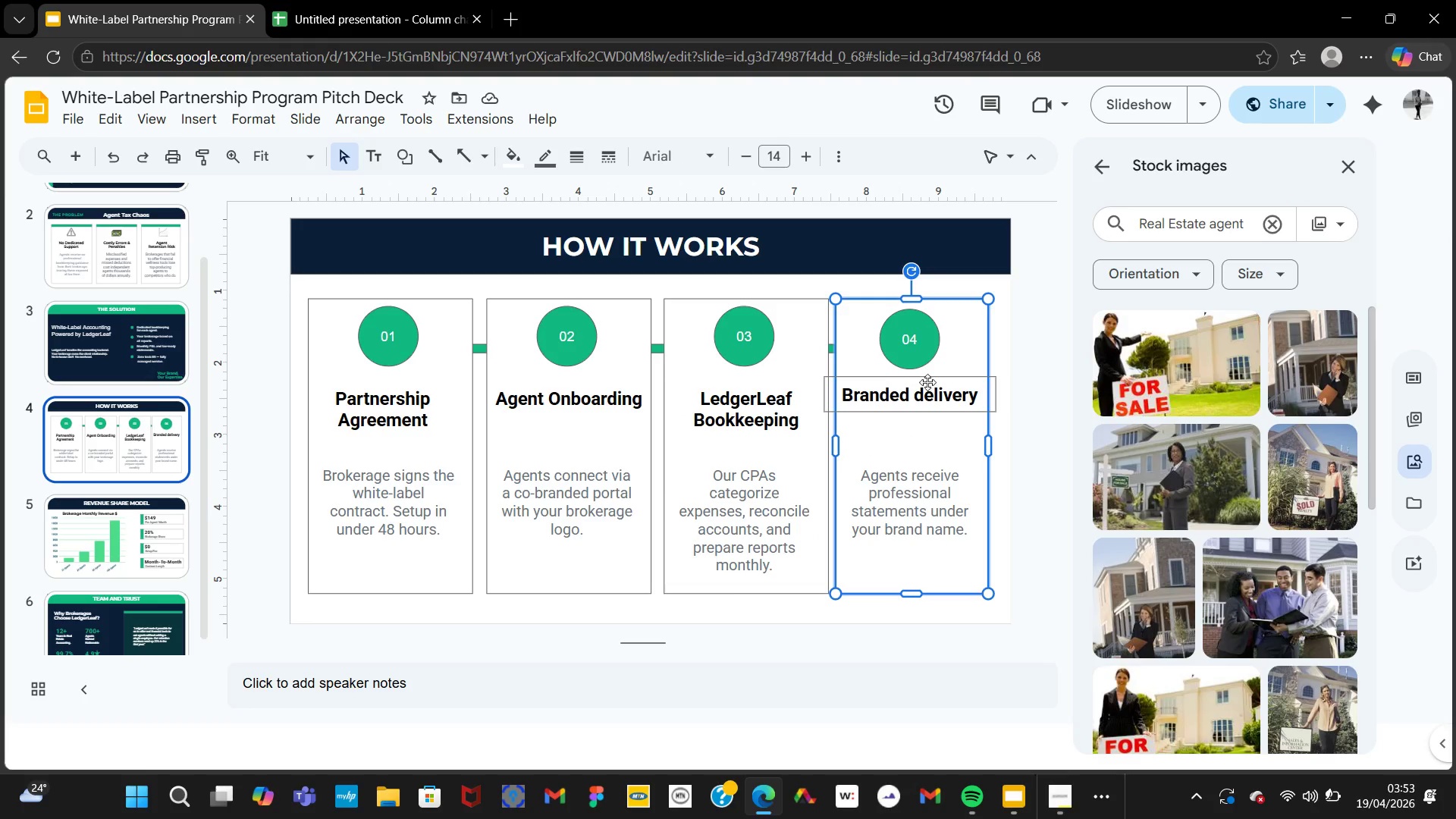 
wait(5.92)
 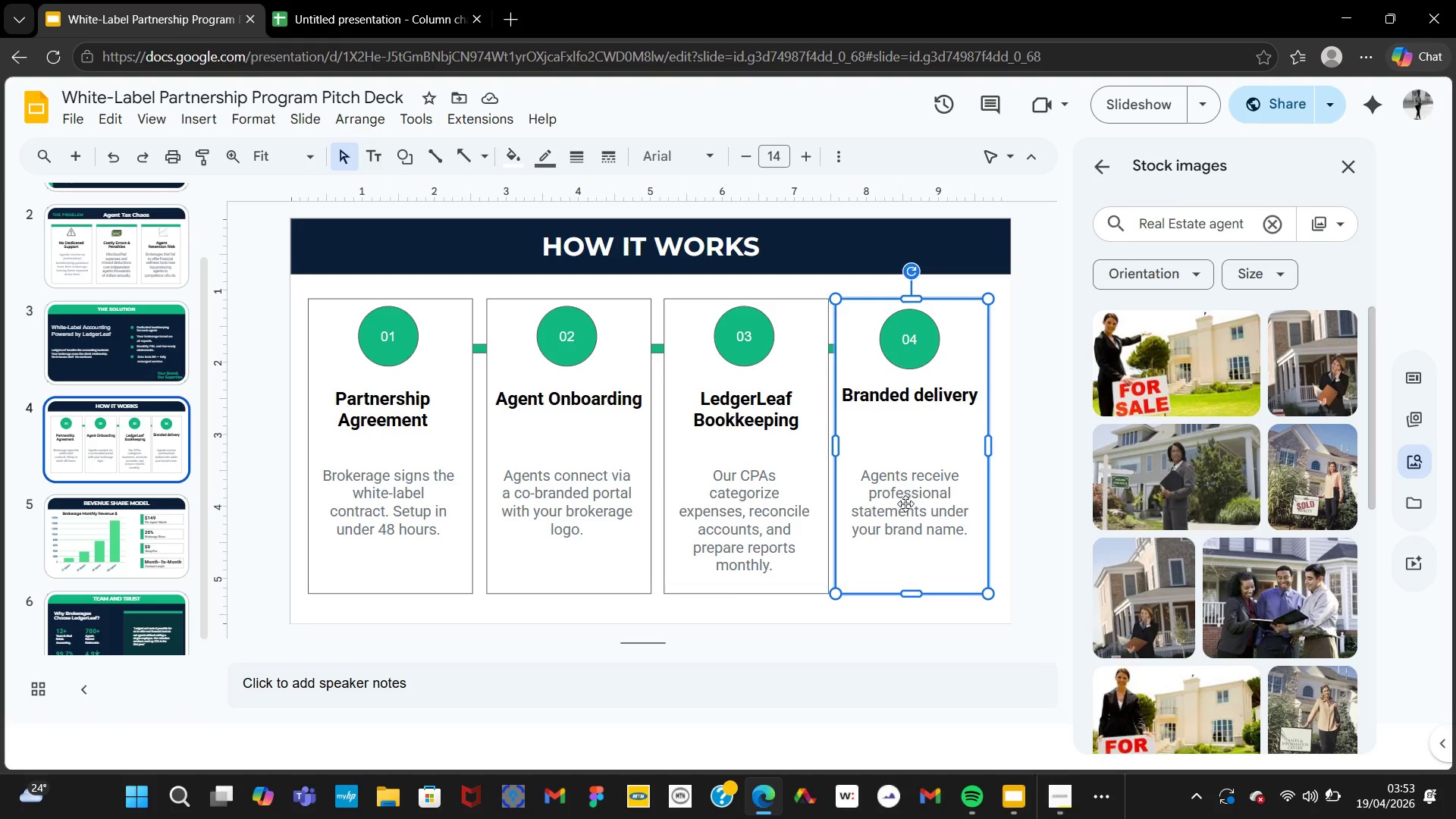 
left_click([924, 343])
 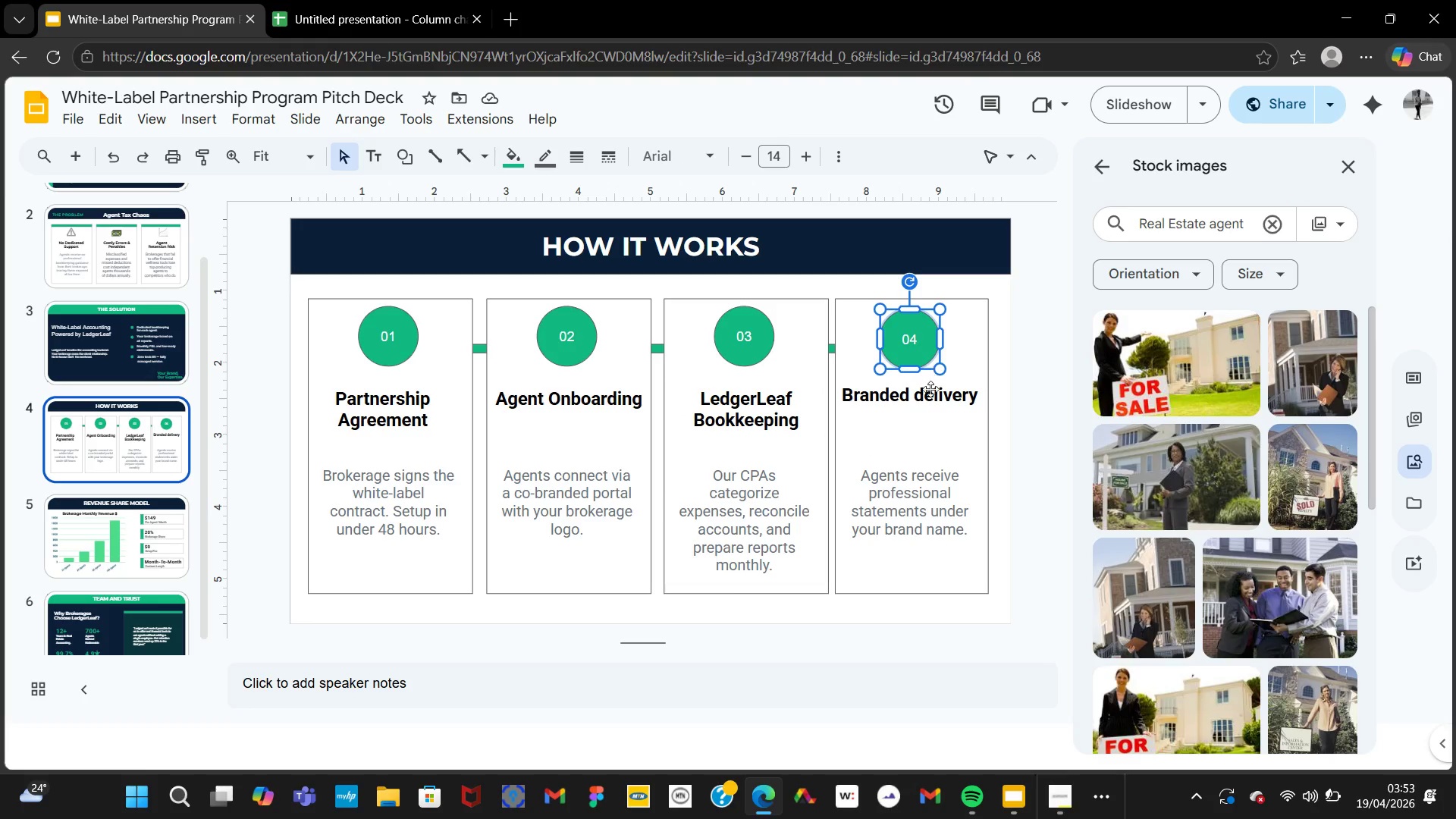 
hold_key(key=ControlLeft, duration=1.25)
 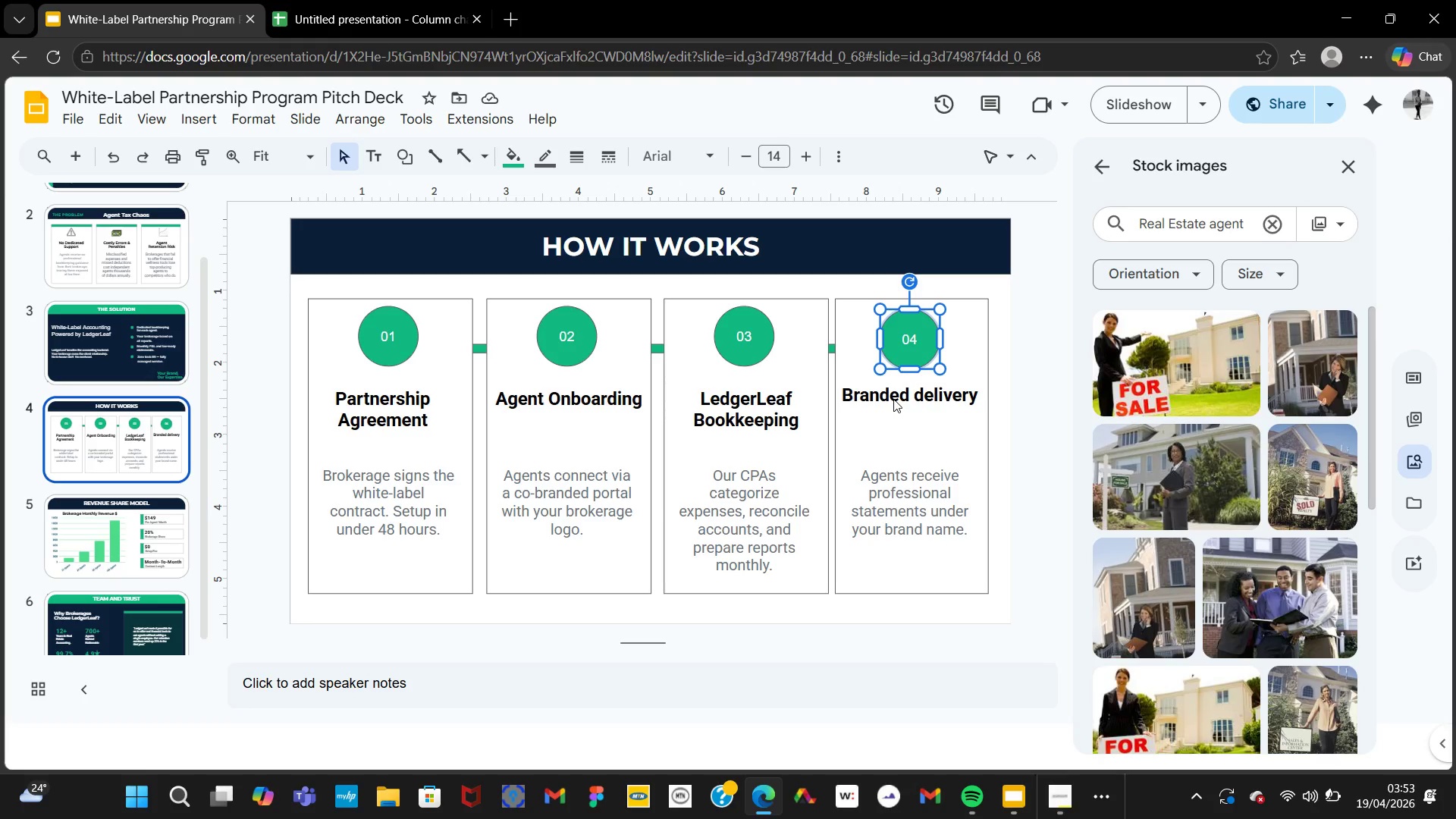 
hold_key(key=ControlLeft, duration=8.17)
left_click([893, 399])
 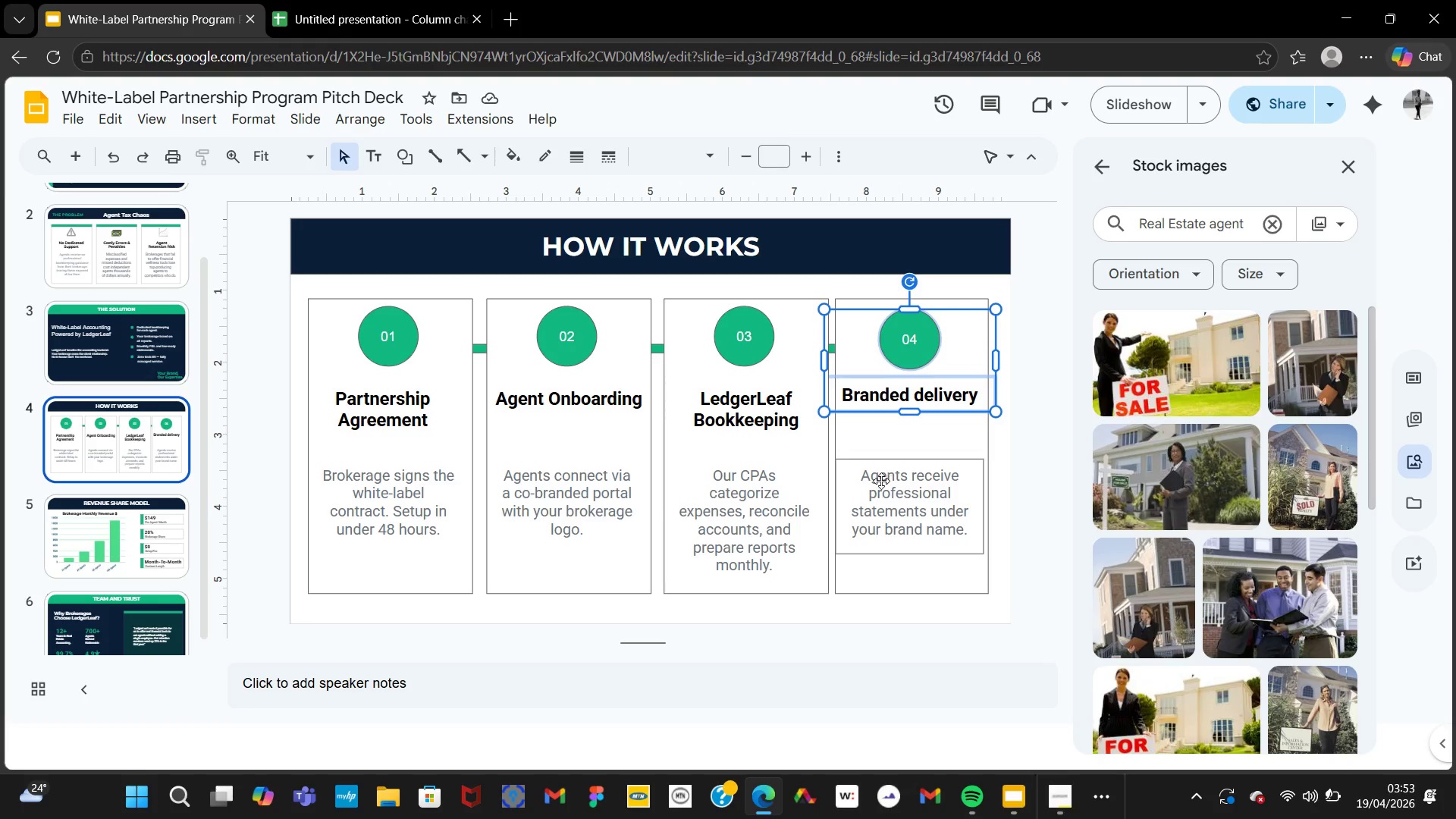 
left_click([881, 481])
 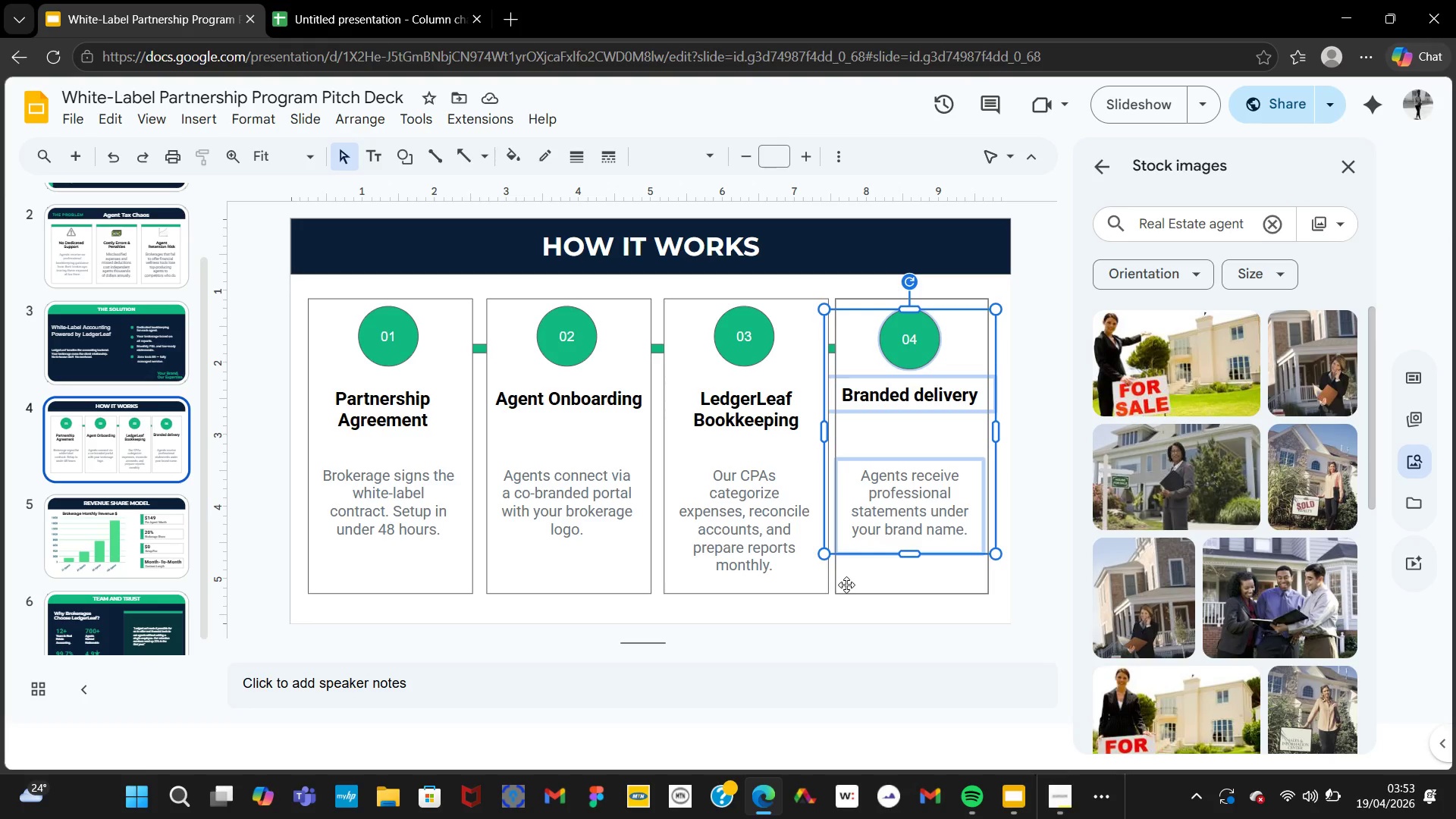 
hold_key(key=ControlLeft, duration=1.3)
left_click([836, 590])
 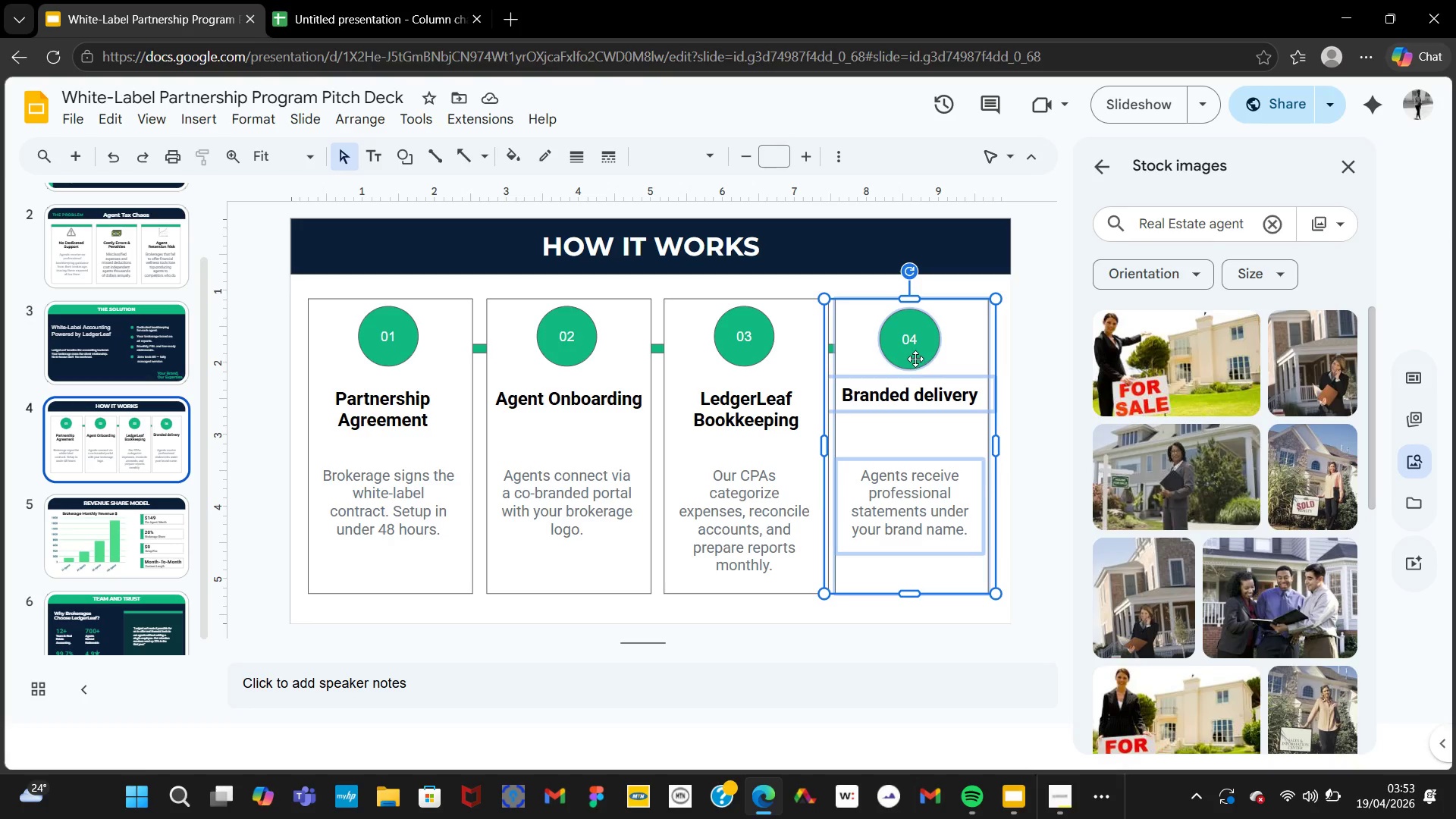 
left_click_drag(start_coordinate=[915, 359], to_coordinate=[879, 428])
 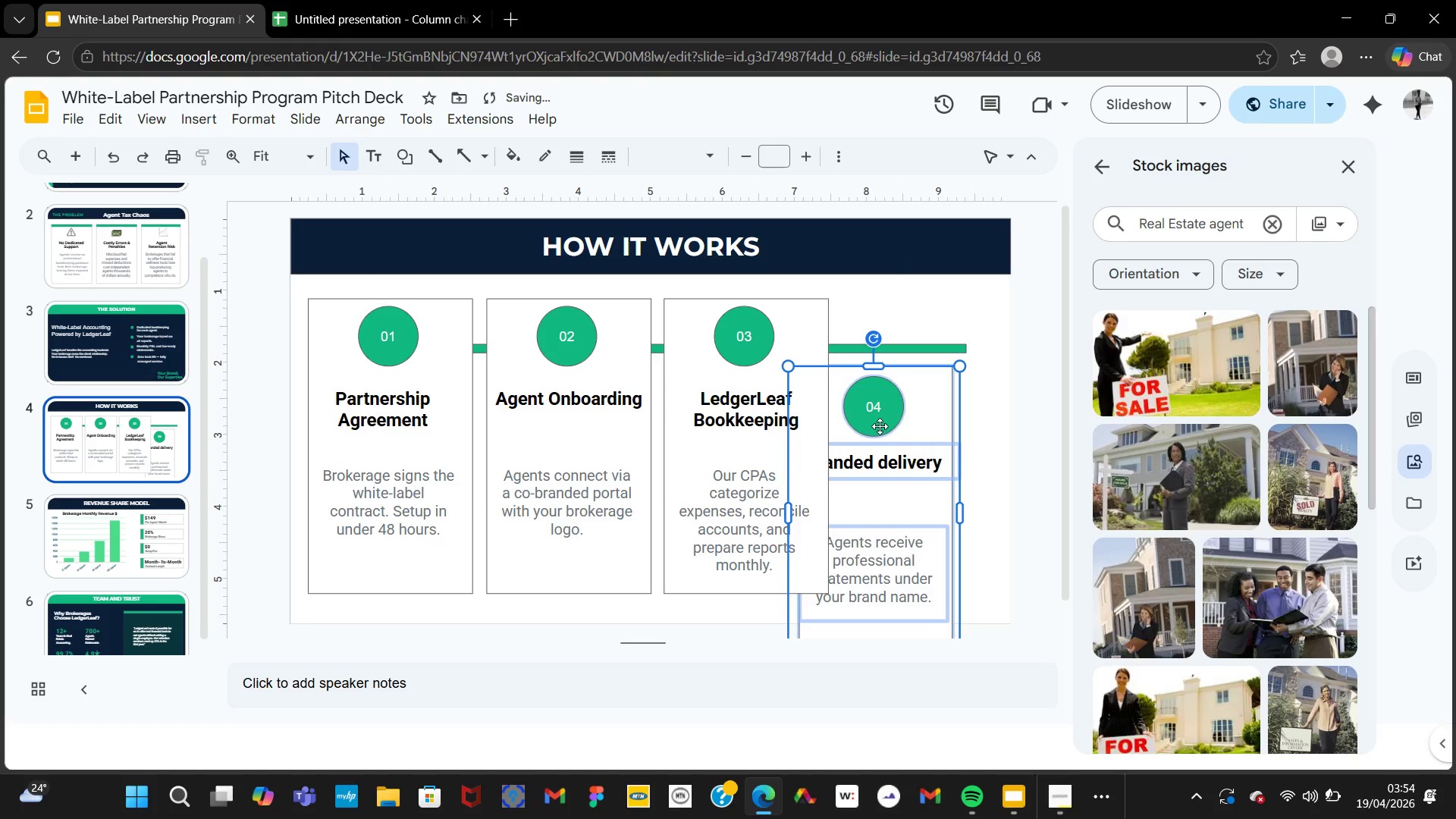 
left_click_drag(start_coordinate=[880, 426], to_coordinate=[412, 388])
 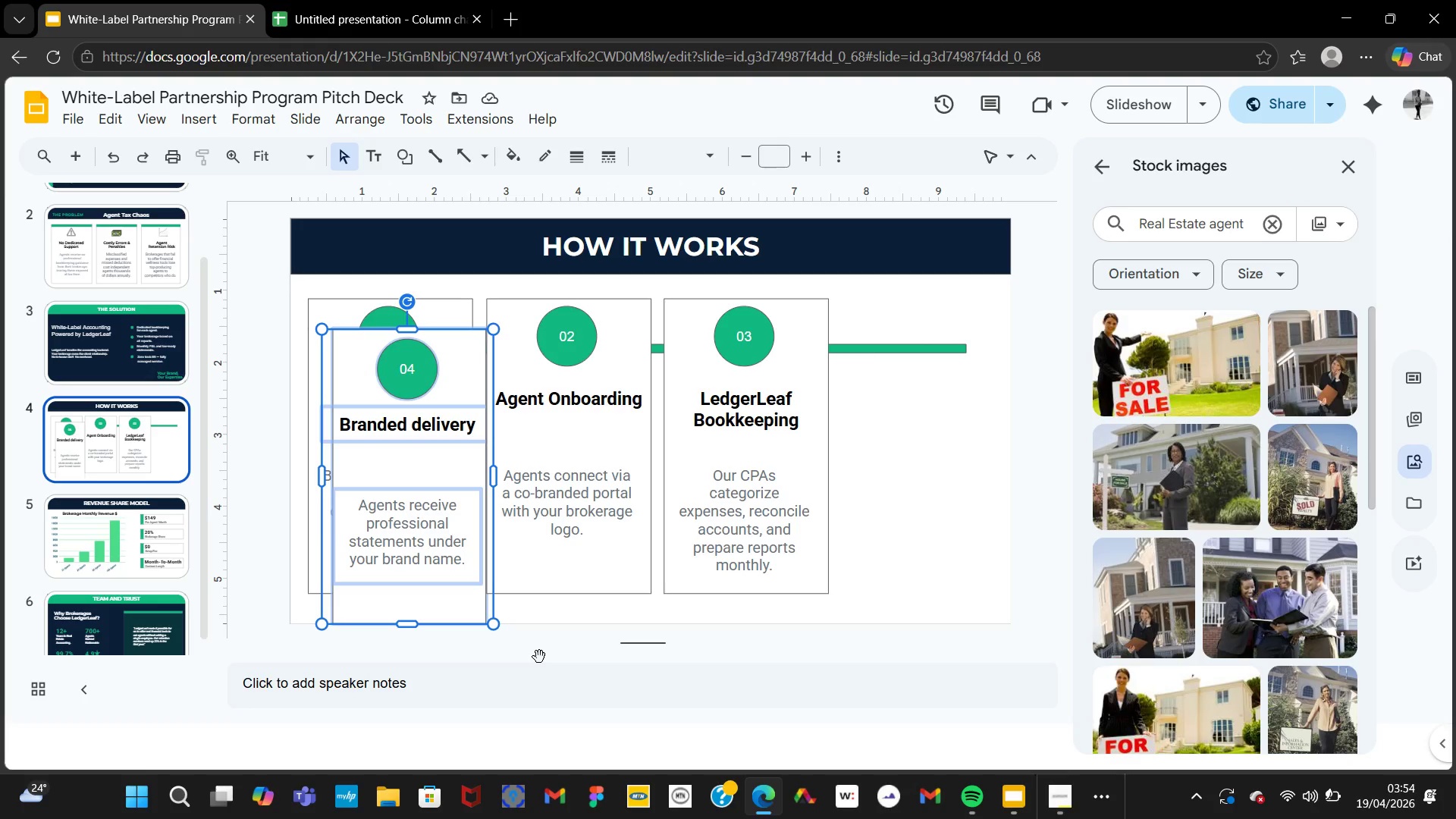 
wait(29.53)
 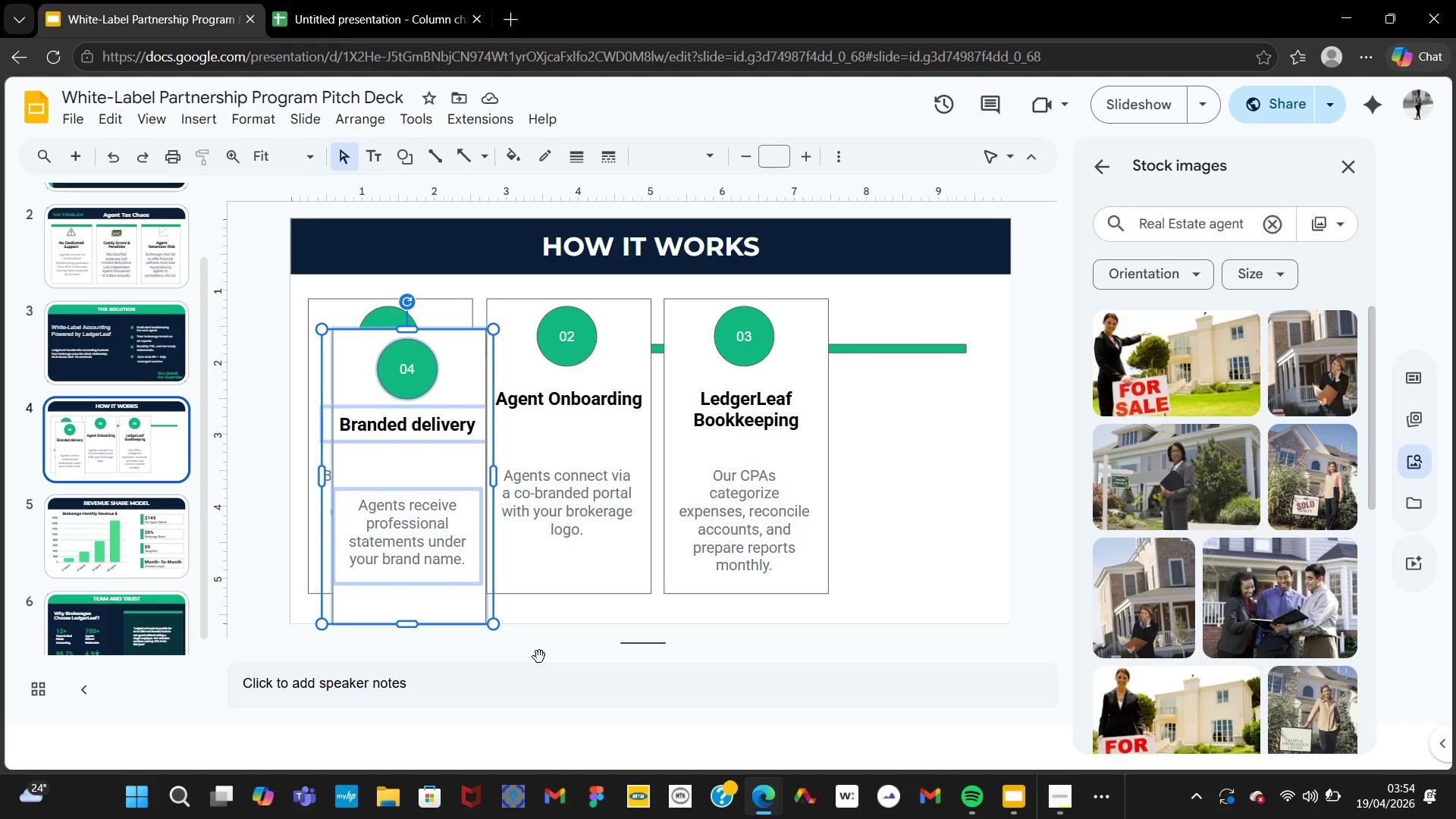 
left_click([666, 451])
 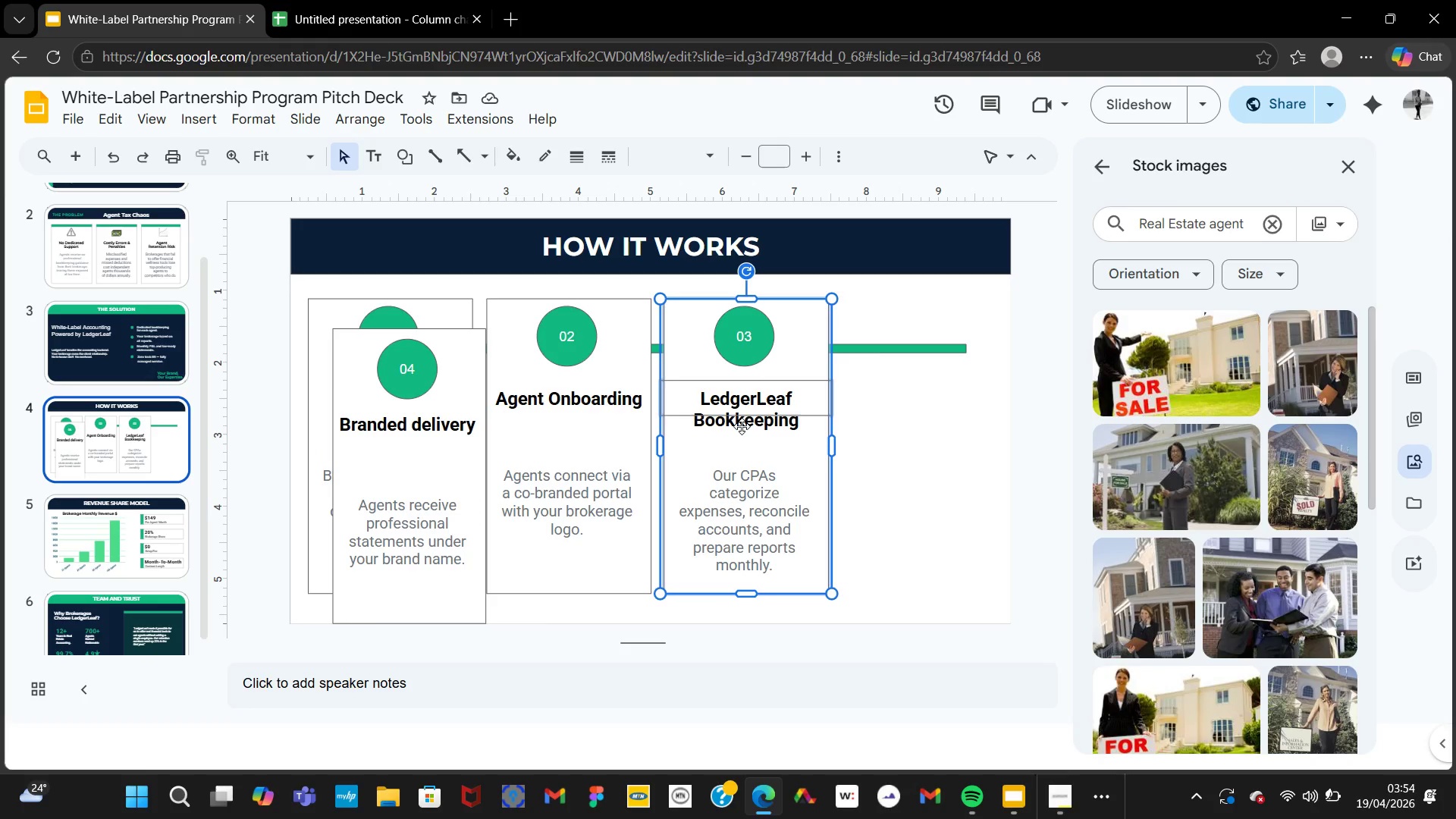 
hold_key(key=ControlLeft, duration=0.98)
left_click([741, 425])
 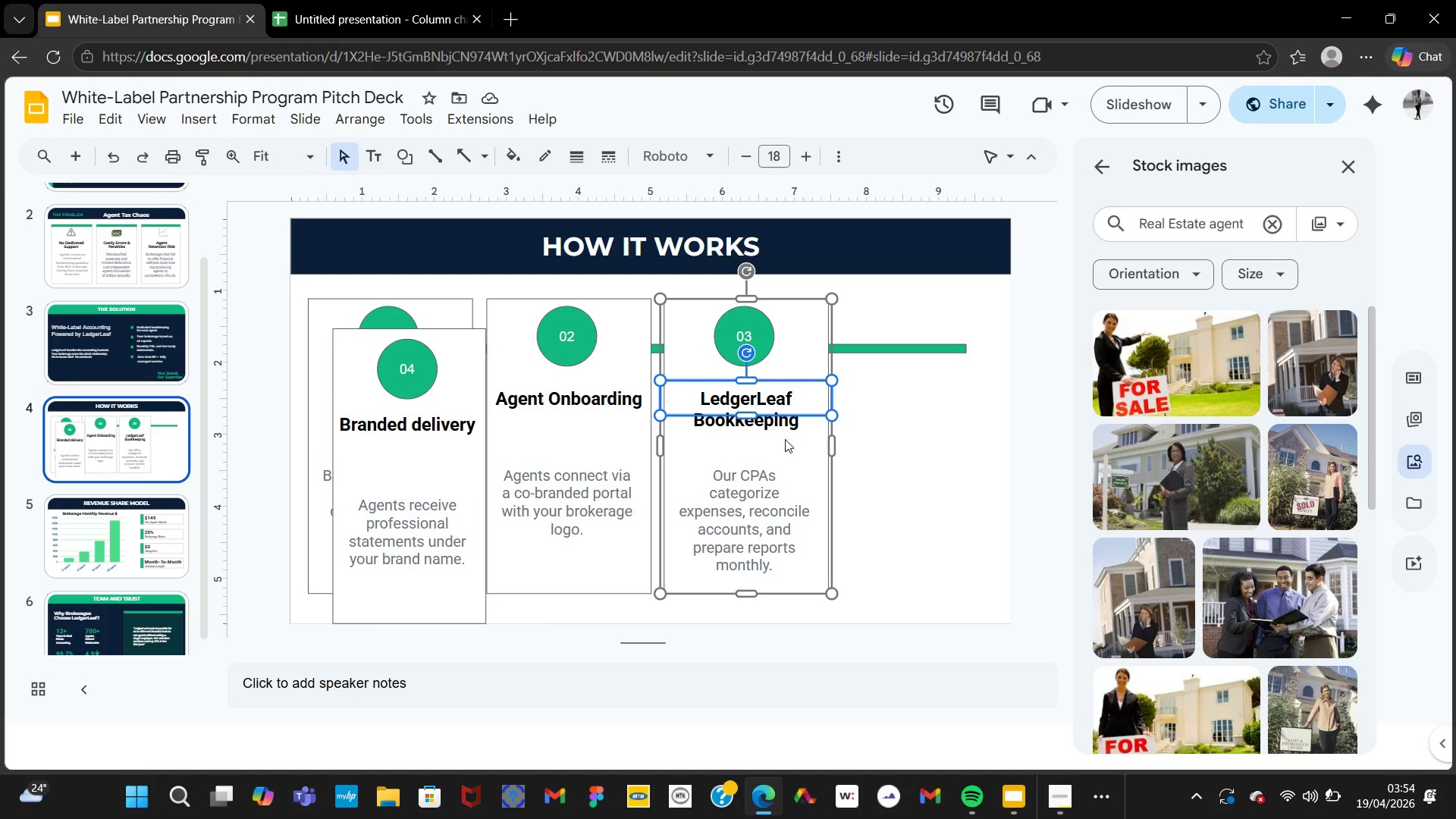 
hold_key(key=ControlLeft, duration=3.39)
left_click([752, 339])
 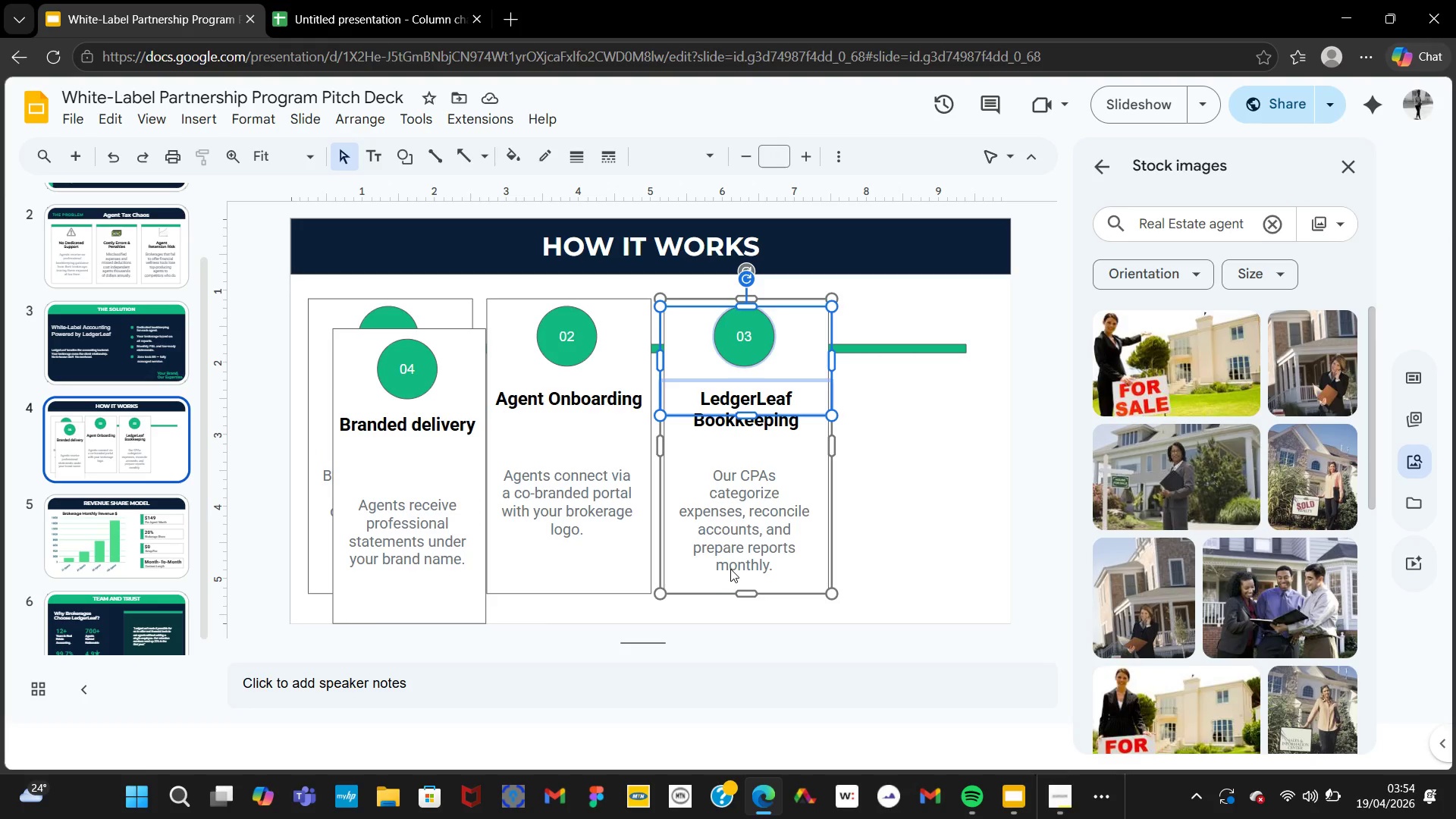 
left_click([727, 564])
 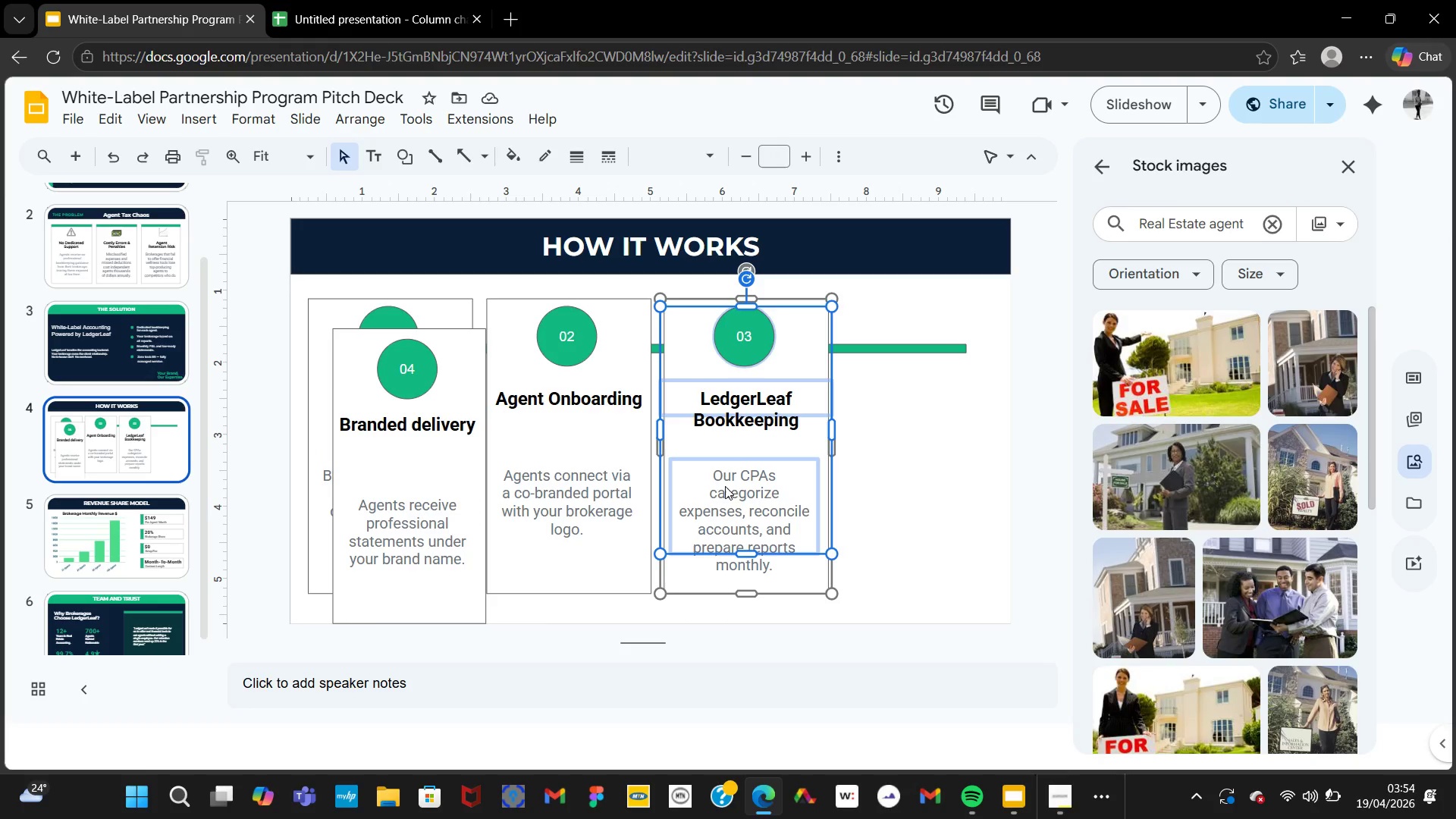 
hold_key(key=ControlLeft, duration=5.25)
left_click_drag(start_coordinate=[671, 574], to_coordinate=[852, 579])
 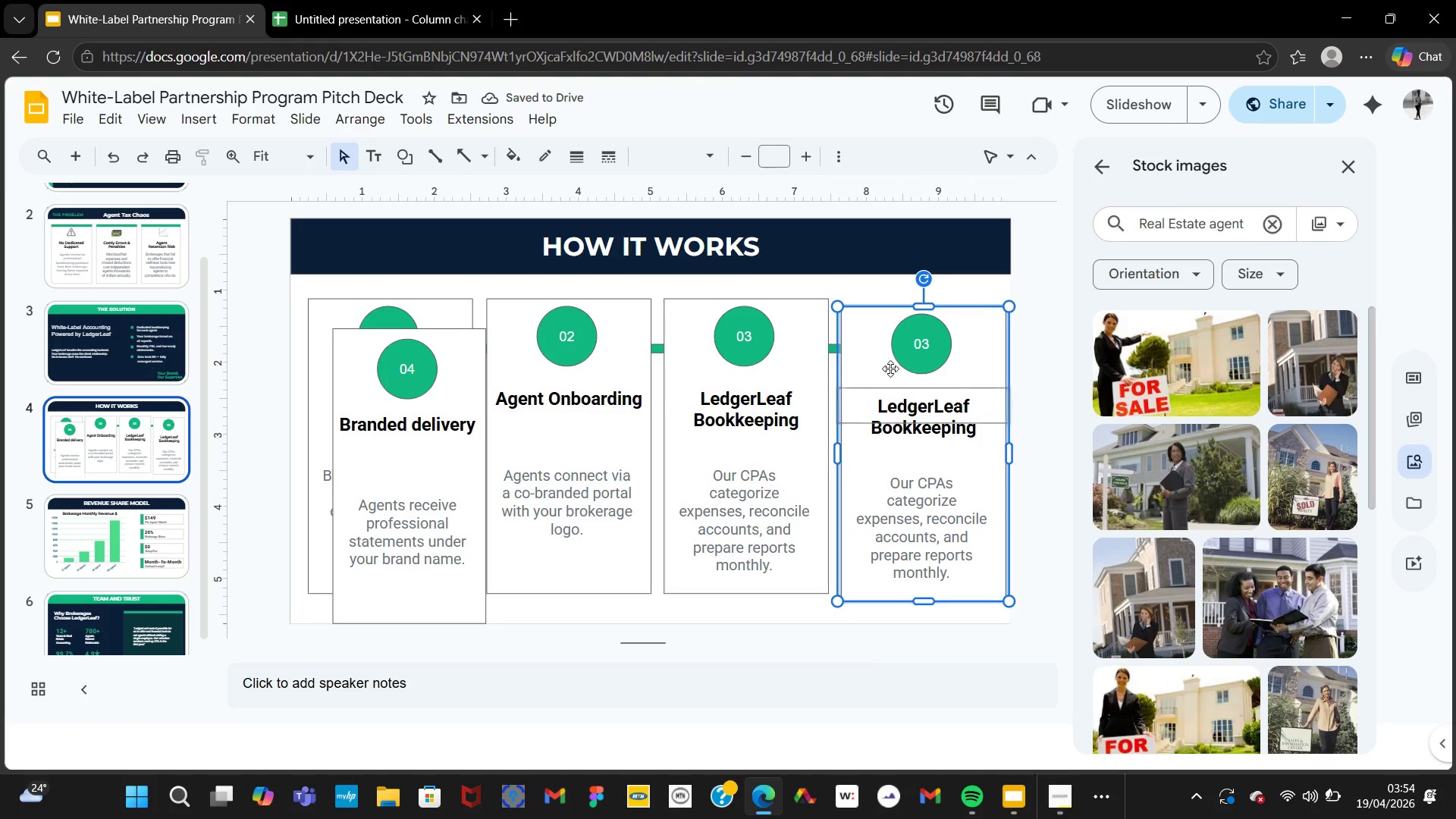 
left_click_drag(start_coordinate=[903, 441], to_coordinate=[906, 432])
 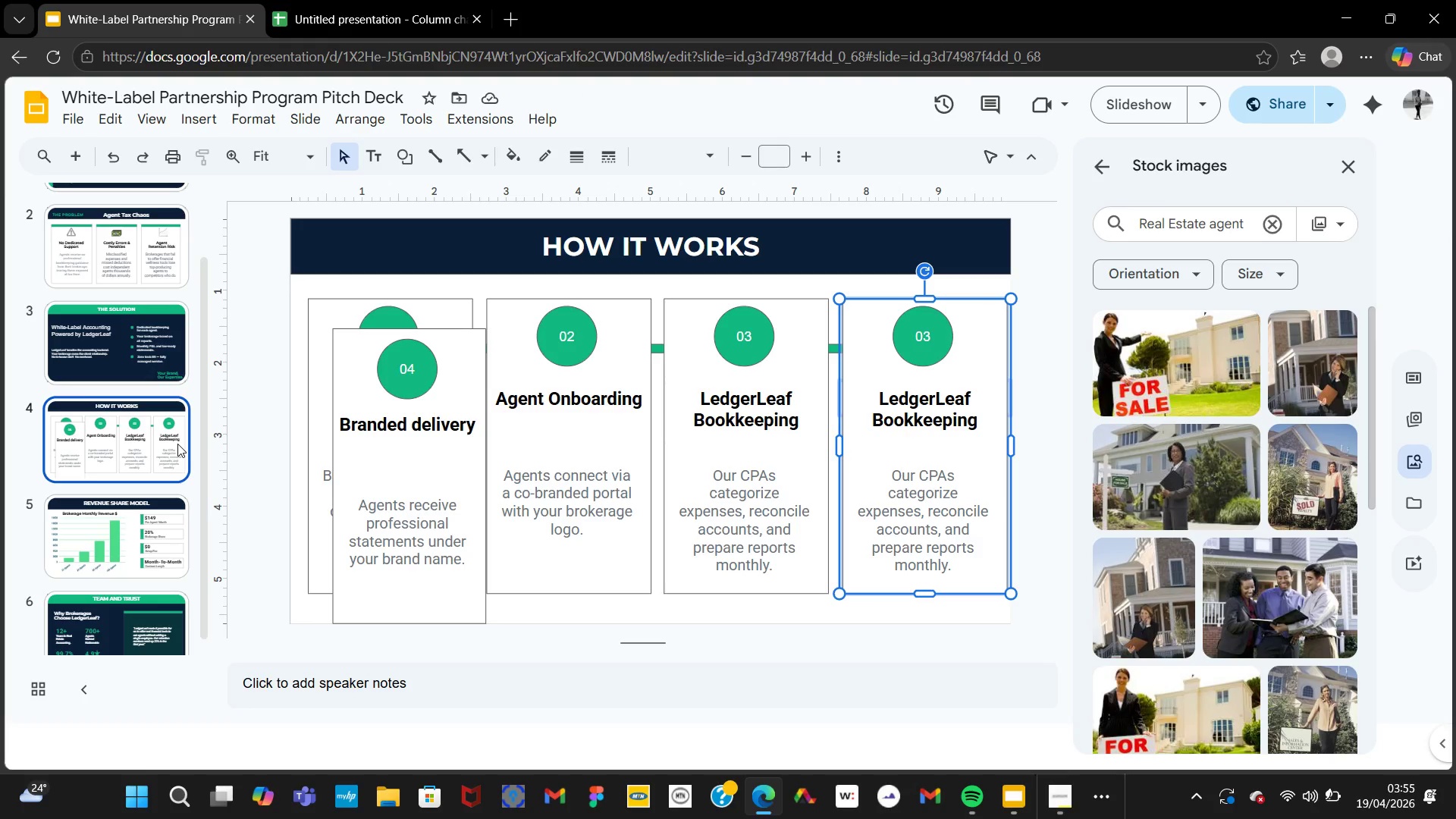 
wait(19.39)
 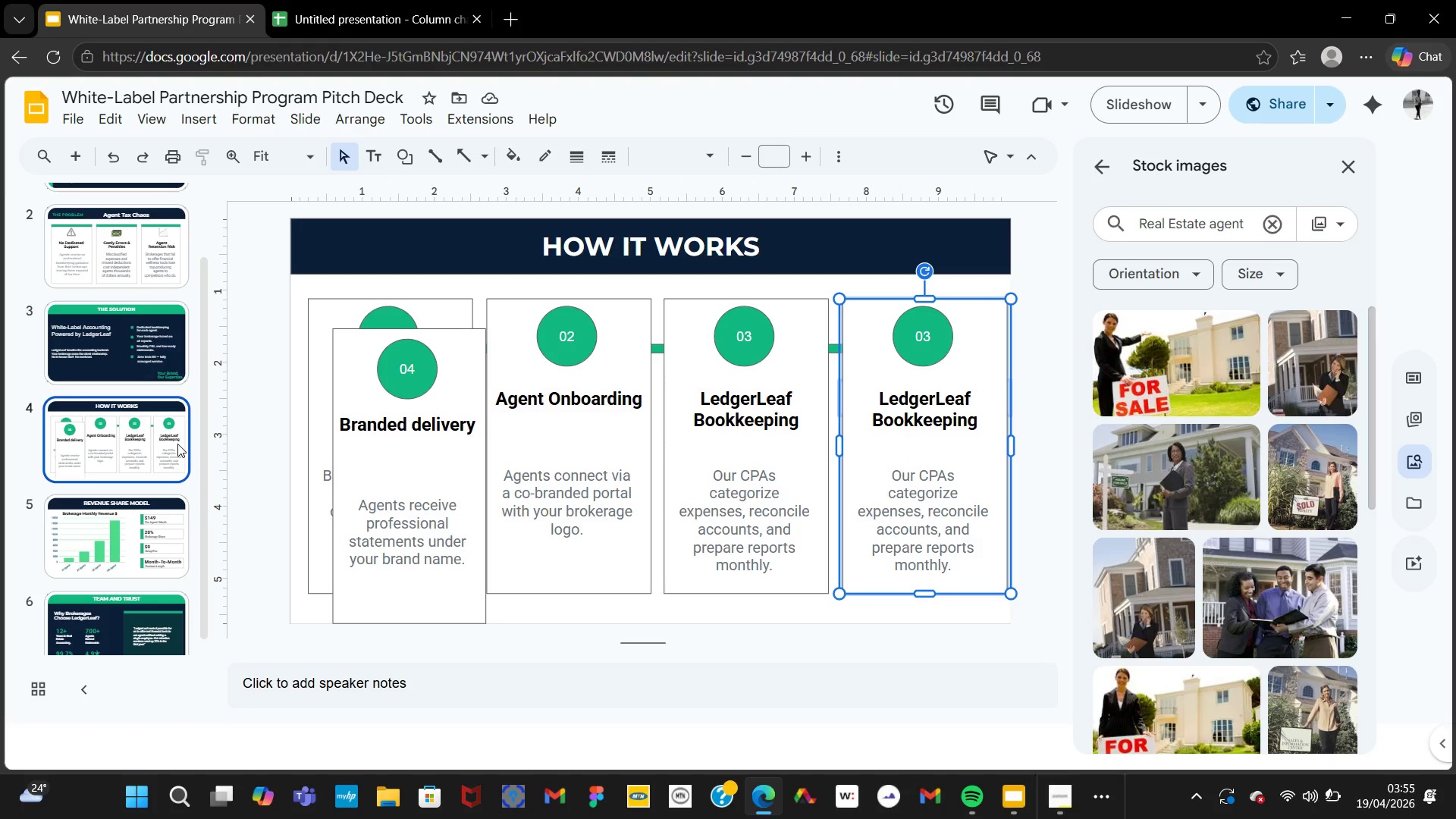 
double_click([443, 425])
 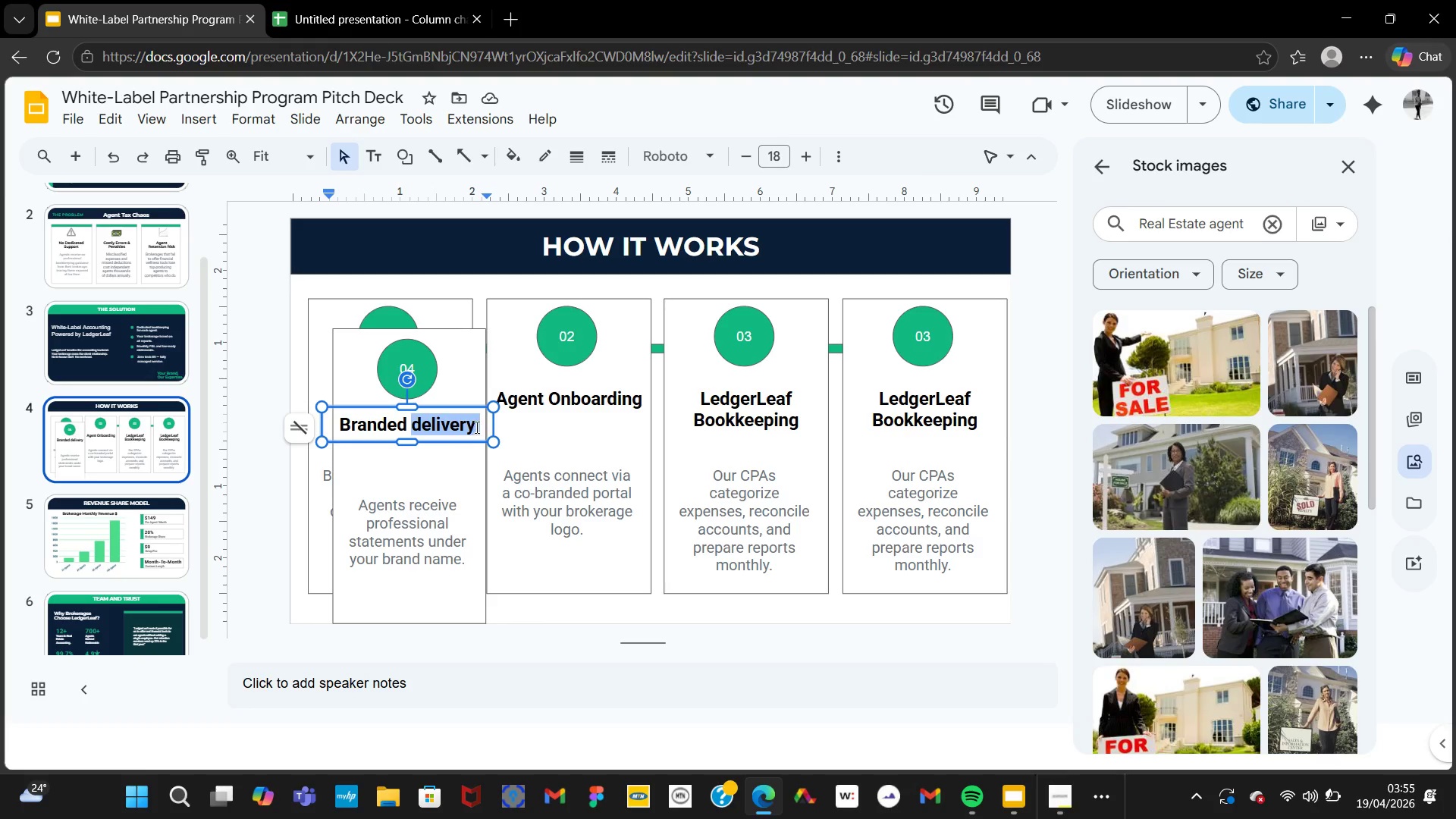 
left_click([475, 427])
 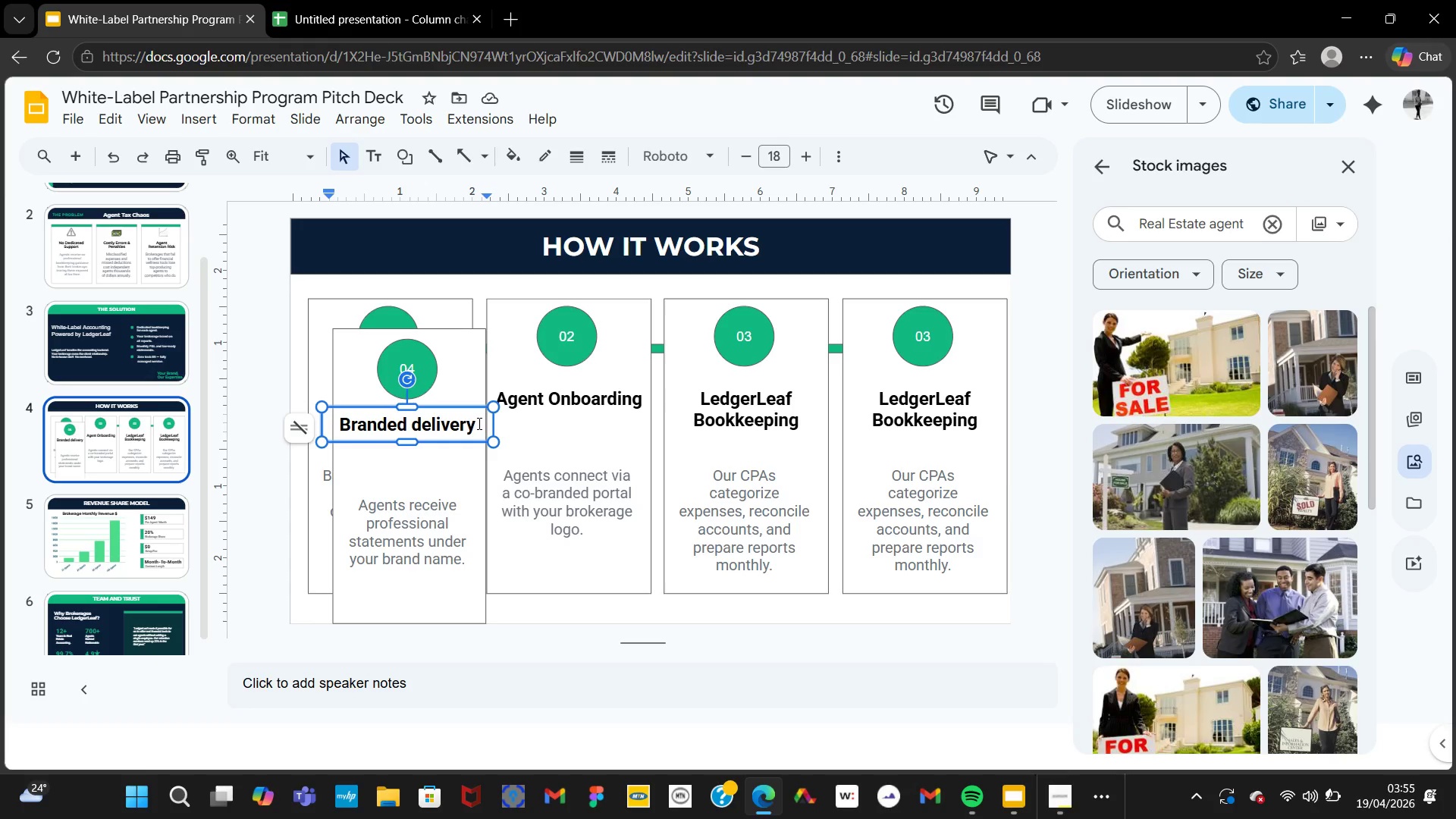 
double_click([478, 423])
 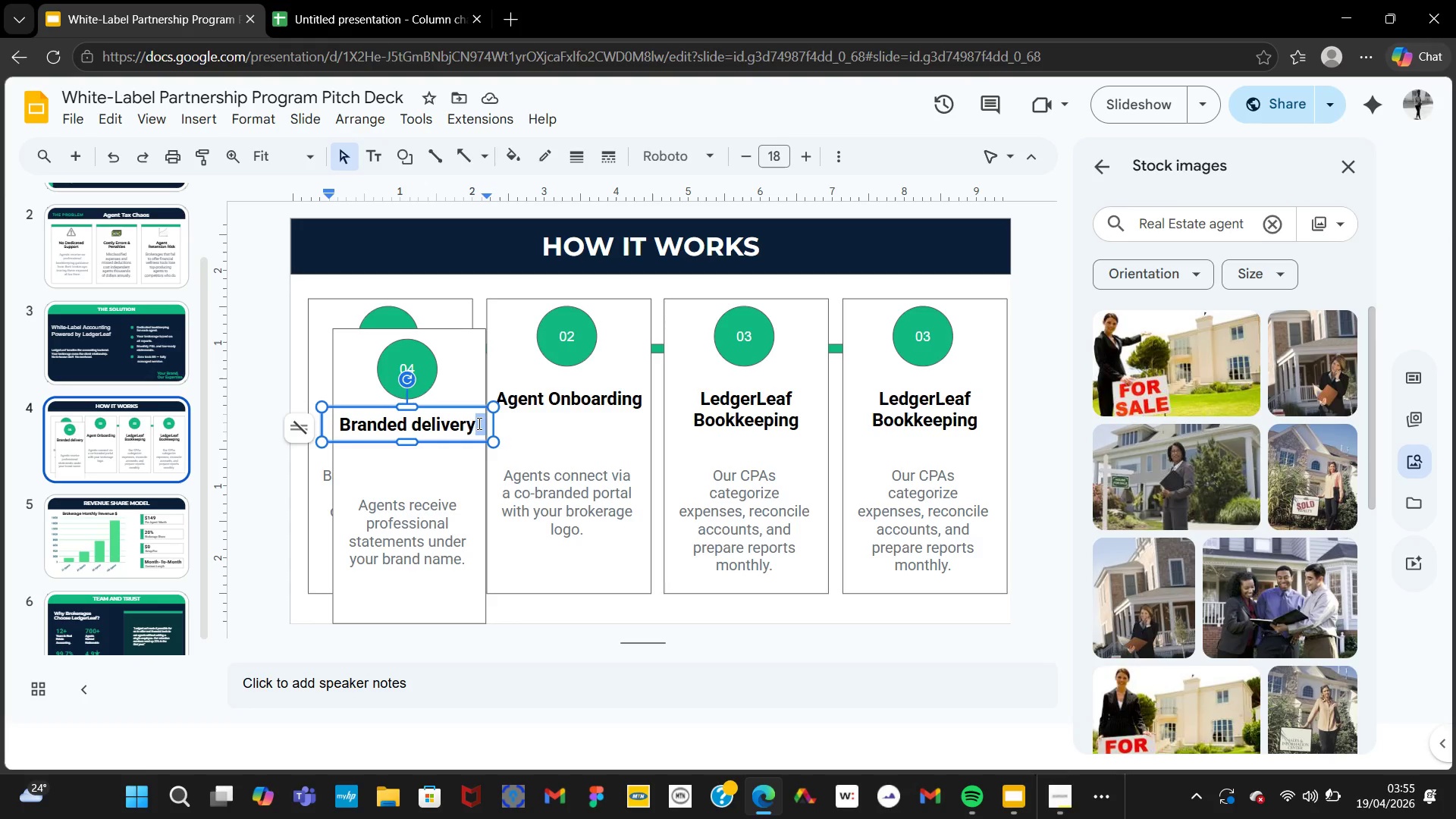 
triple_click([478, 423])
 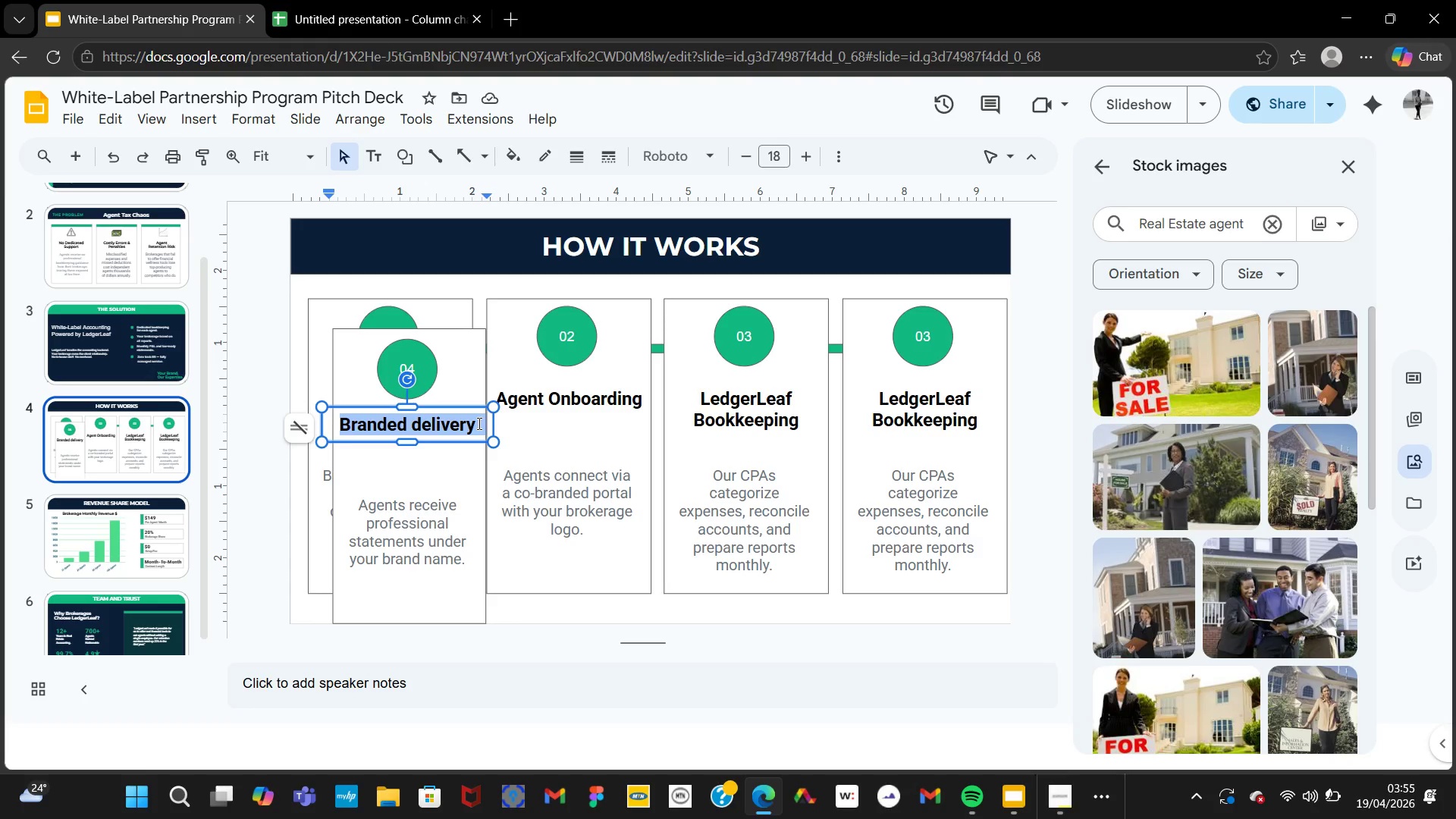 
hold_key(key=ControlLeft, duration=2.16)
 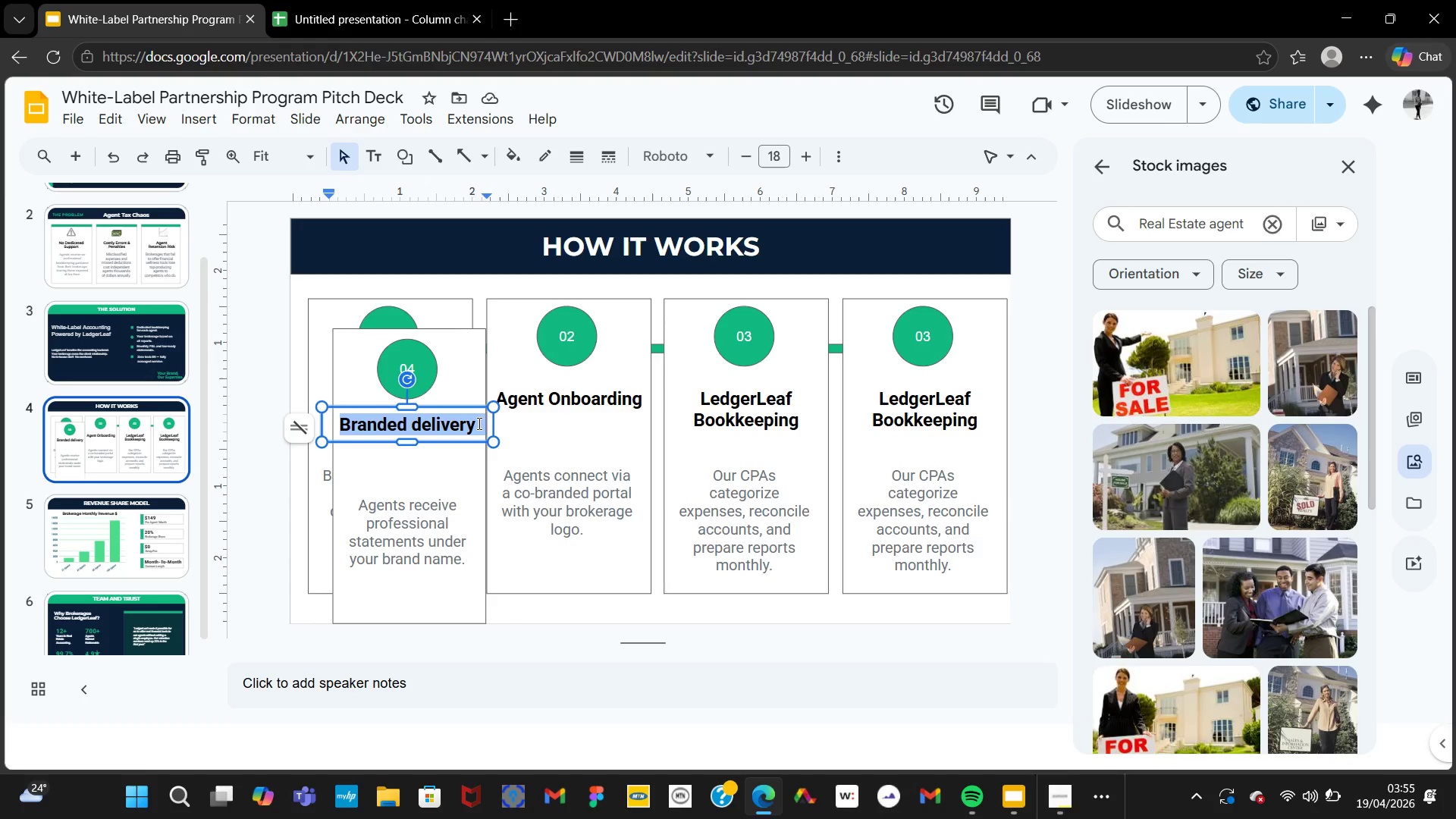 
key(Control+C)
 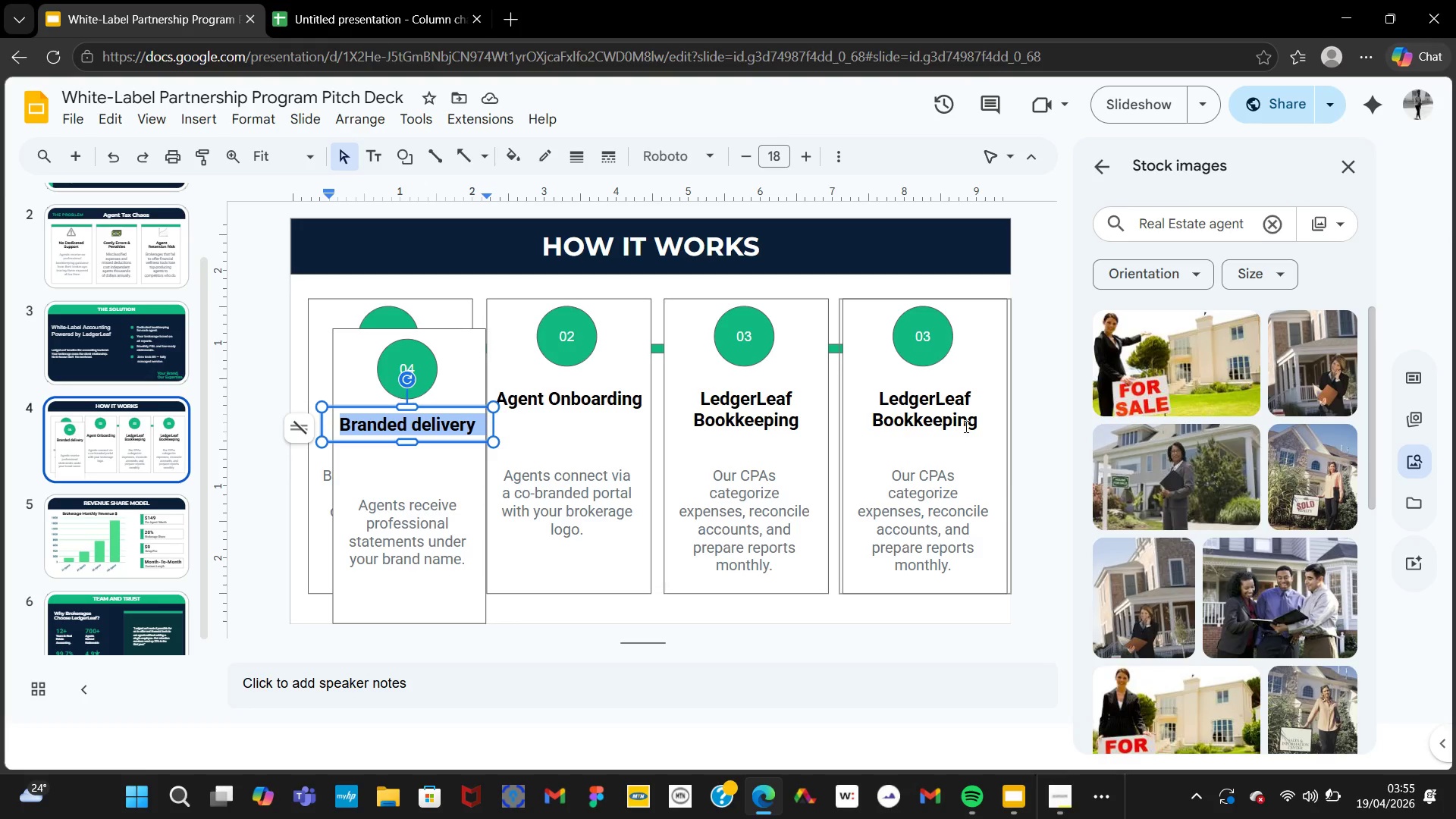 
double_click([965, 422])
 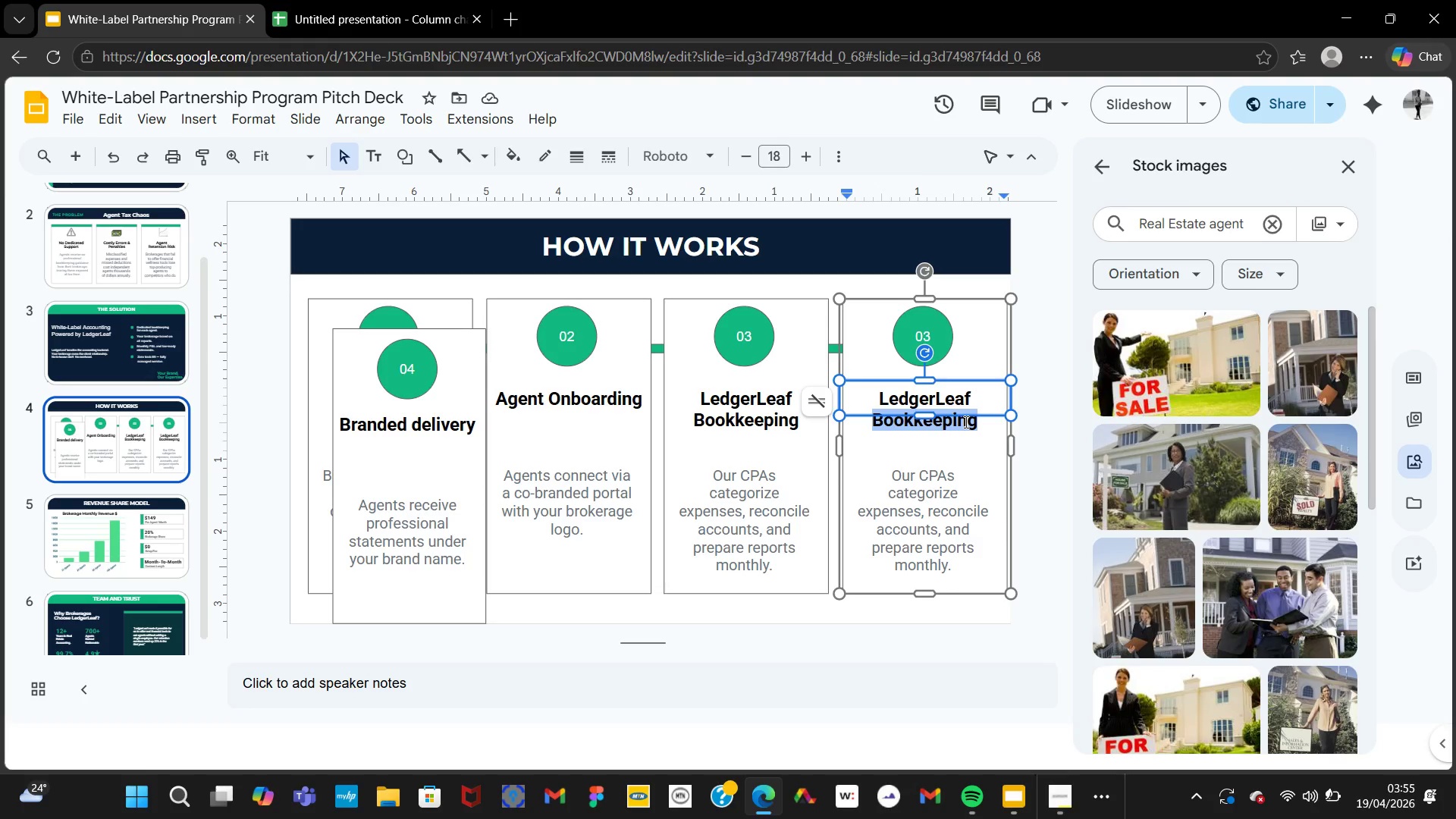 
hold_key(key=ControlLeft, duration=0.33)
 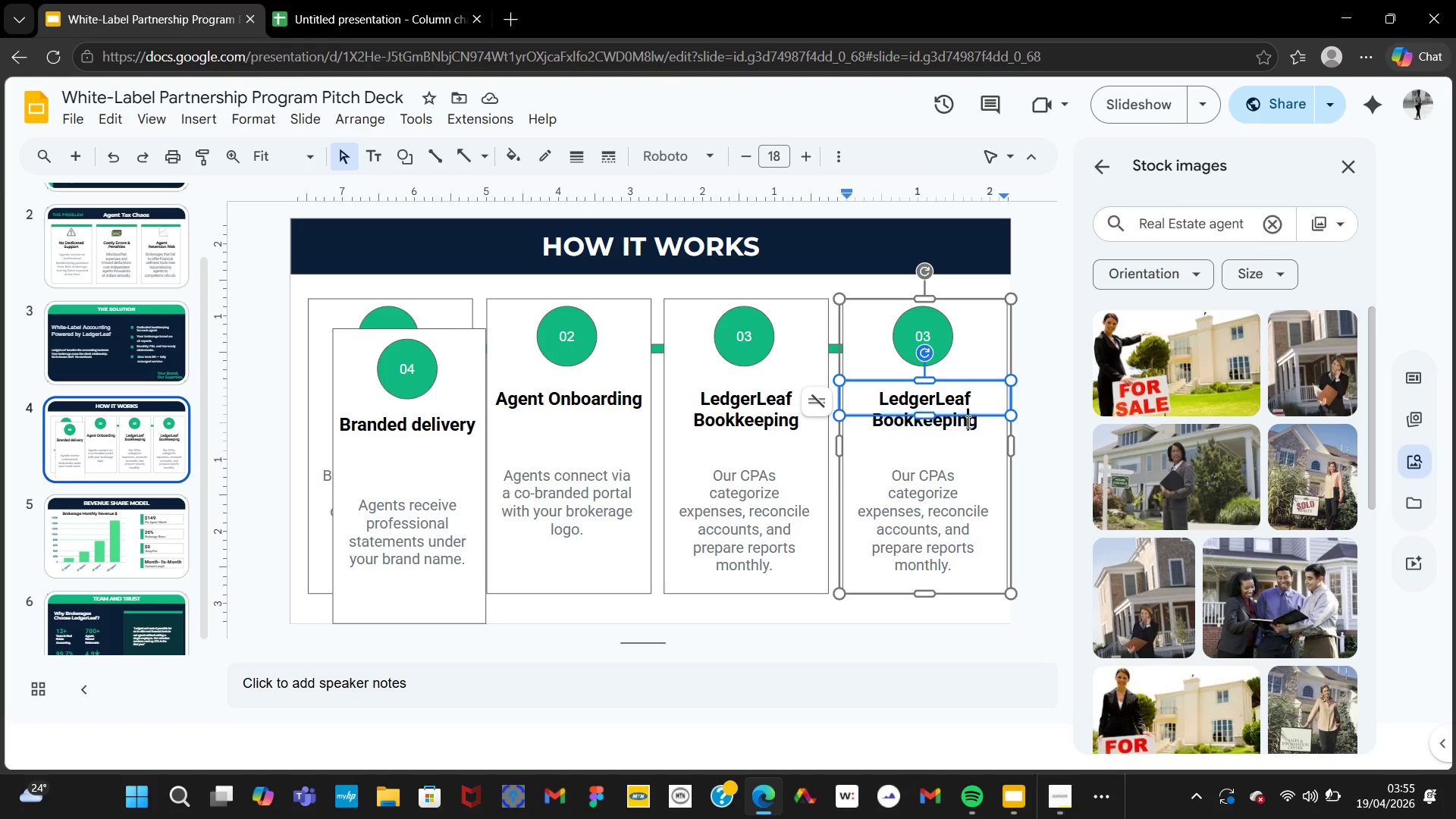 
double_click([967, 422])
 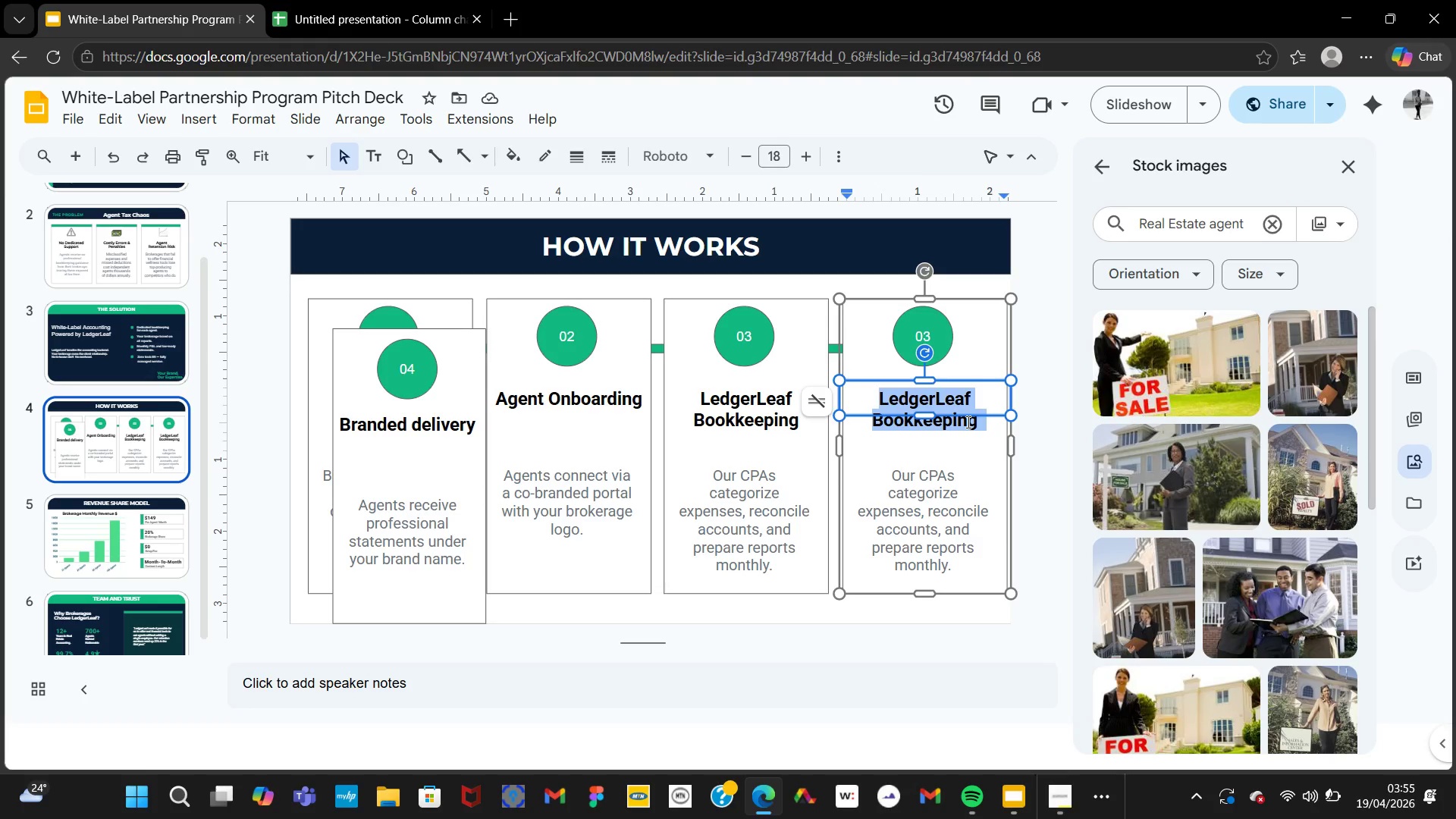 
triple_click([967, 422])
 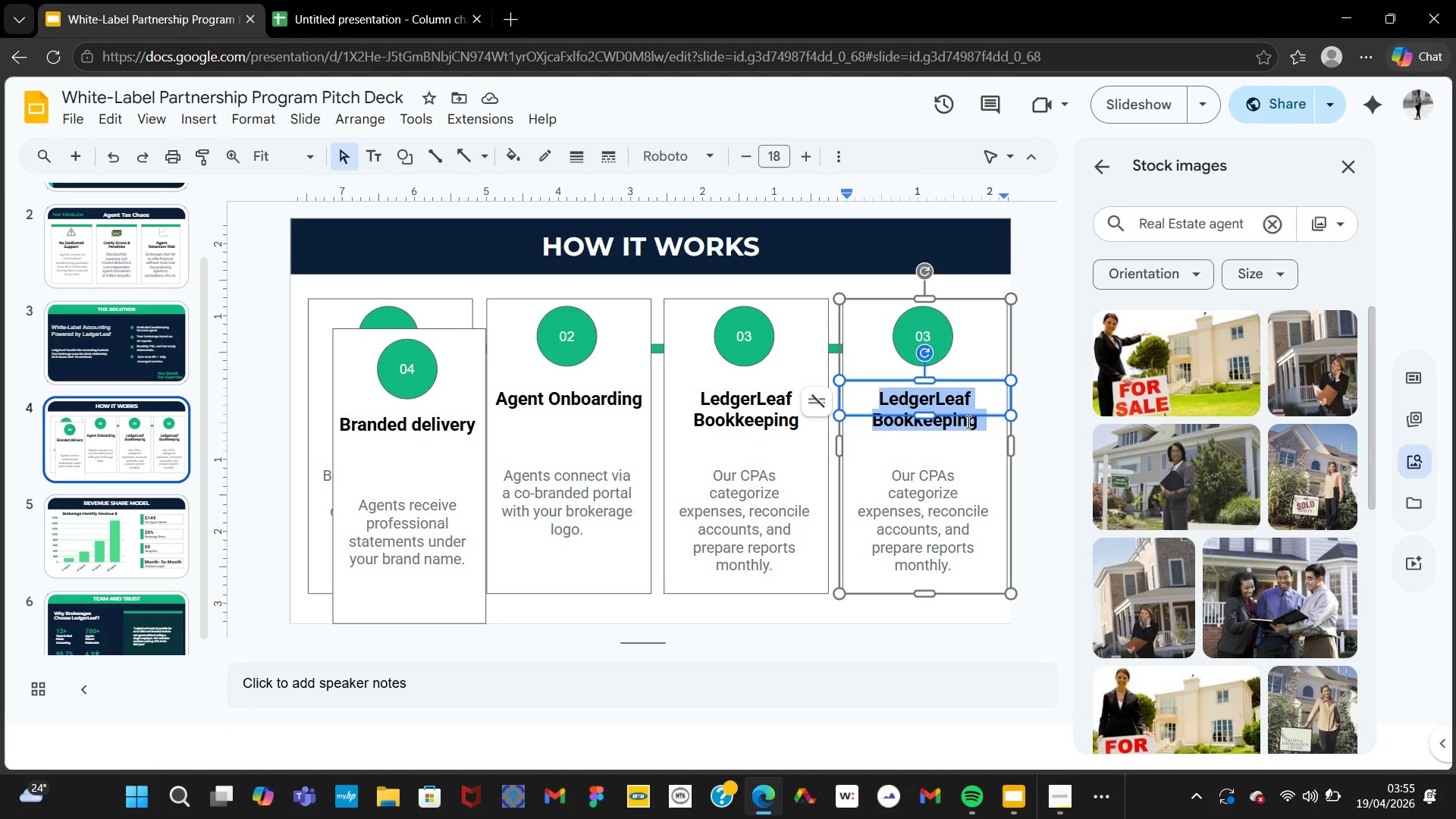 
key(Control+V)
 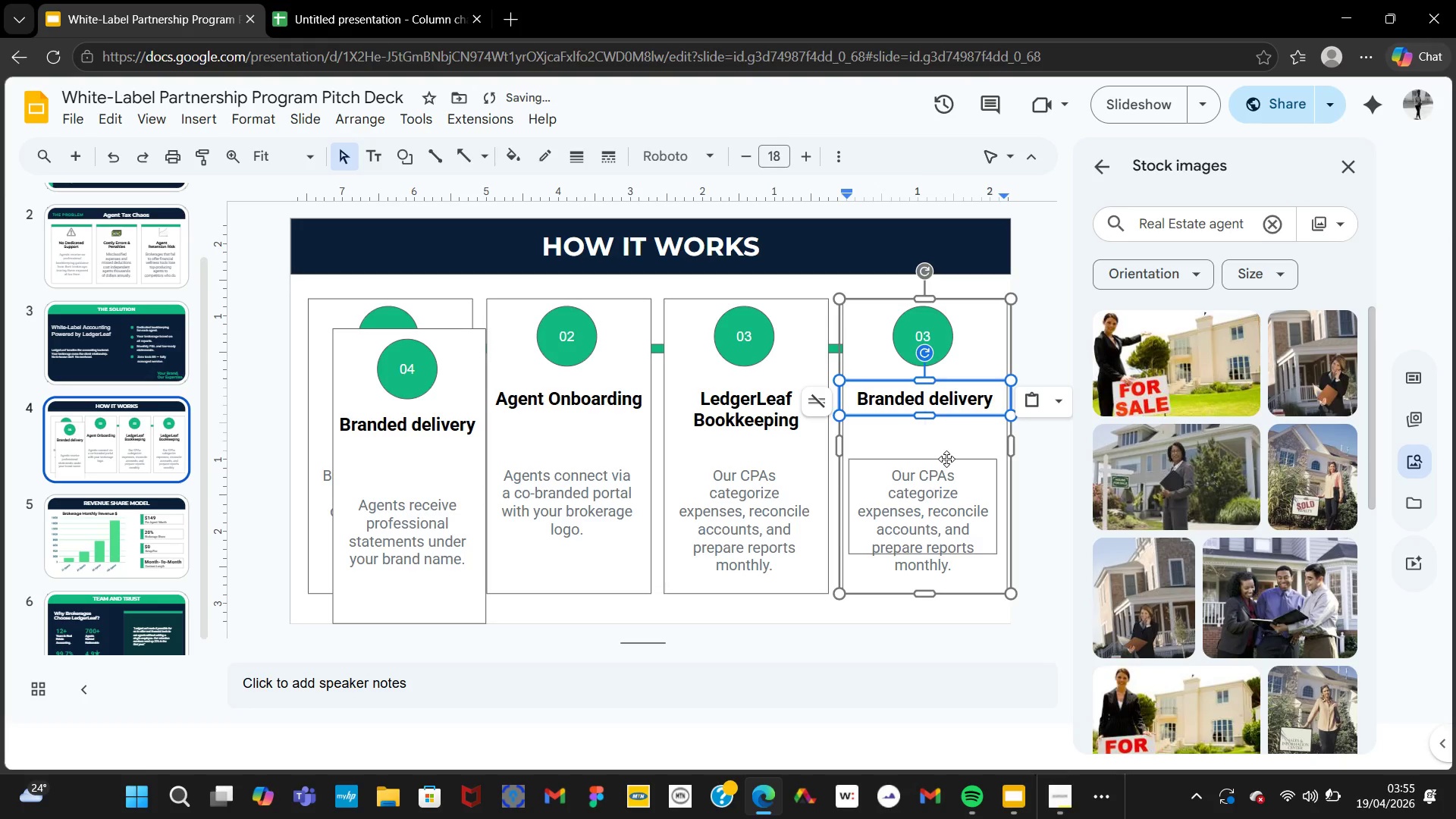 
key(Backspace)
 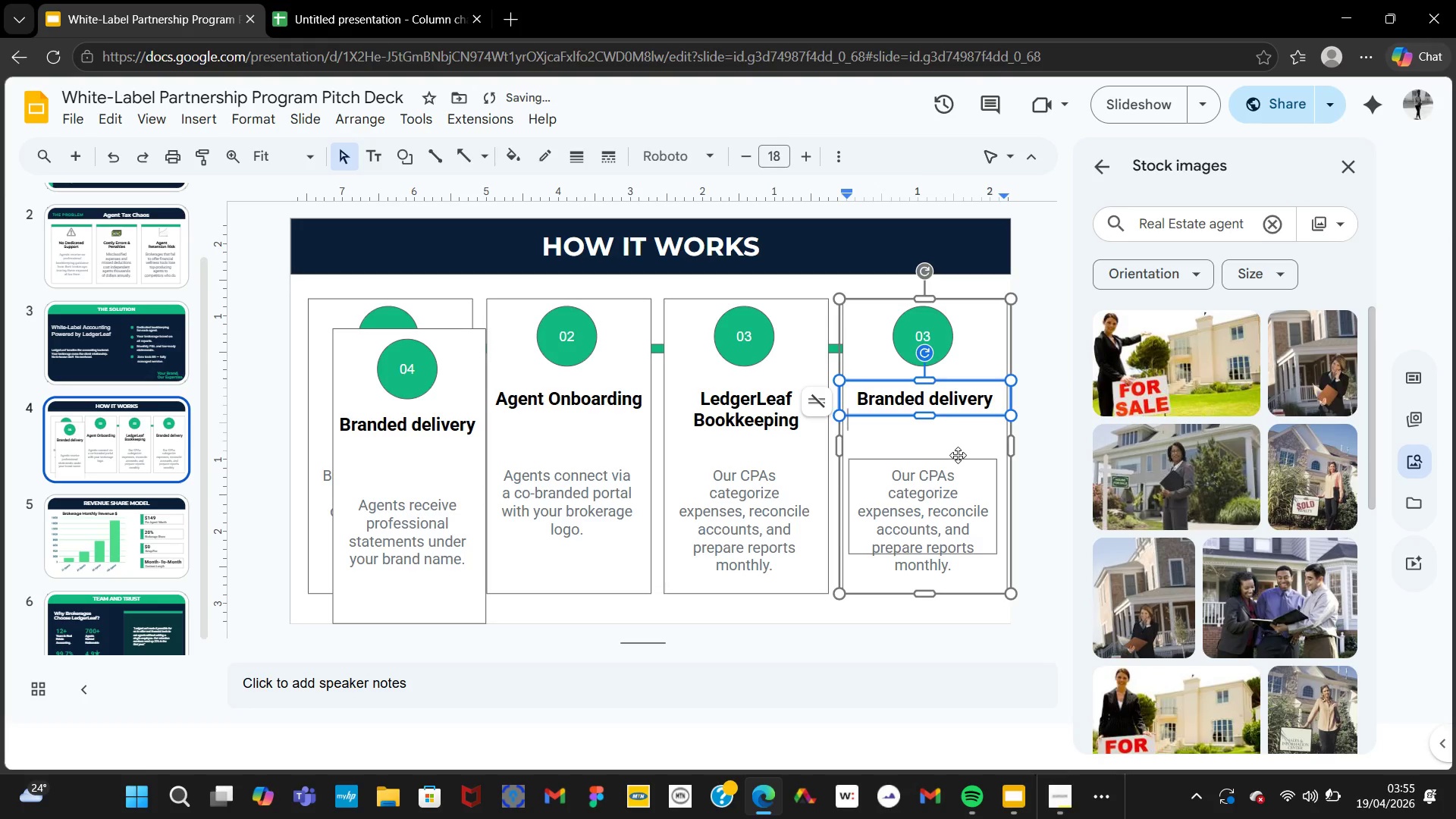 
key(Backspace)
 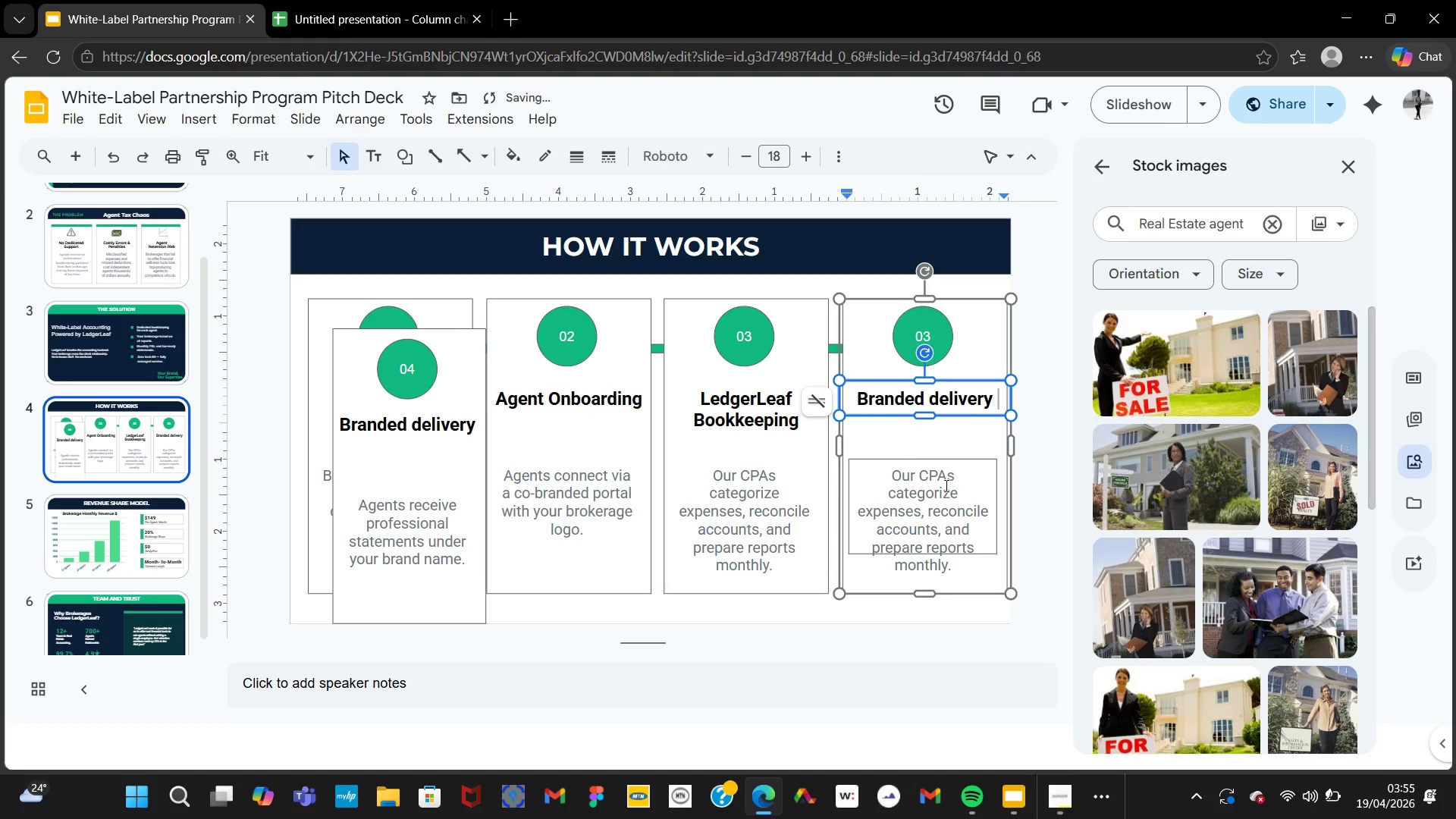 
left_click([945, 485])
 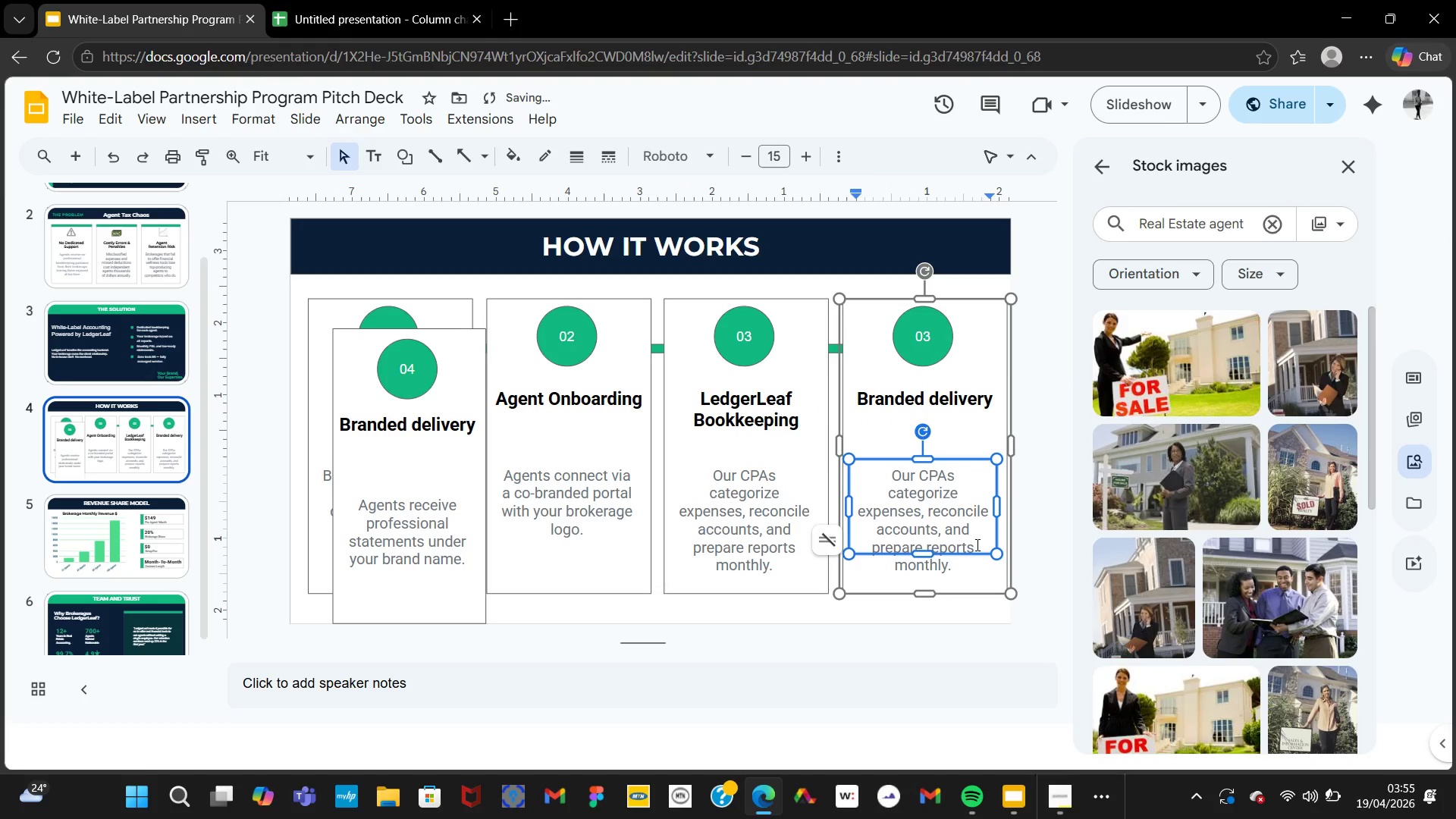 
left_click([981, 538])
 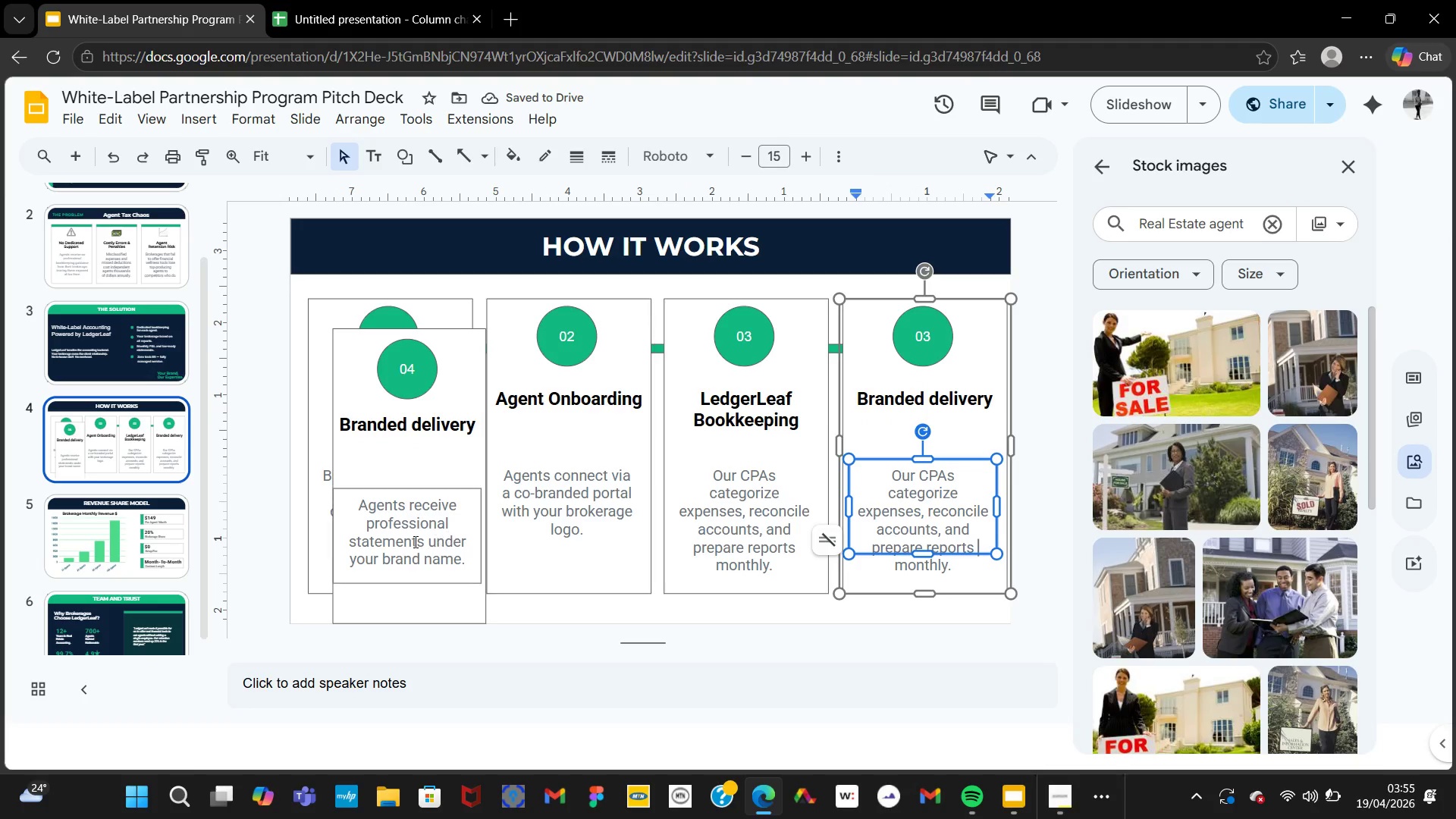 
double_click([413, 541])
 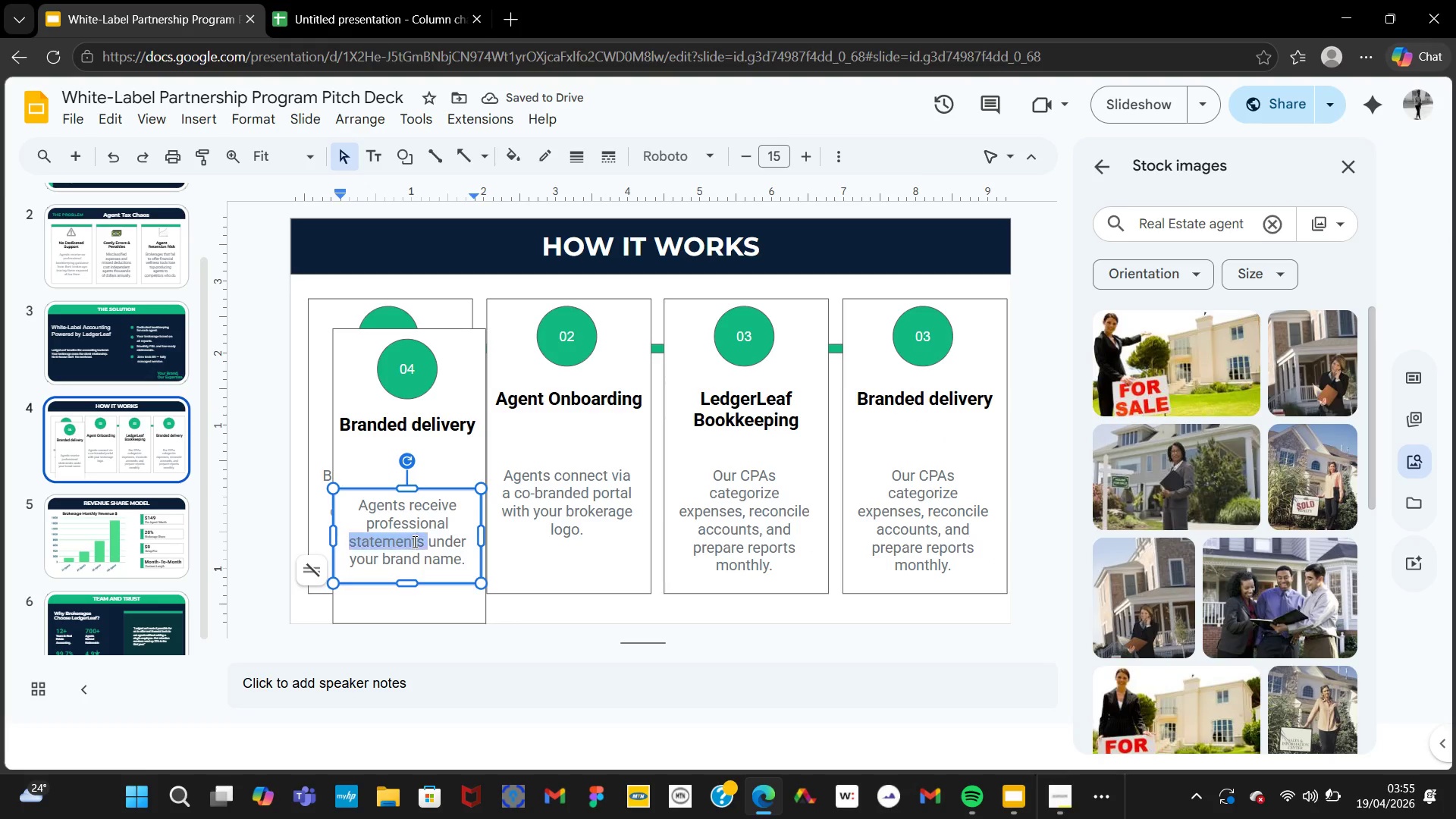 
triple_click([413, 541])
 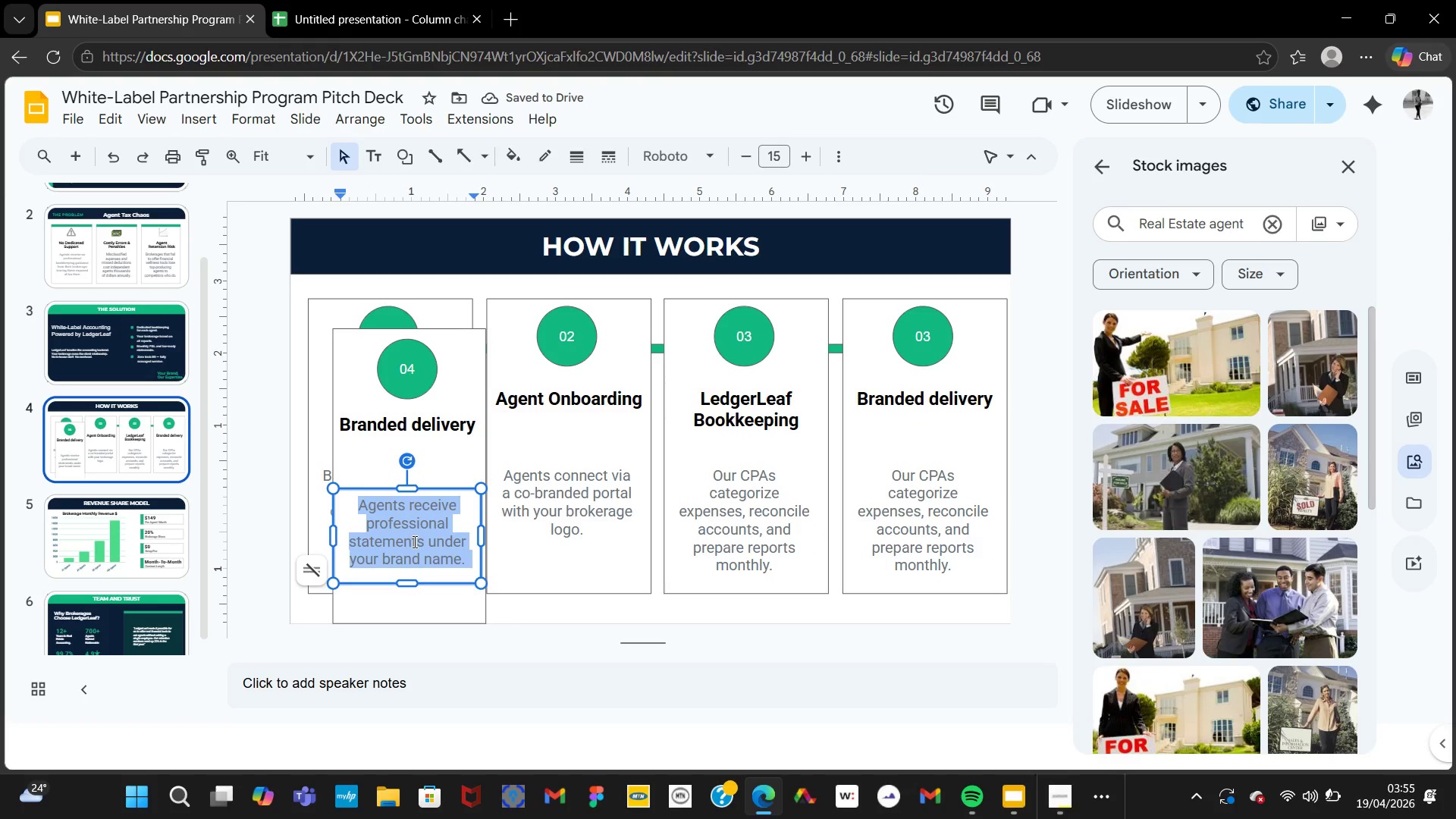 
key(Control+C)
 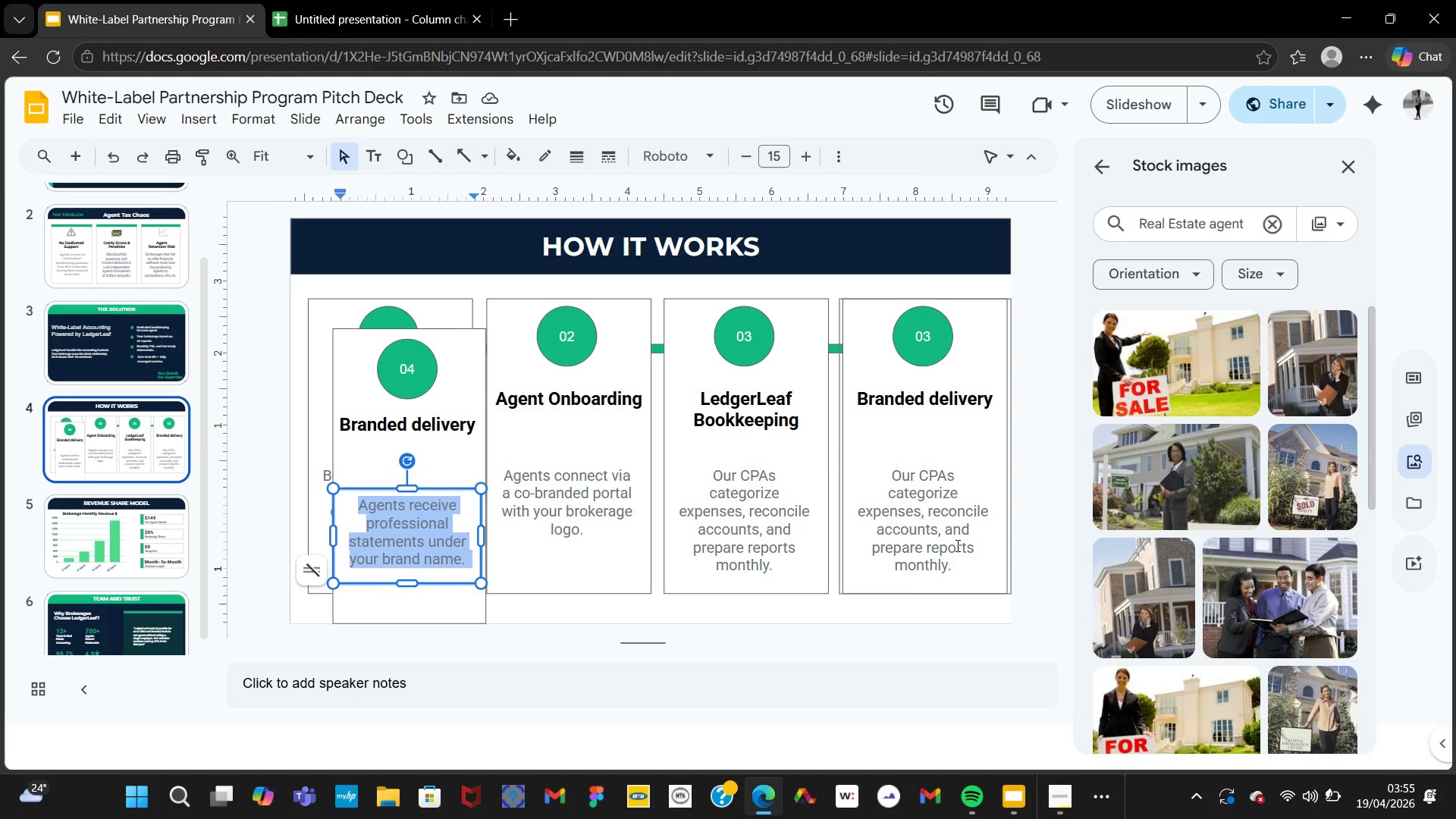 
double_click([956, 545])
 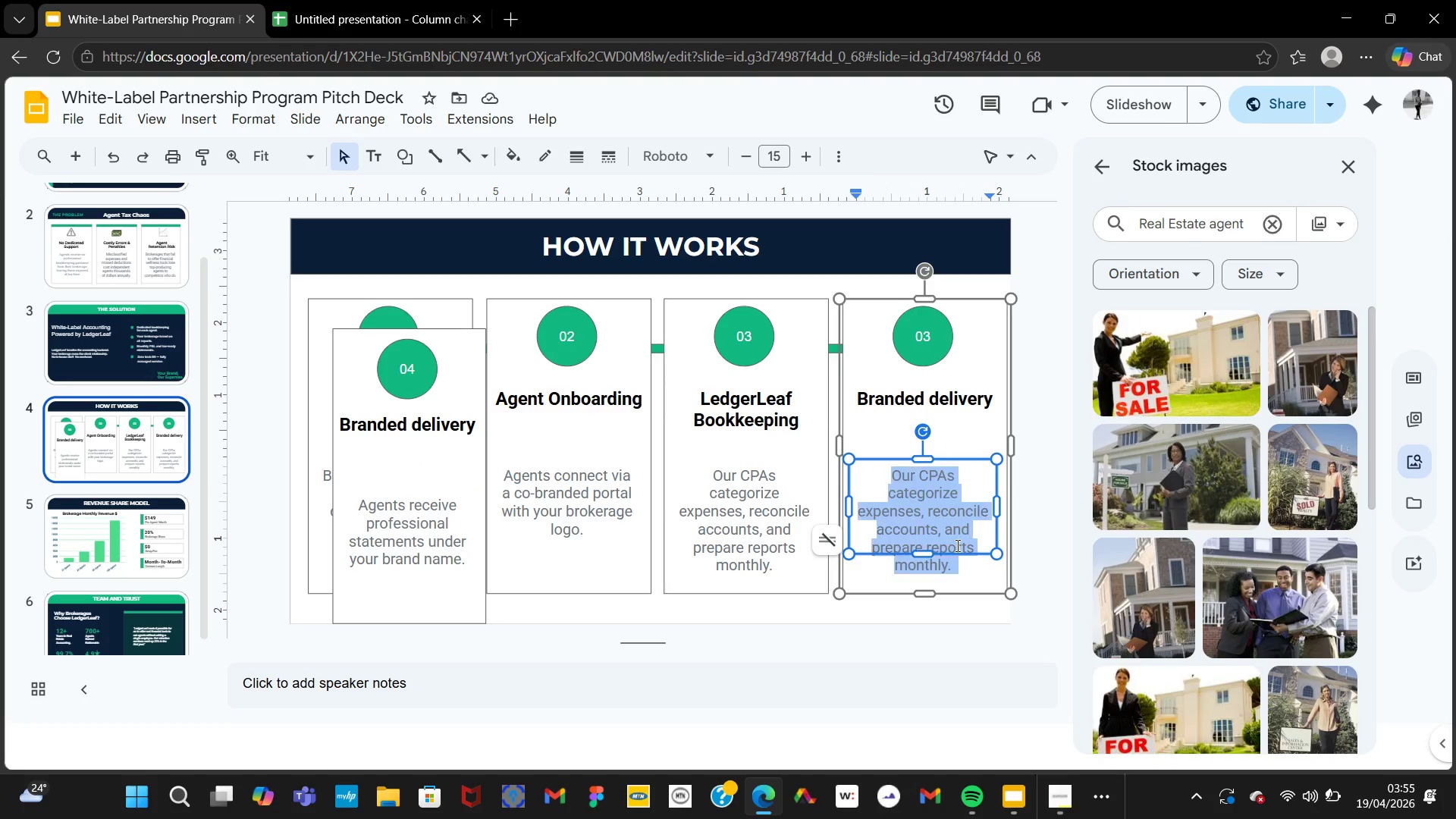 
triple_click([956, 545])
 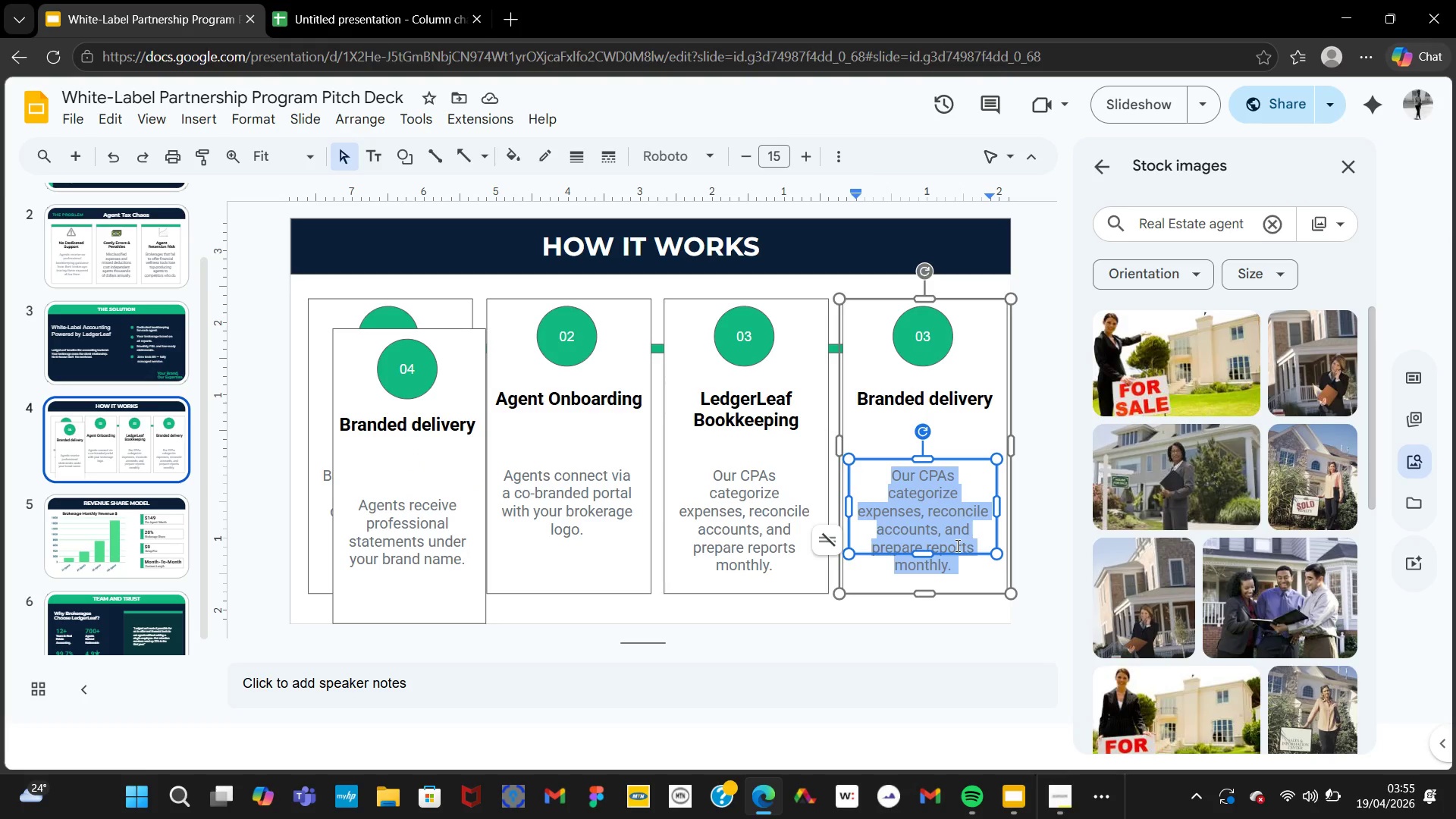 
key(Control+V)
 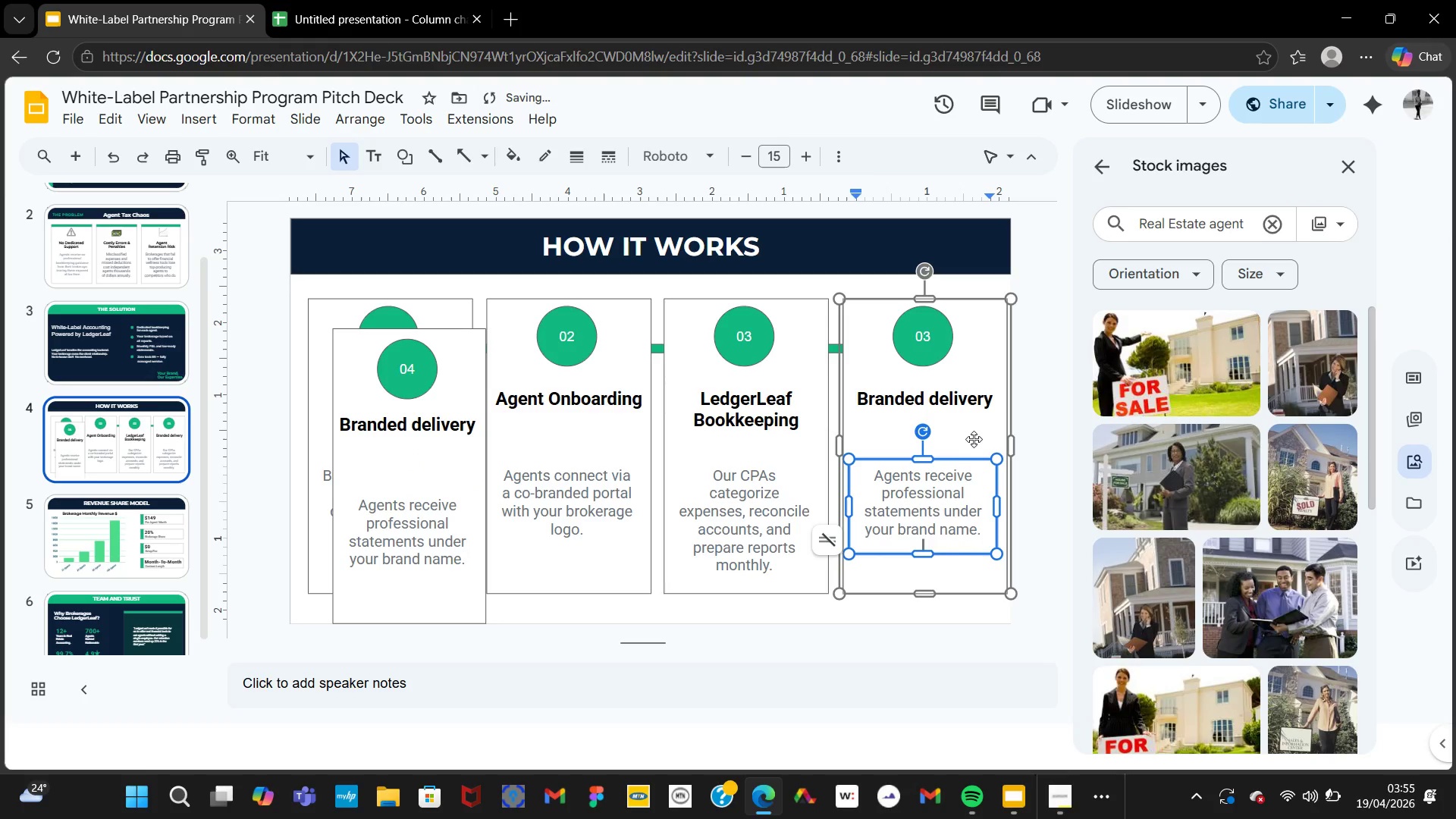 
left_click([974, 438])
 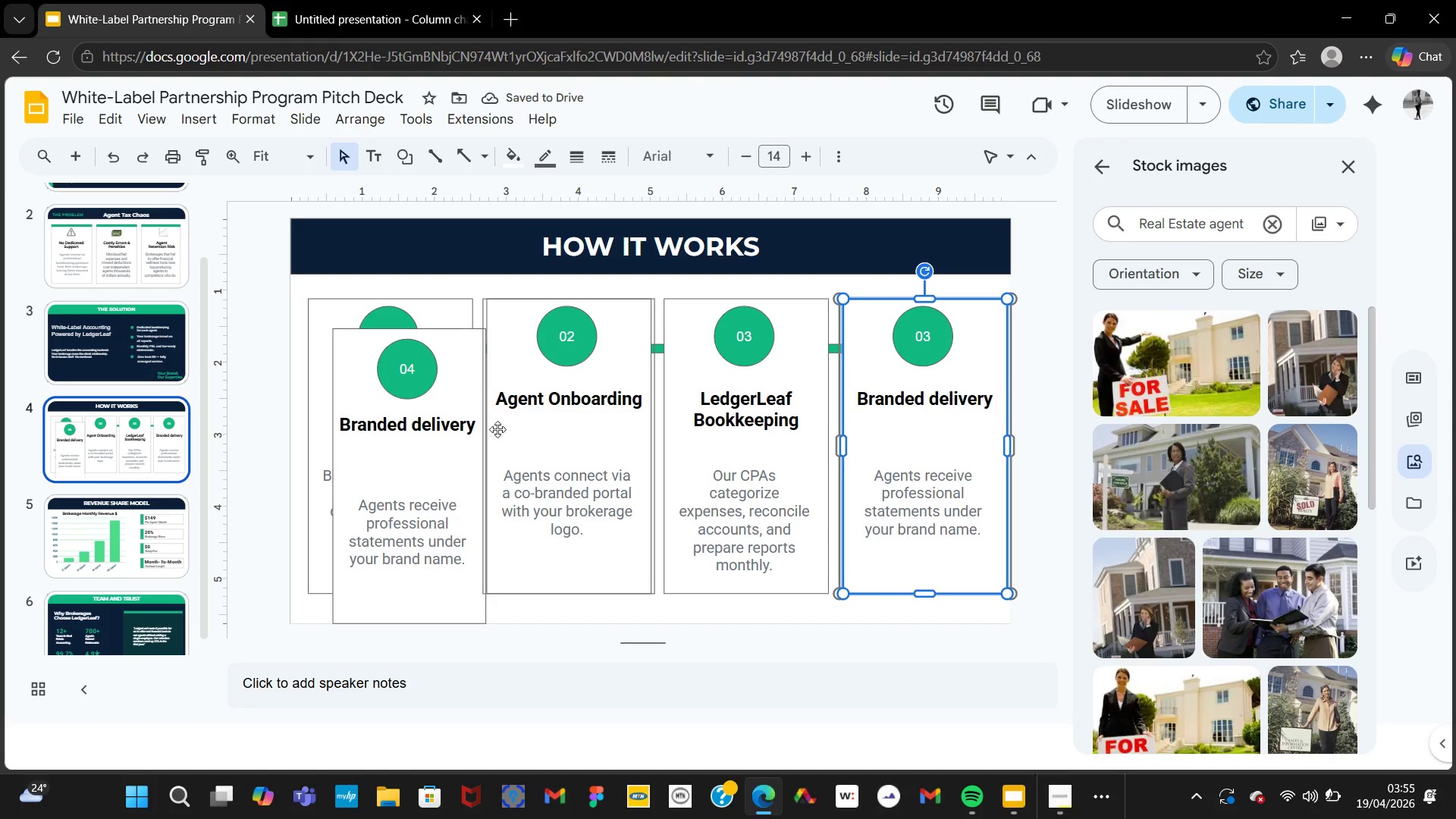 
left_click([427, 370])
 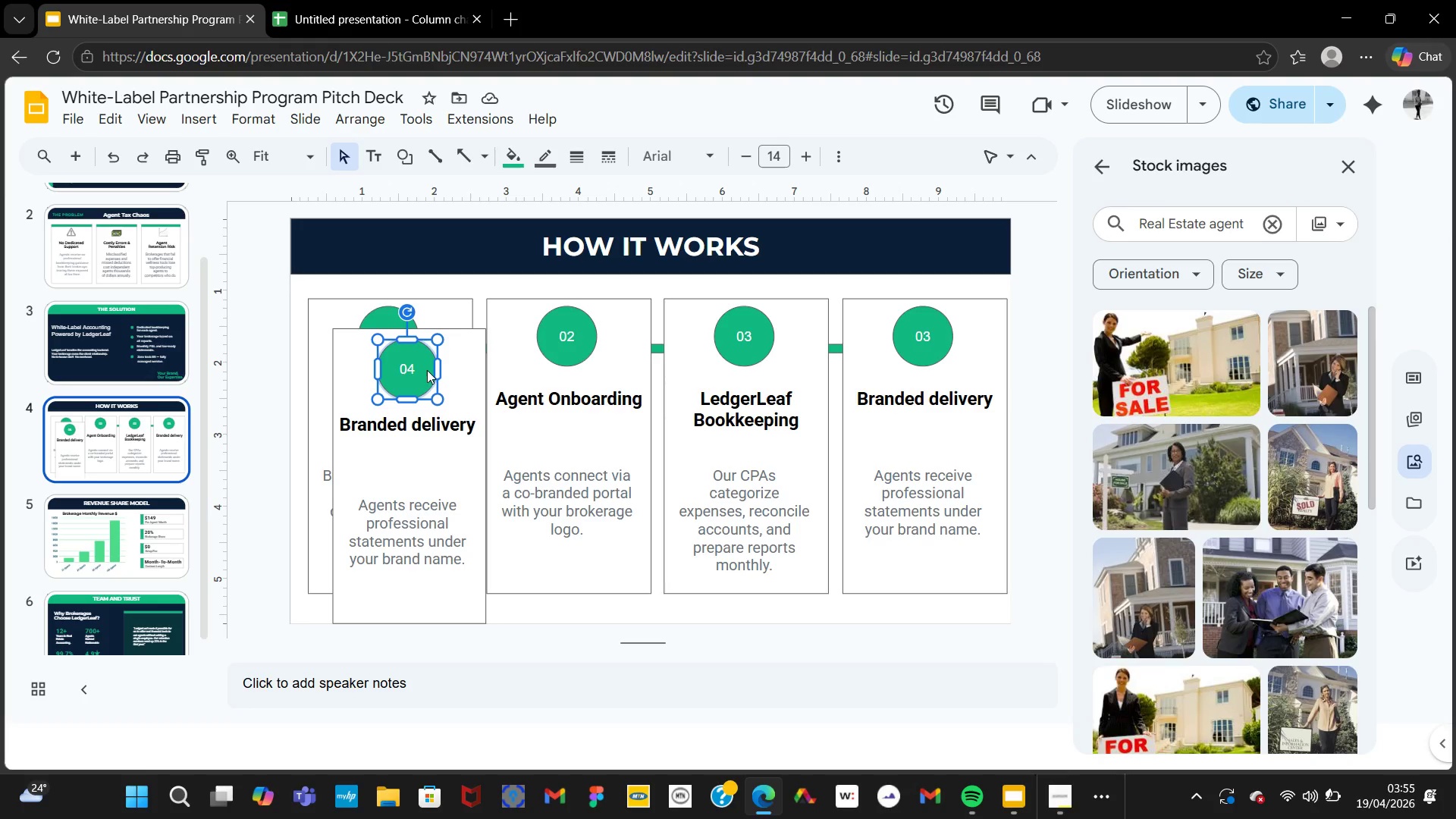 
key(Delete)
 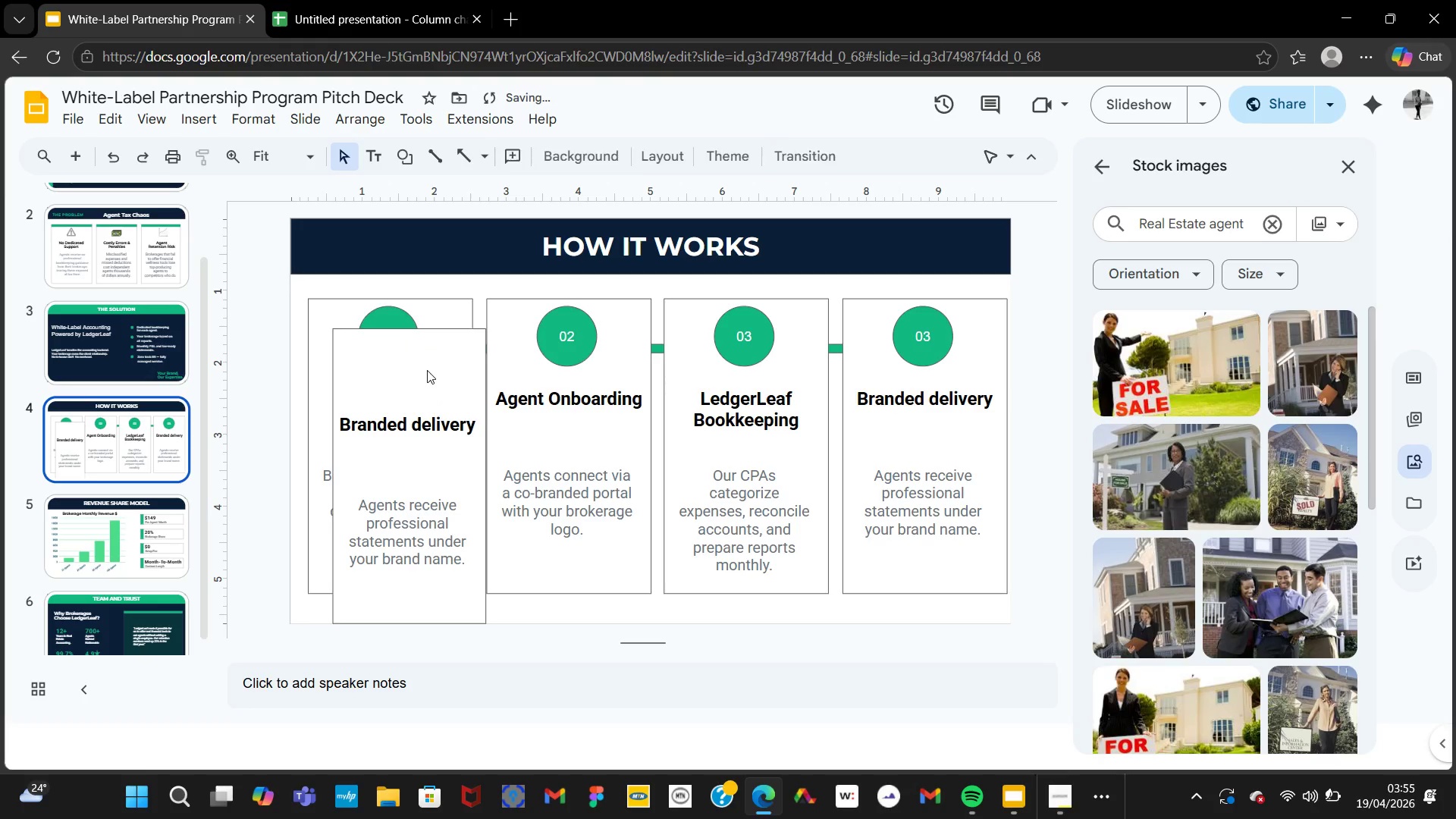 
left_click([427, 370])
 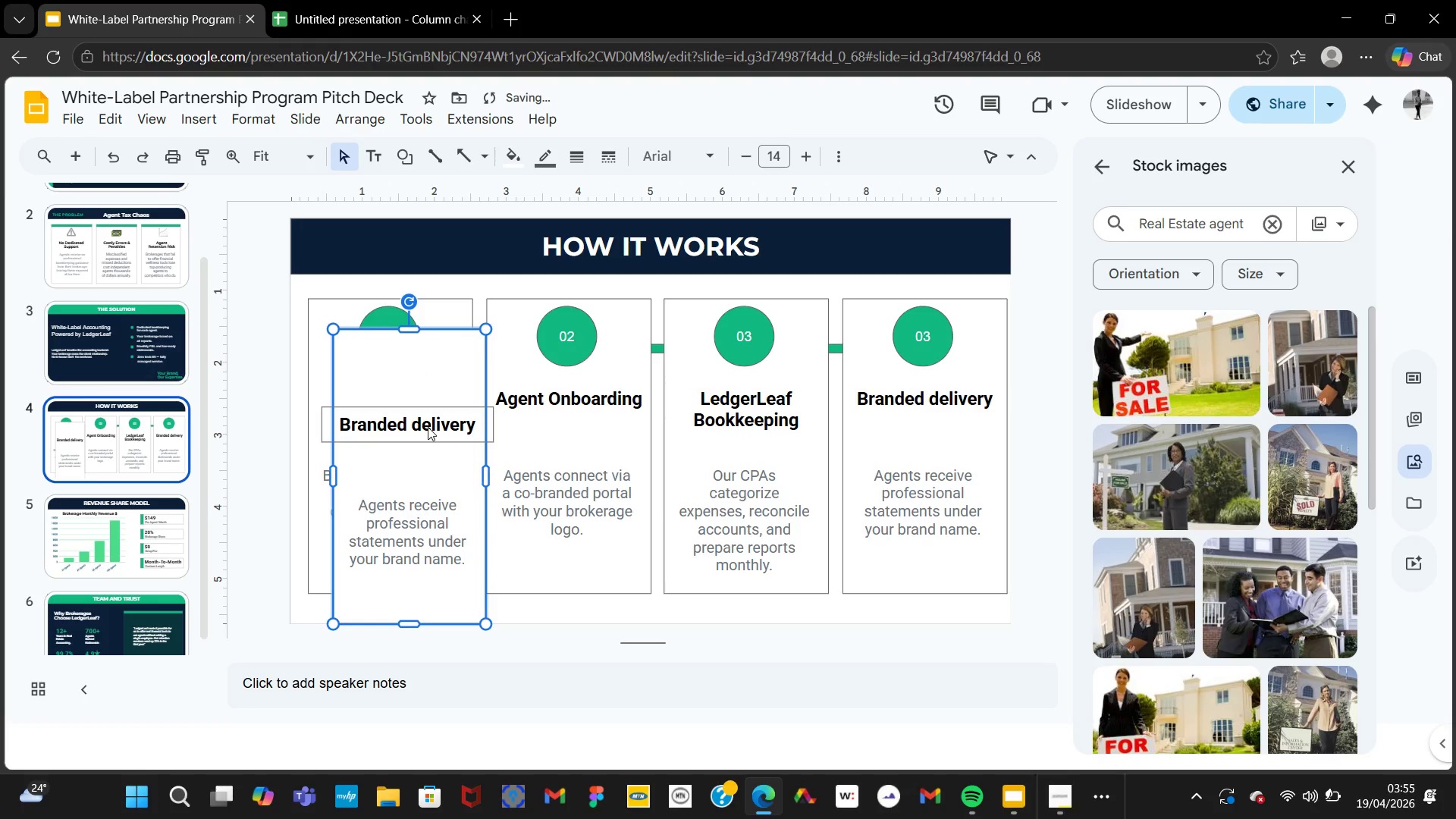 
key(Delete)
 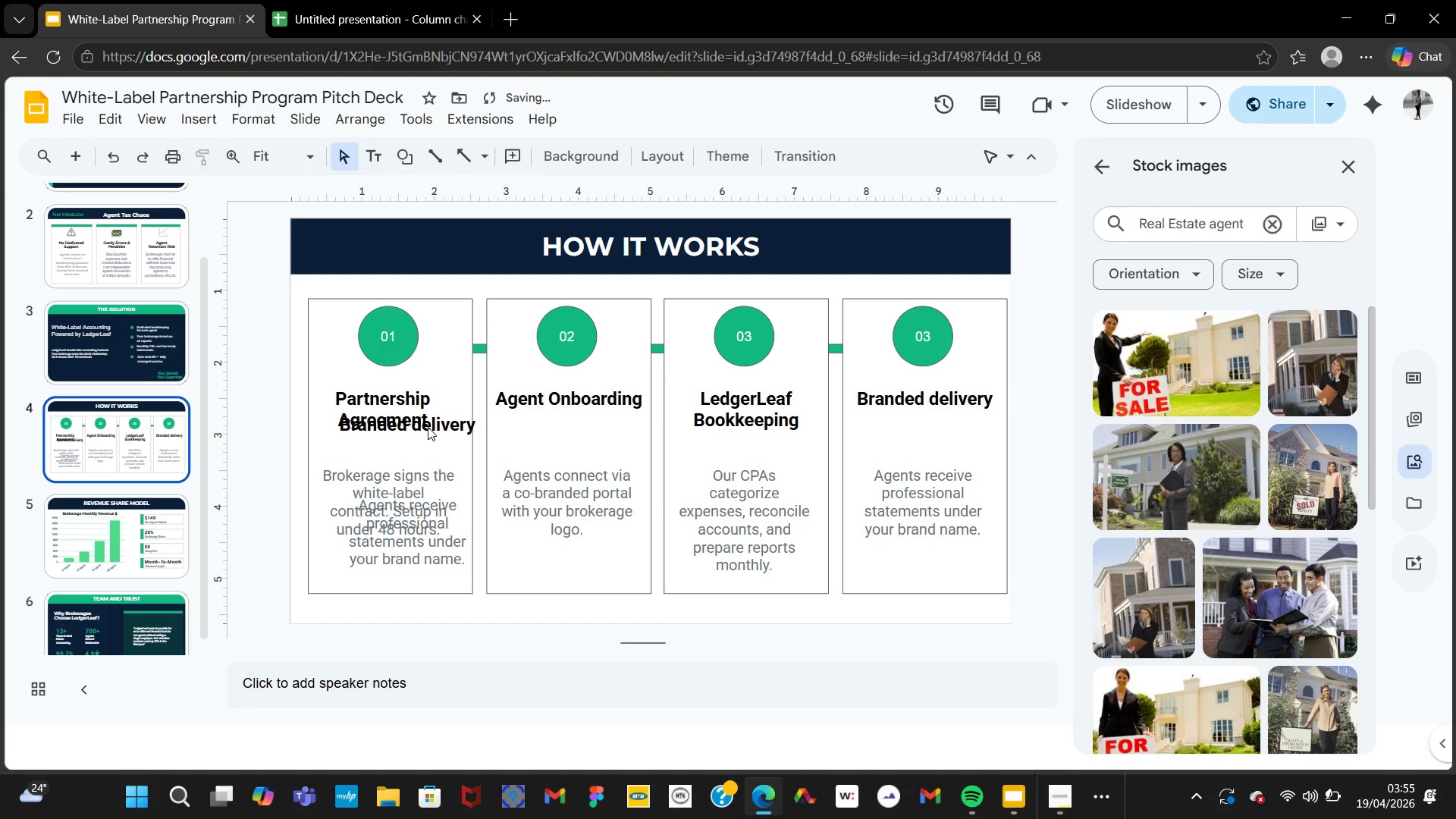 
left_click([428, 427])
 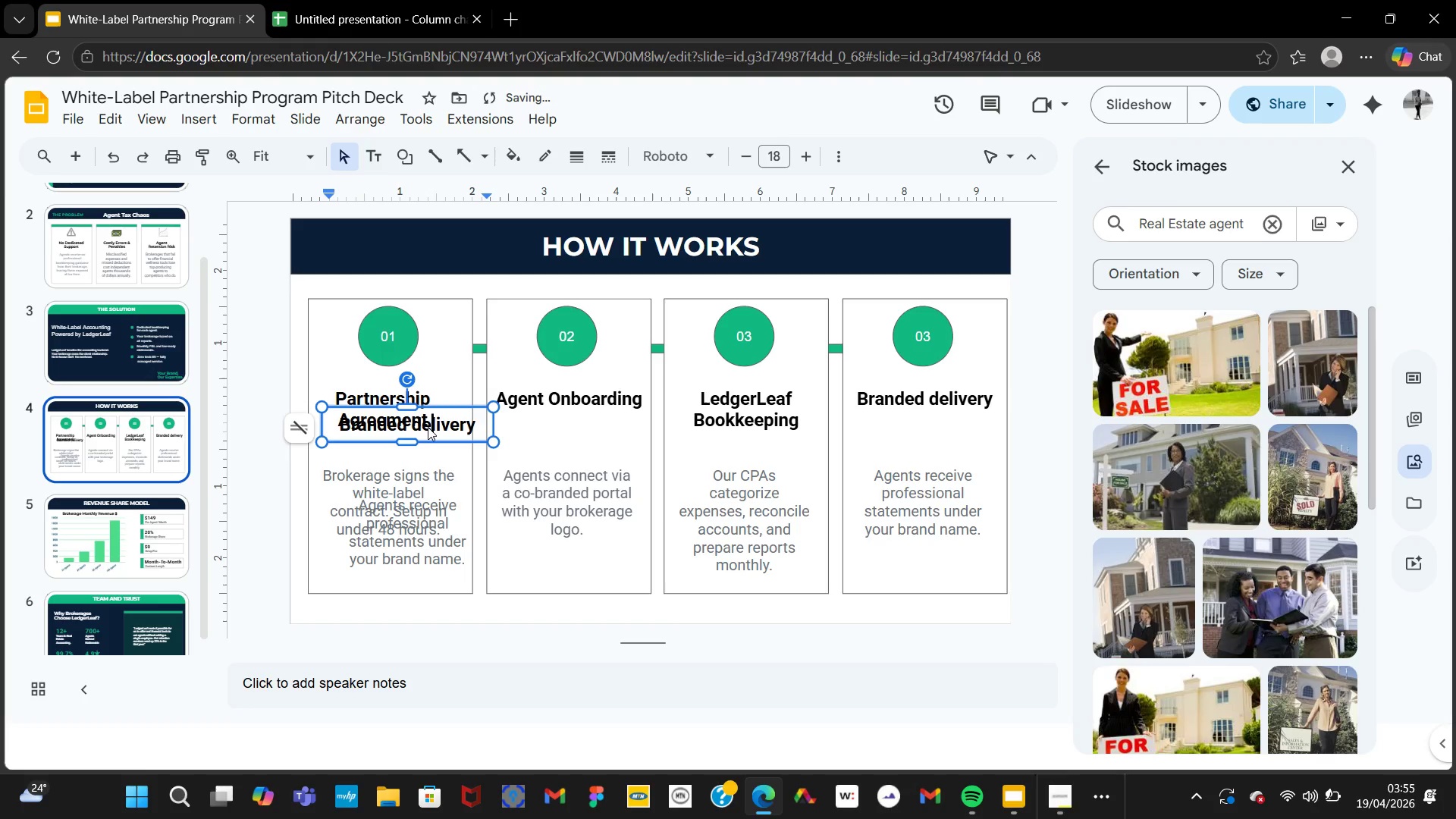 
key(Delete)
 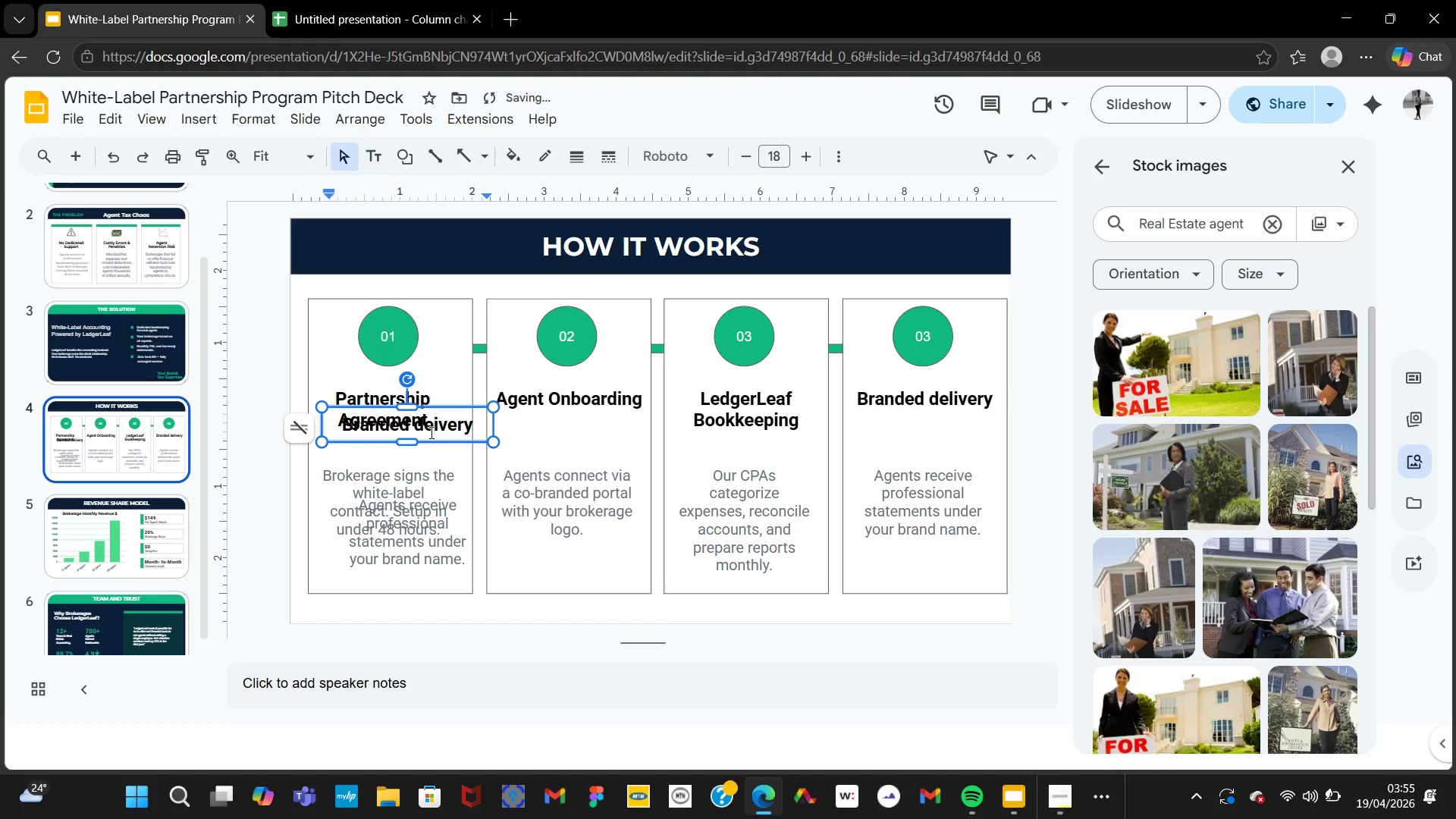 
key(Control+Z)
 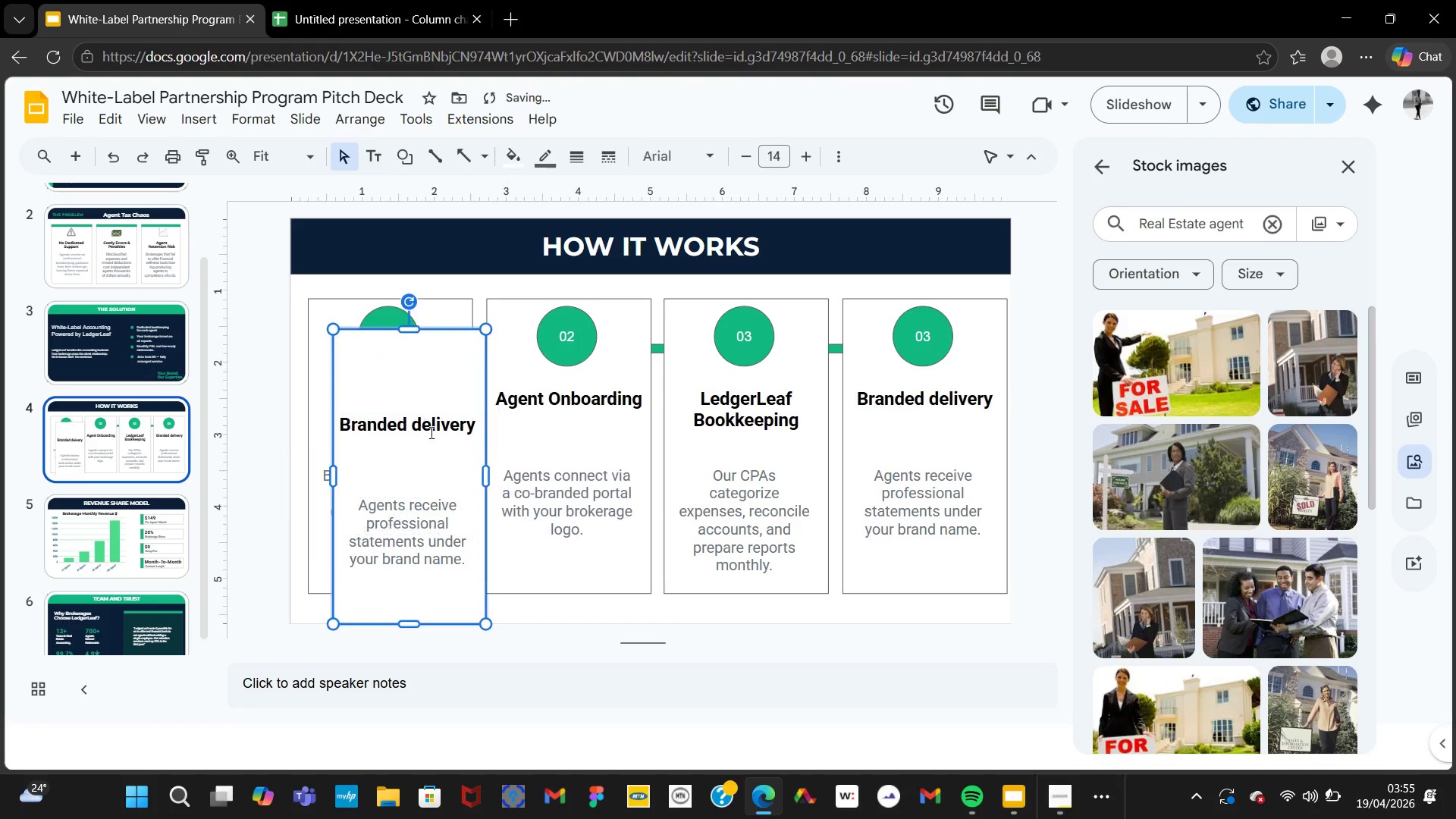 
key(Control+Z)
 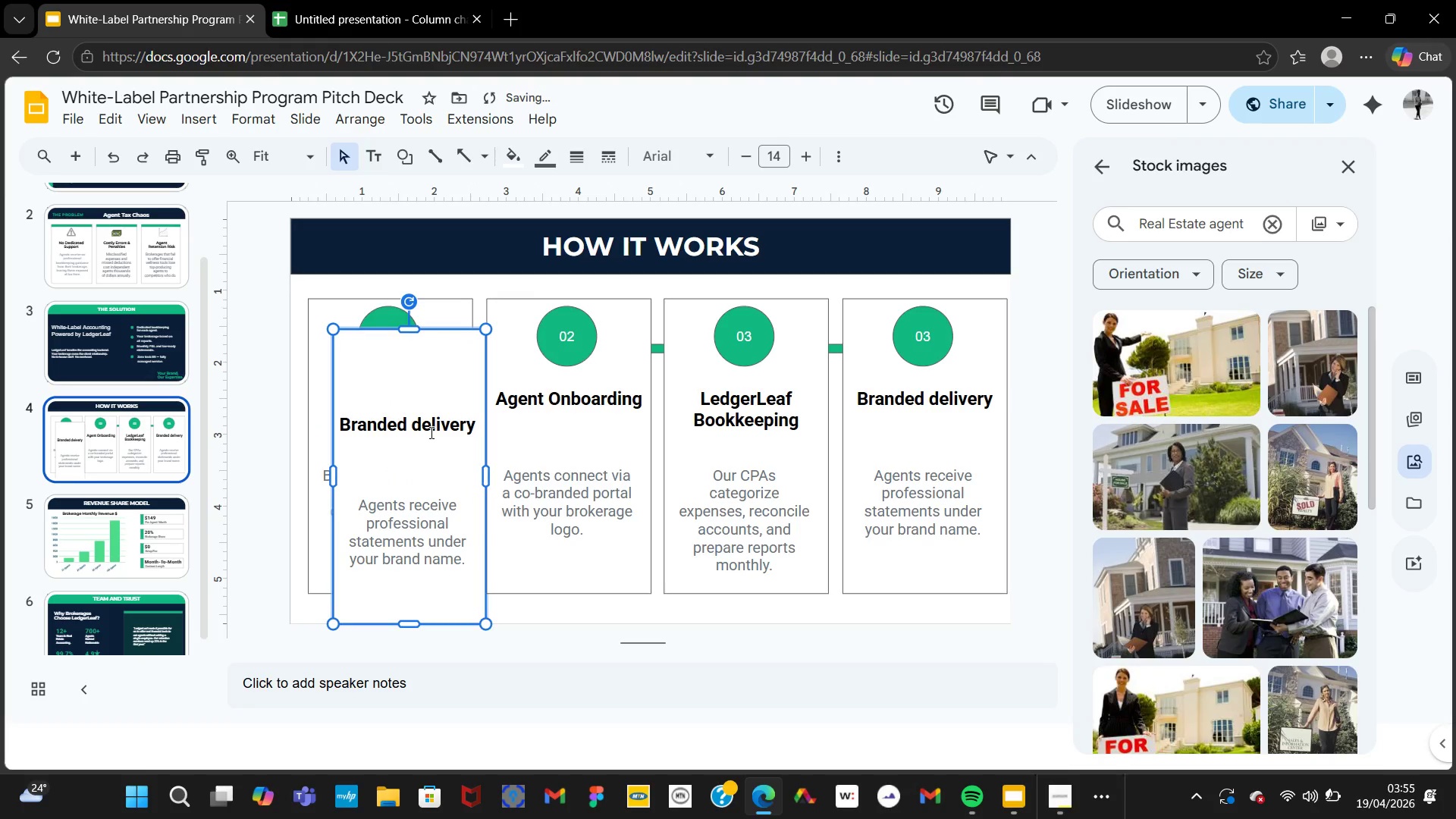 
key(Control+Z)
 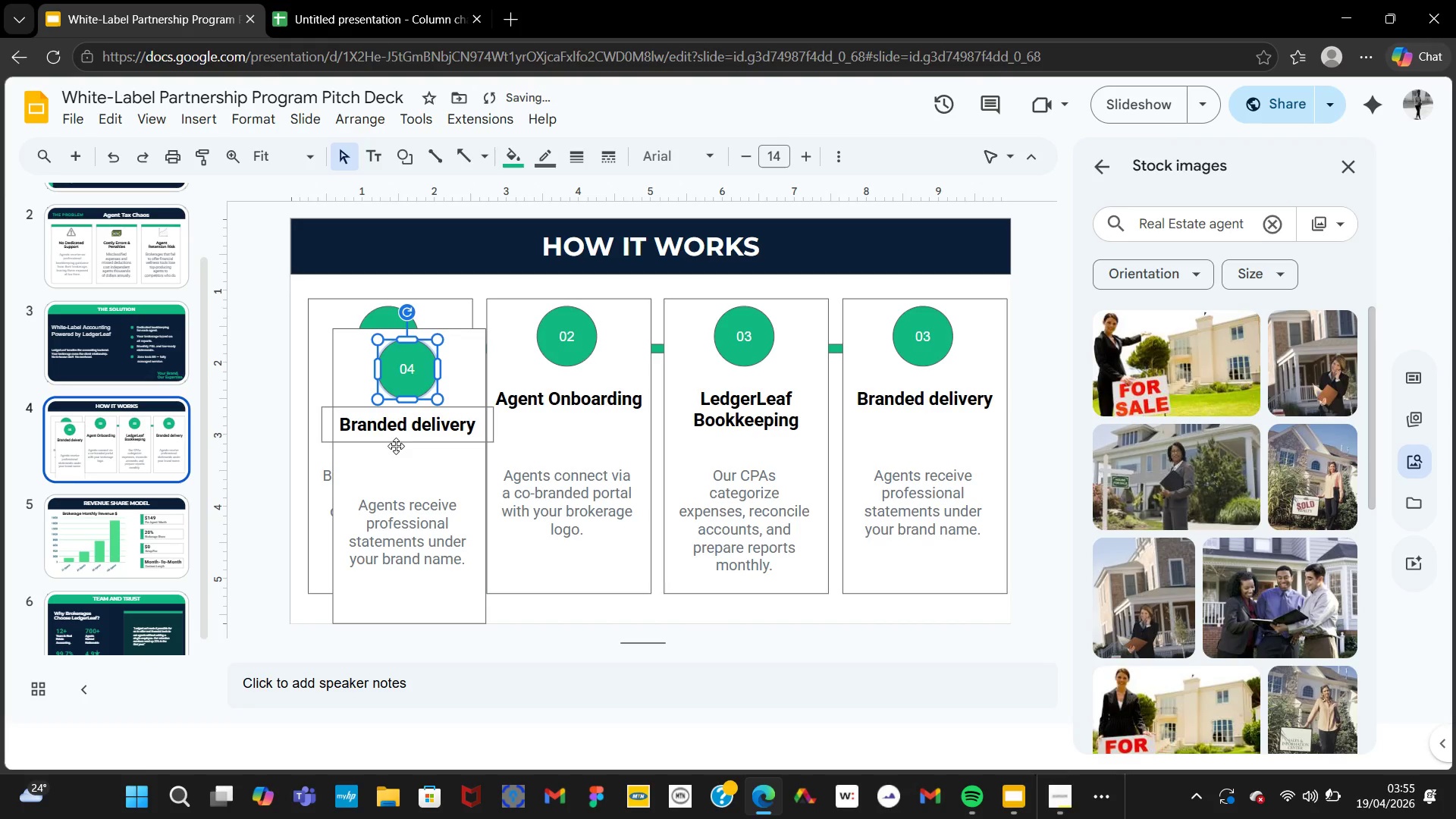 
left_click([396, 447])
 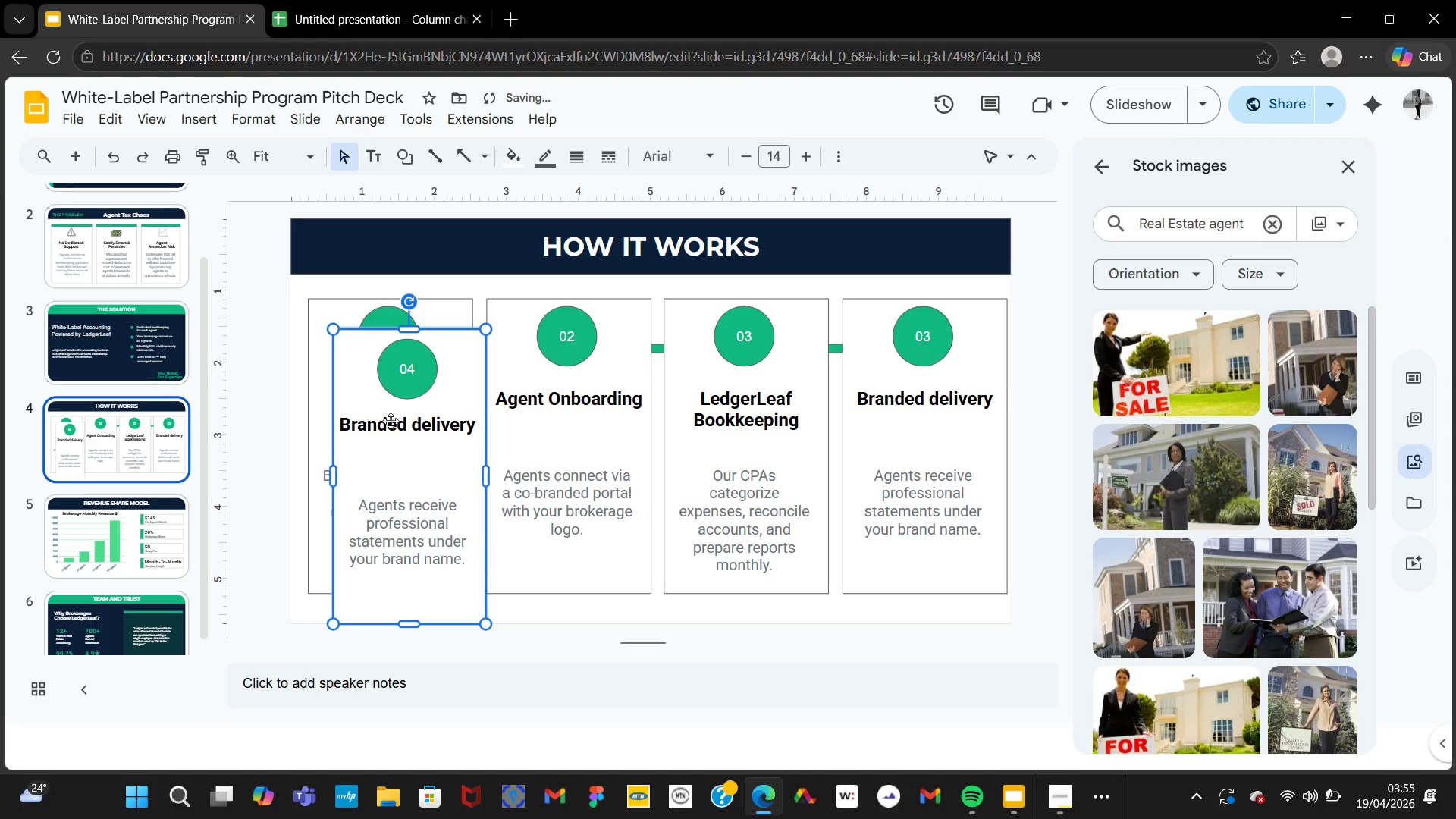 
hold_key(key=ControlLeft, duration=1.05)
left_click([399, 391])
 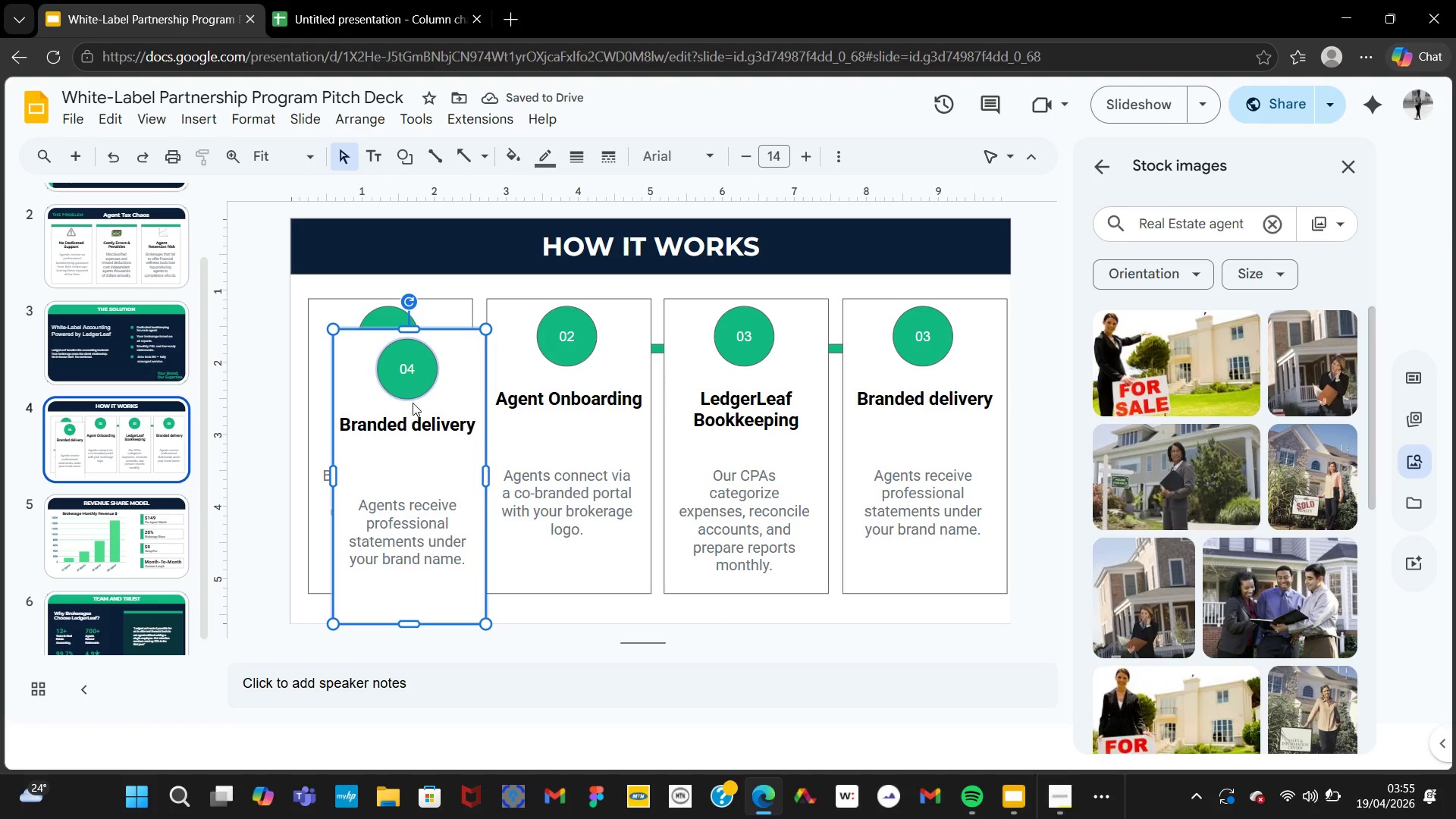 
hold_key(key=ControlLeft, duration=3.86)
left_click([415, 386])
 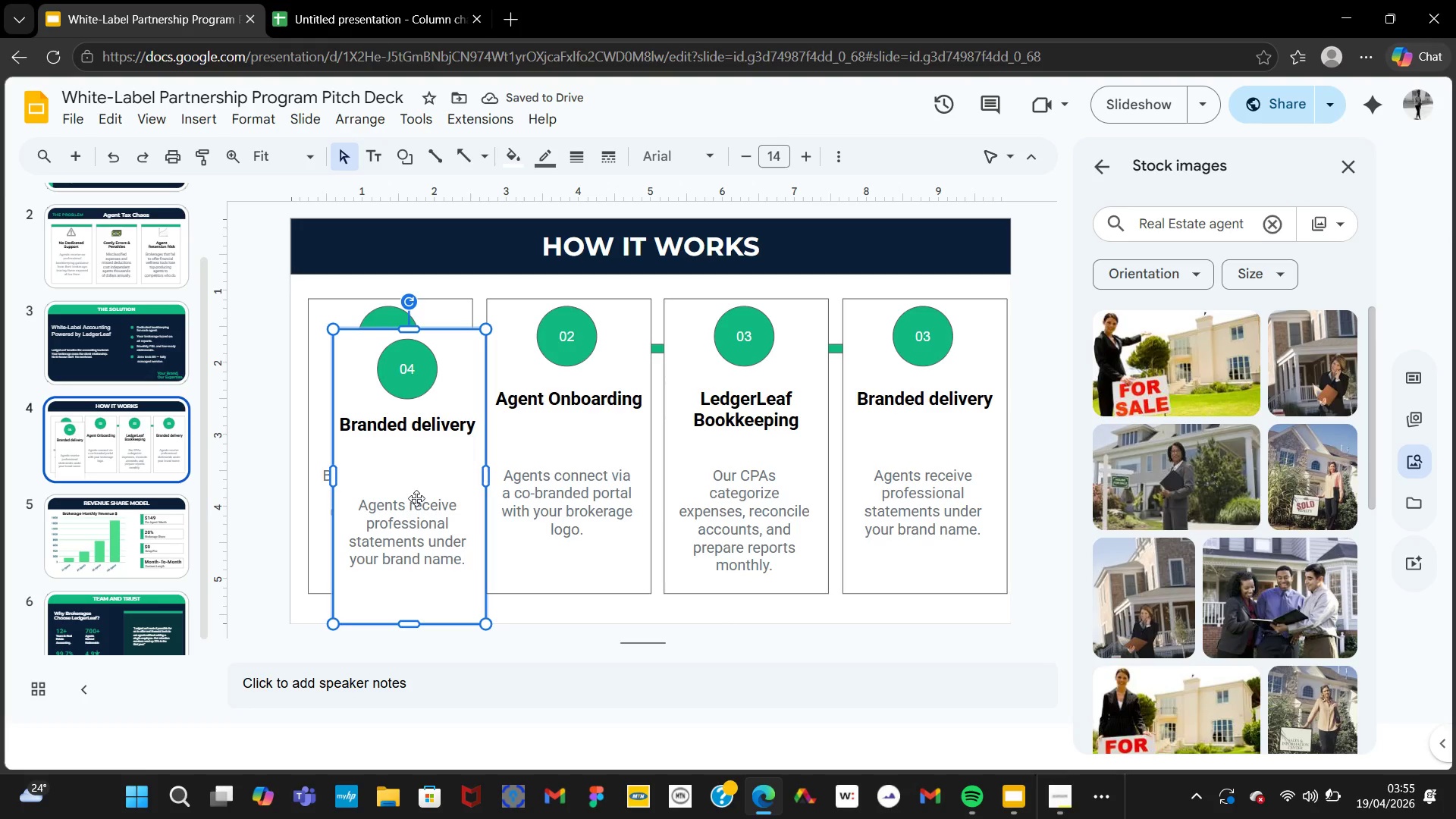 
left_click([415, 507])
 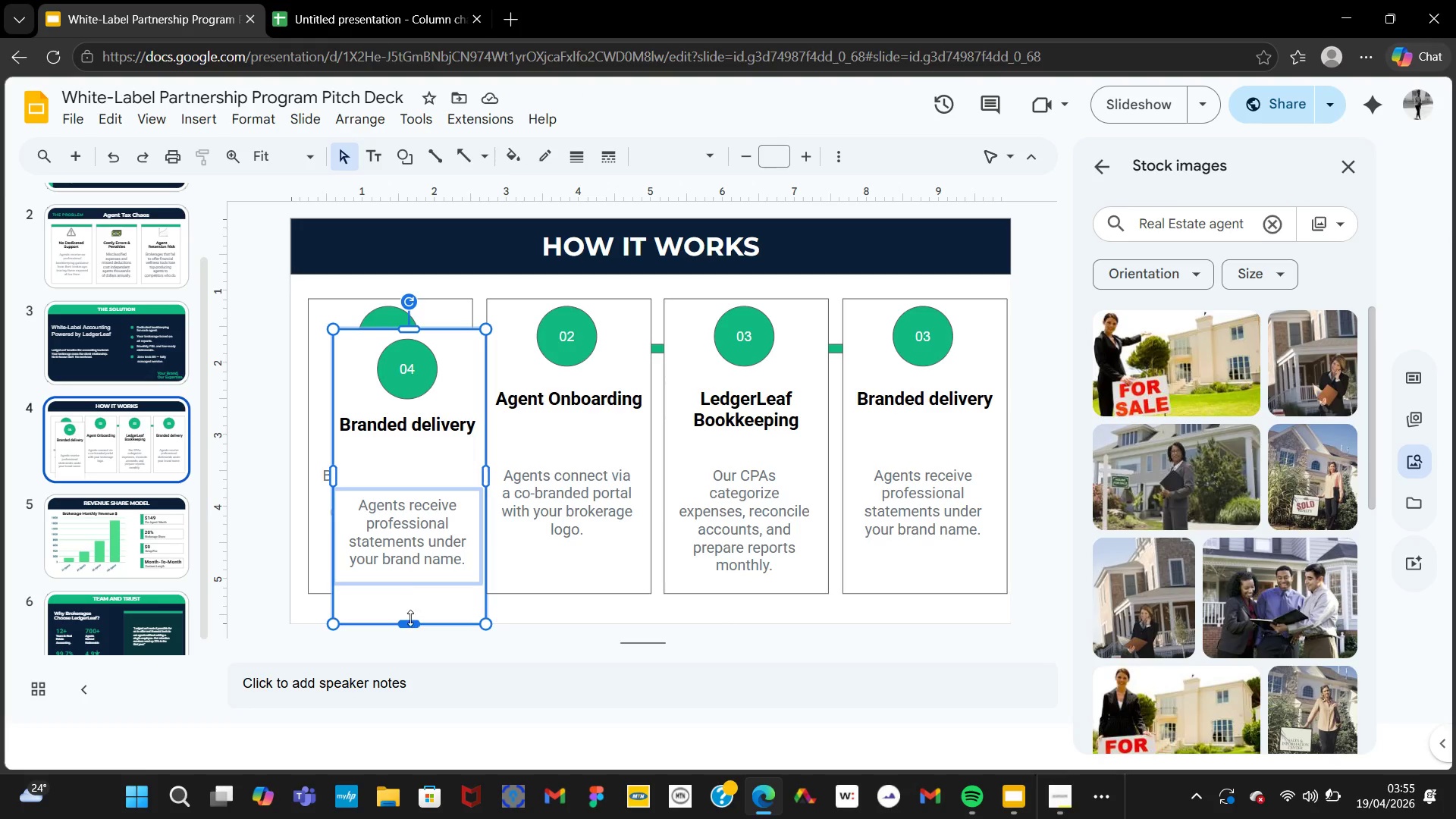 
left_click([412, 601])
 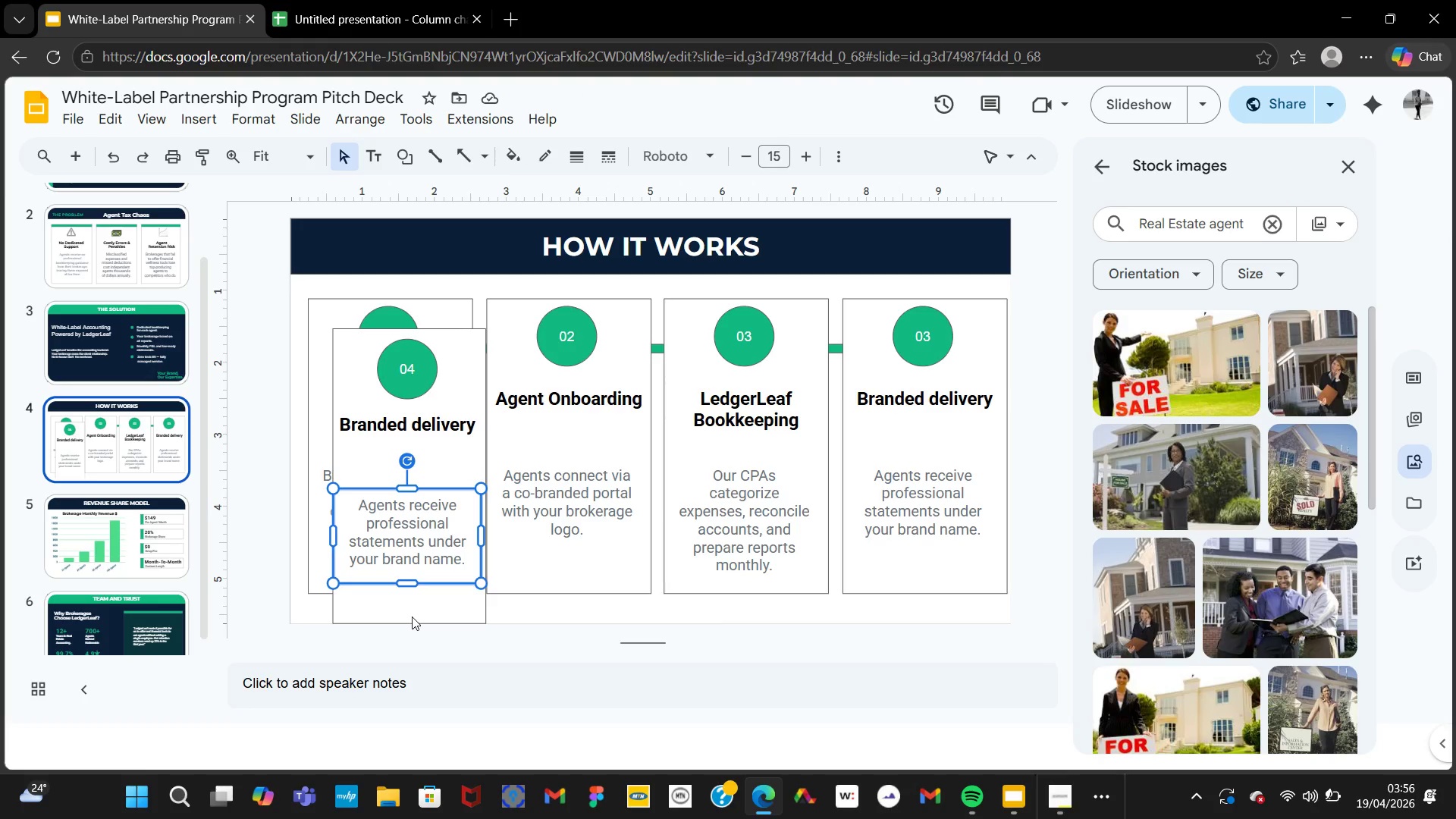 
hold_key(key=ControlLeft, duration=4.25)
left_click([412, 615])
 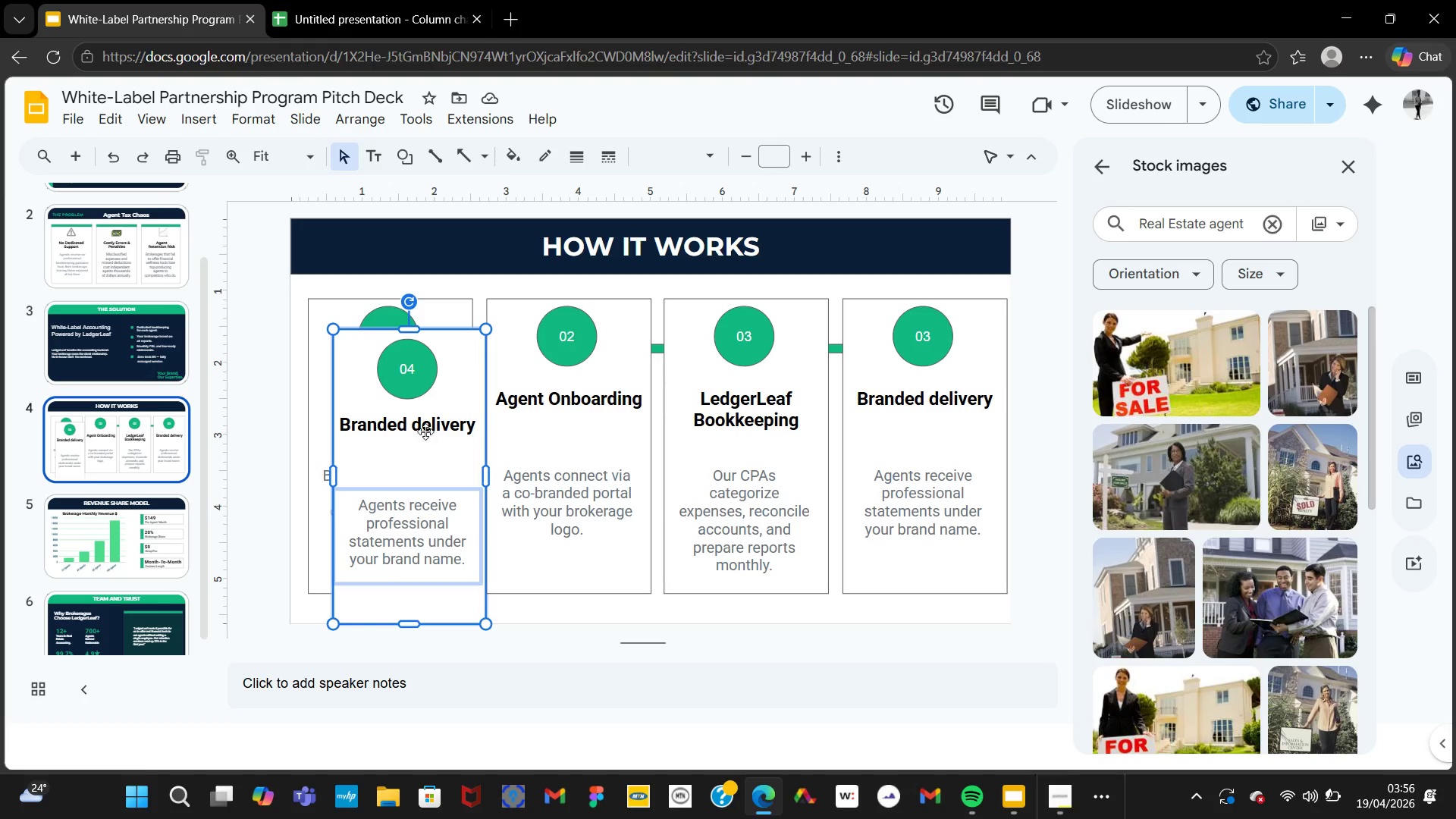 
left_click([424, 439])
 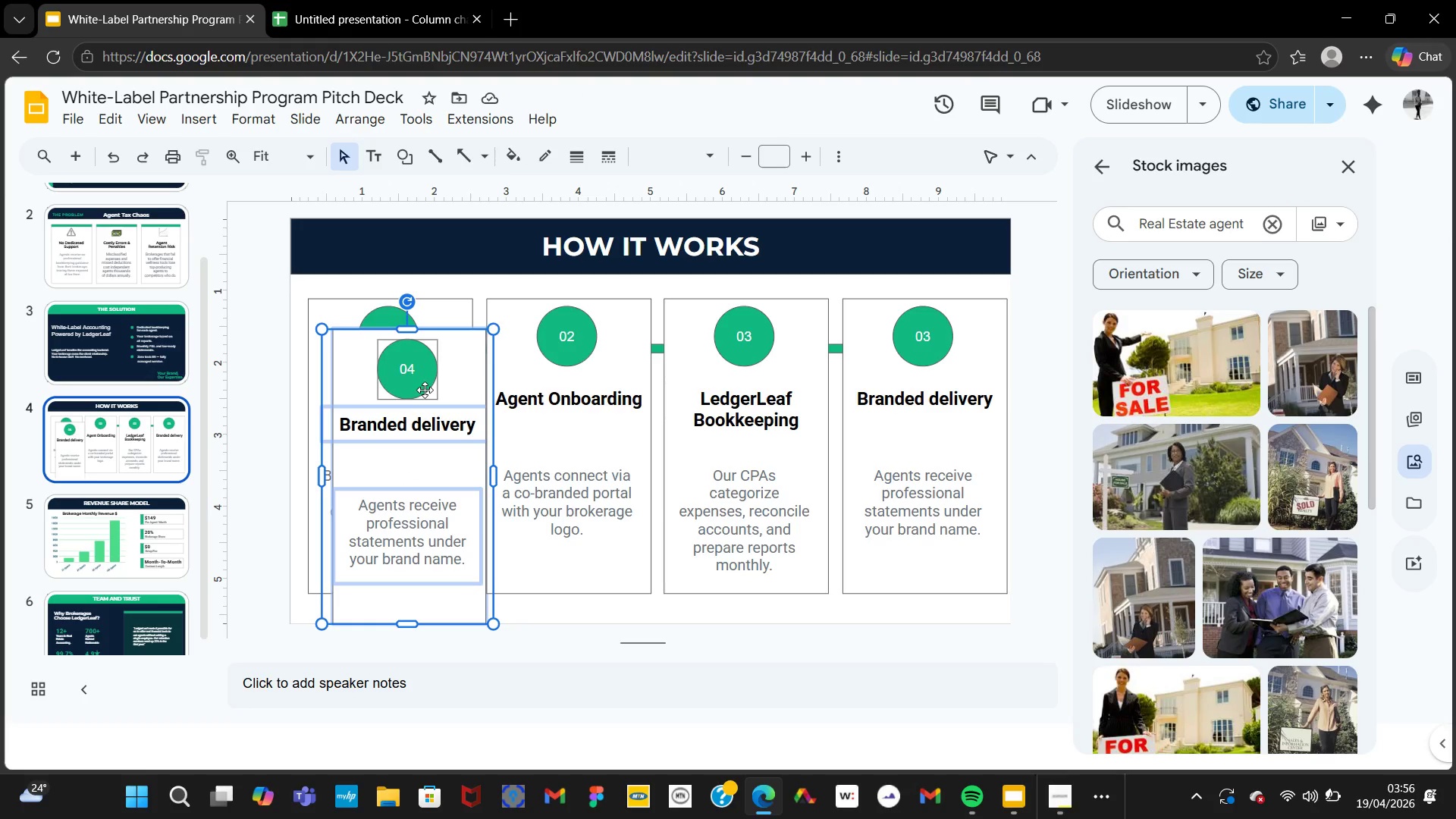 
left_click([425, 389])
 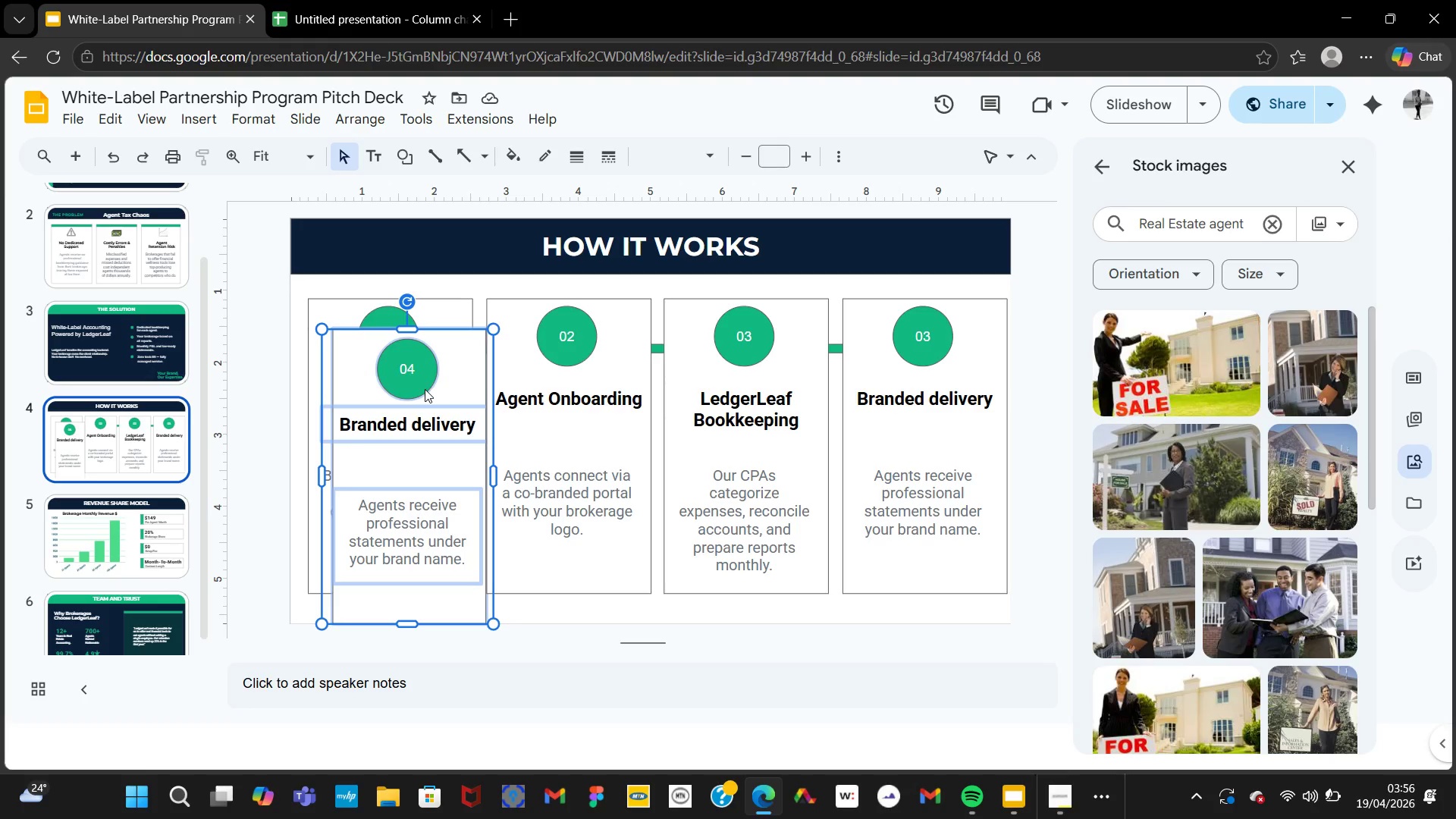 
key(Delete)
 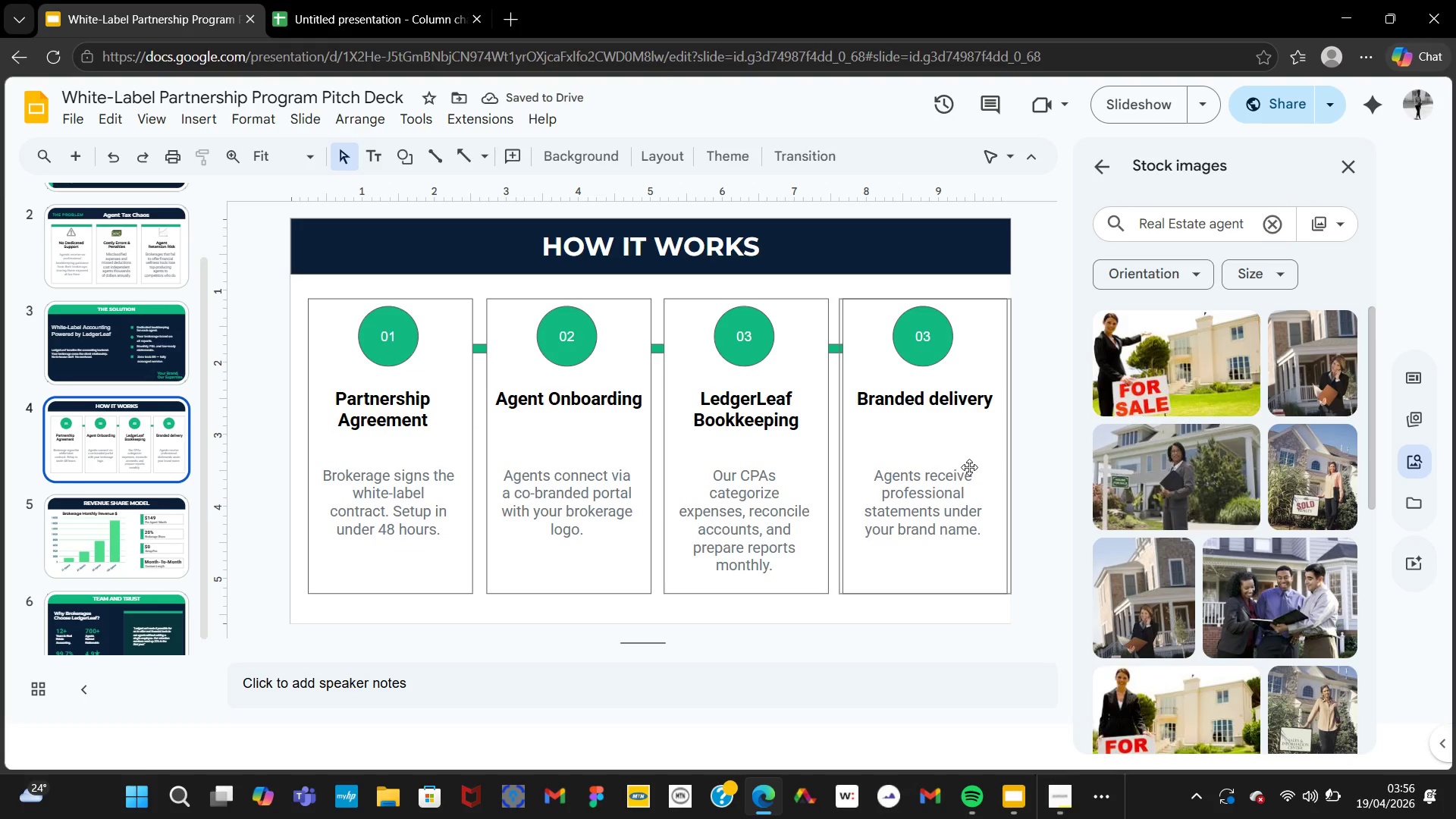 
wait(6.05)
 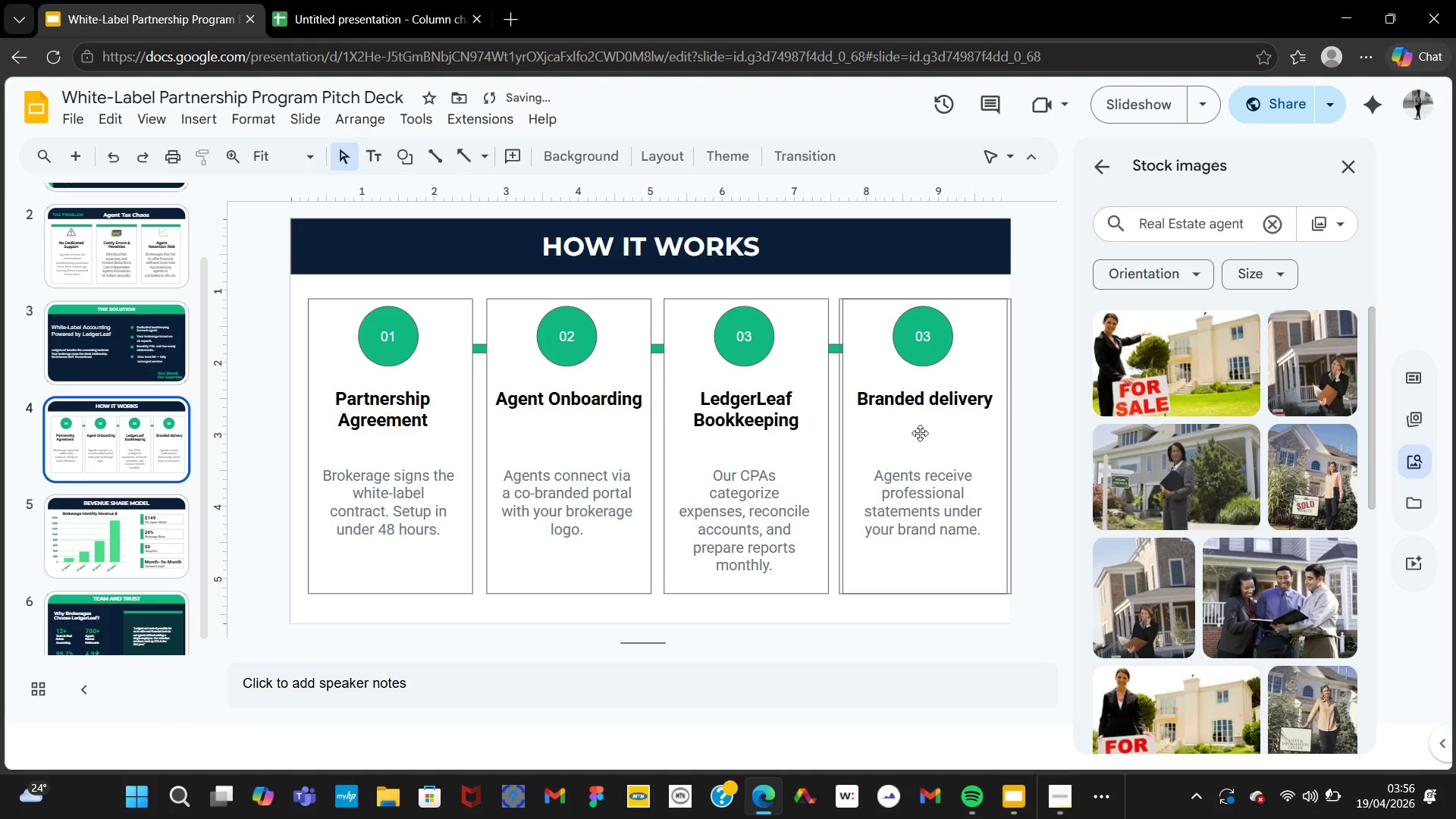 
left_click([945, 399])
 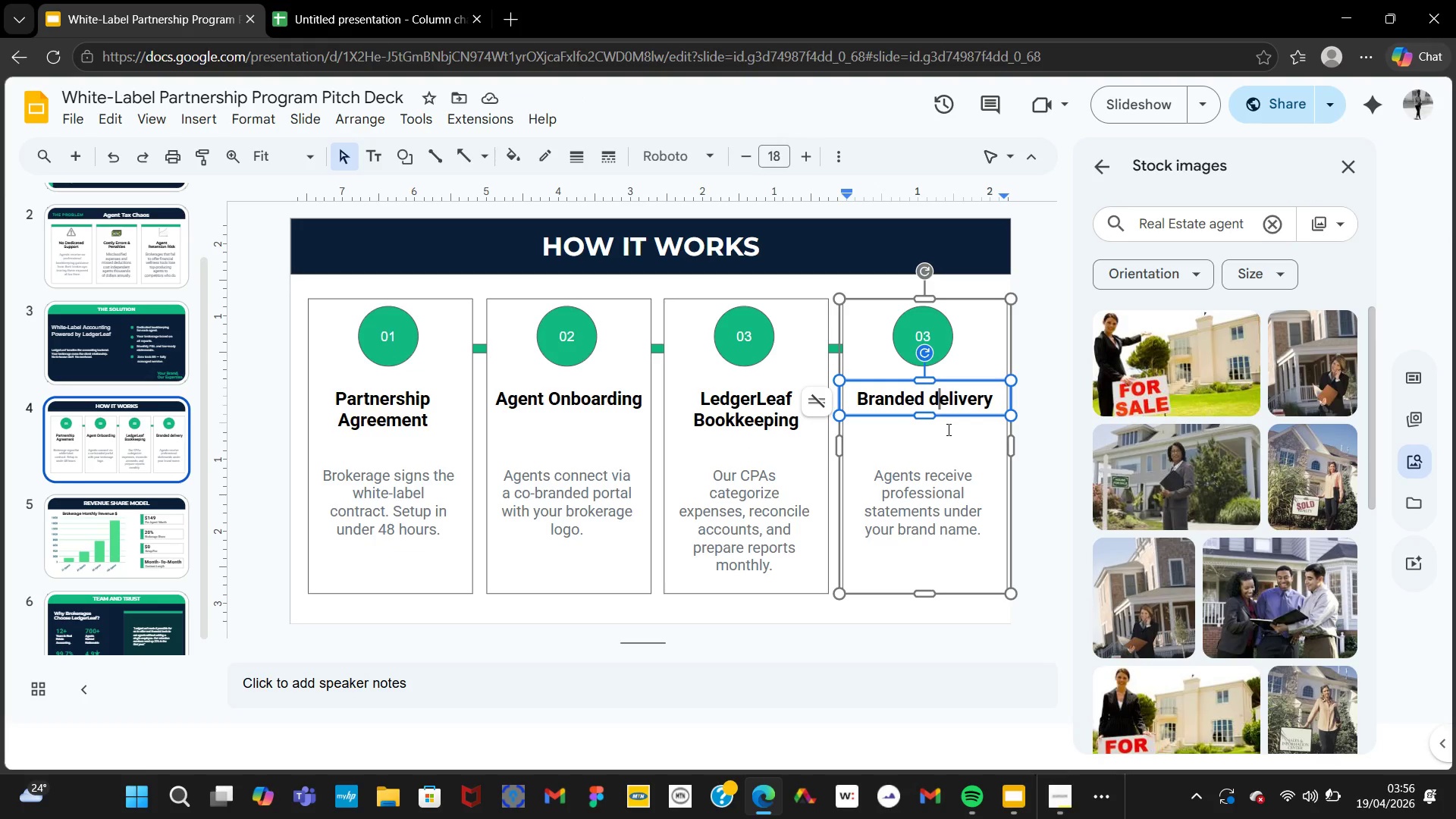 
key(Backspace)
 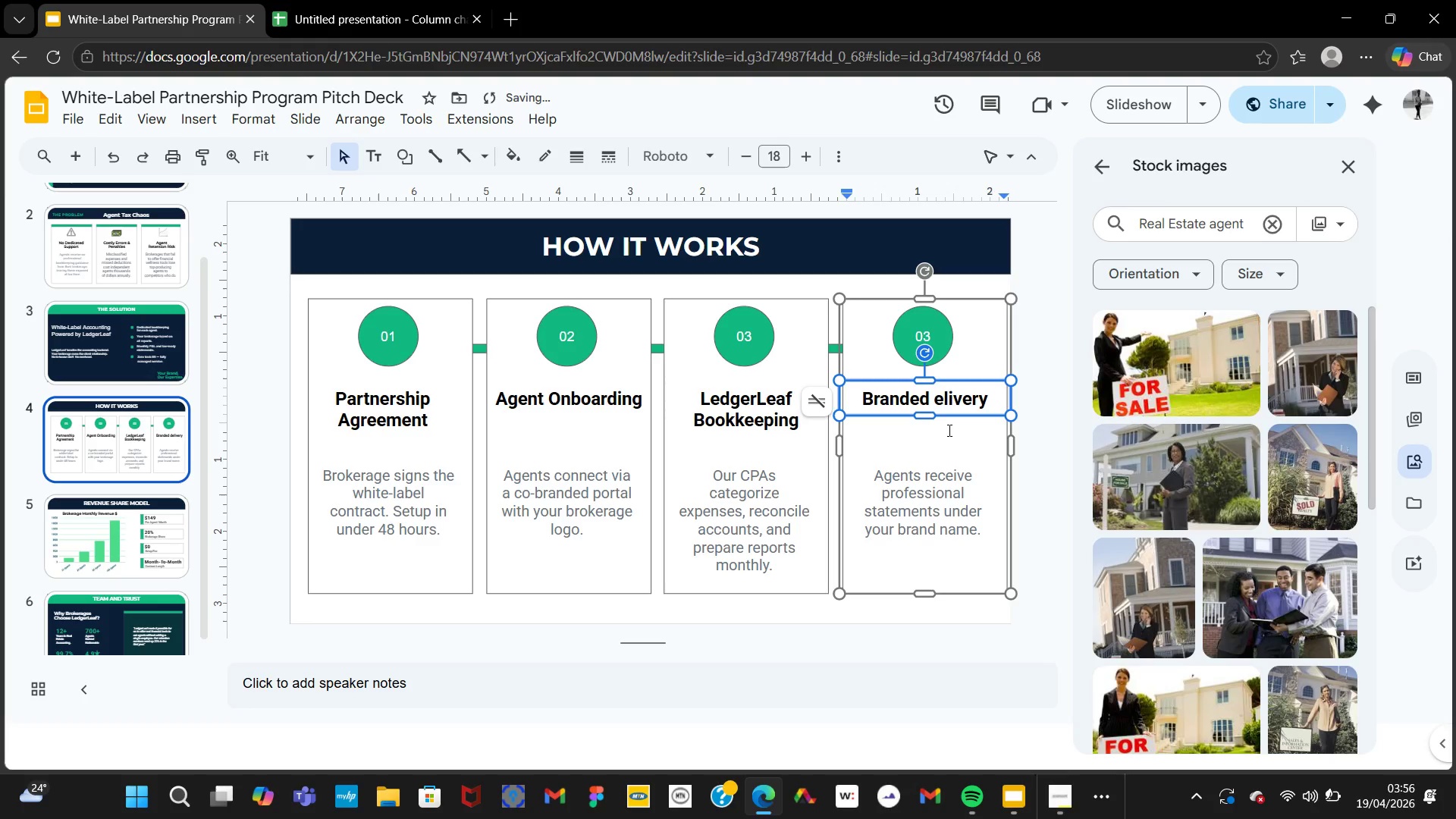 
key(CapsLock)
 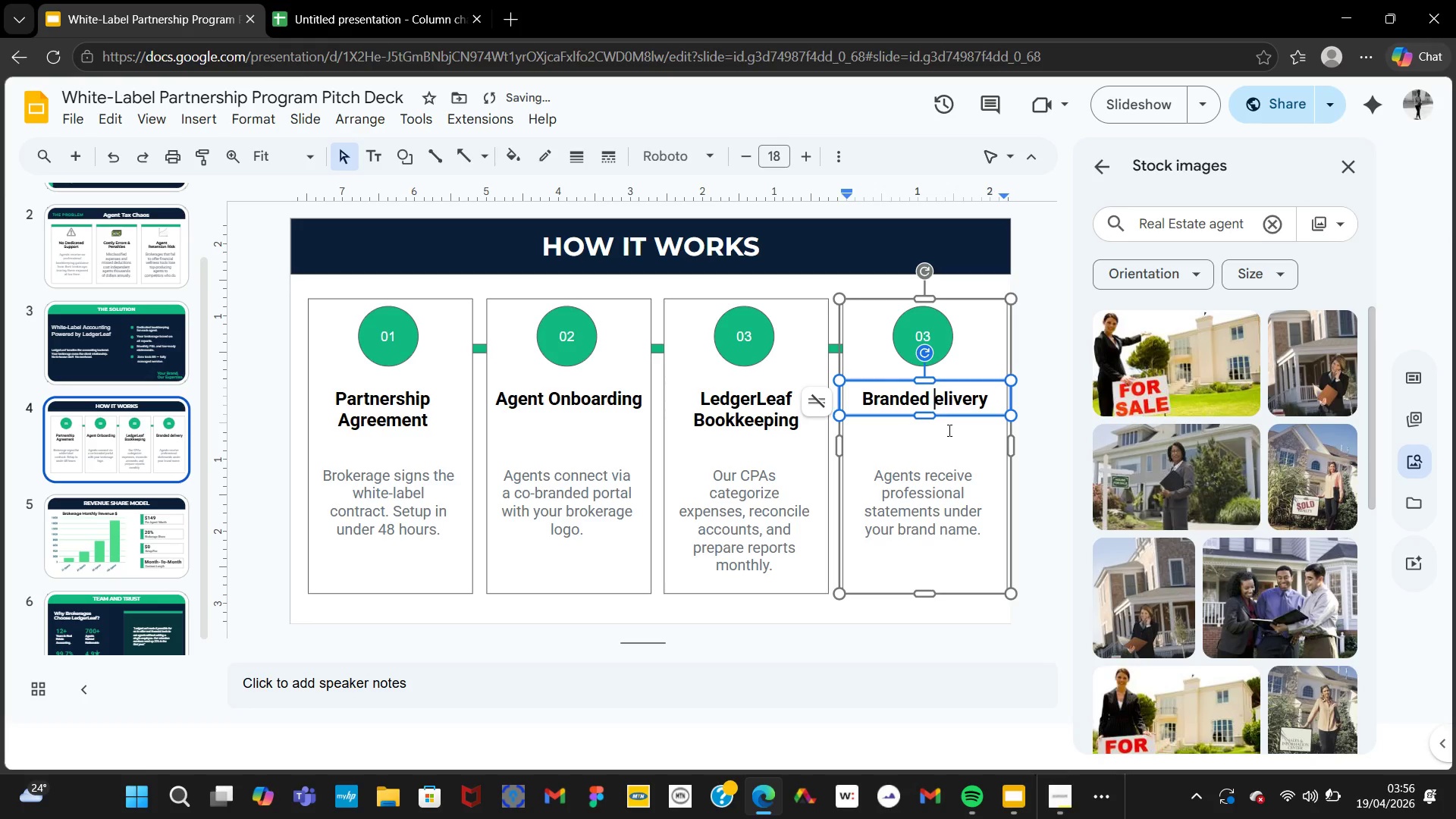 
key(D)
 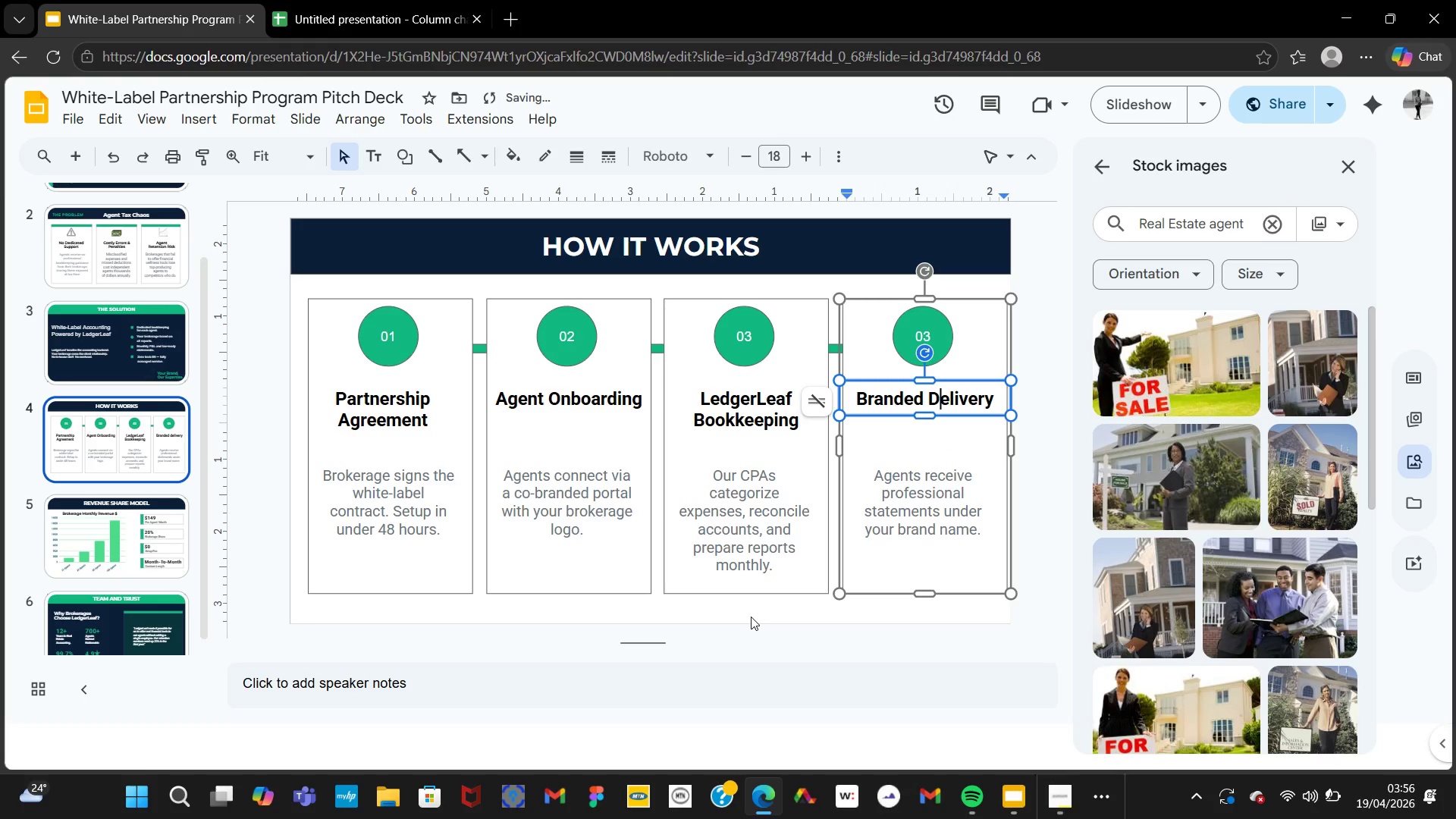 
left_click([751, 612])
 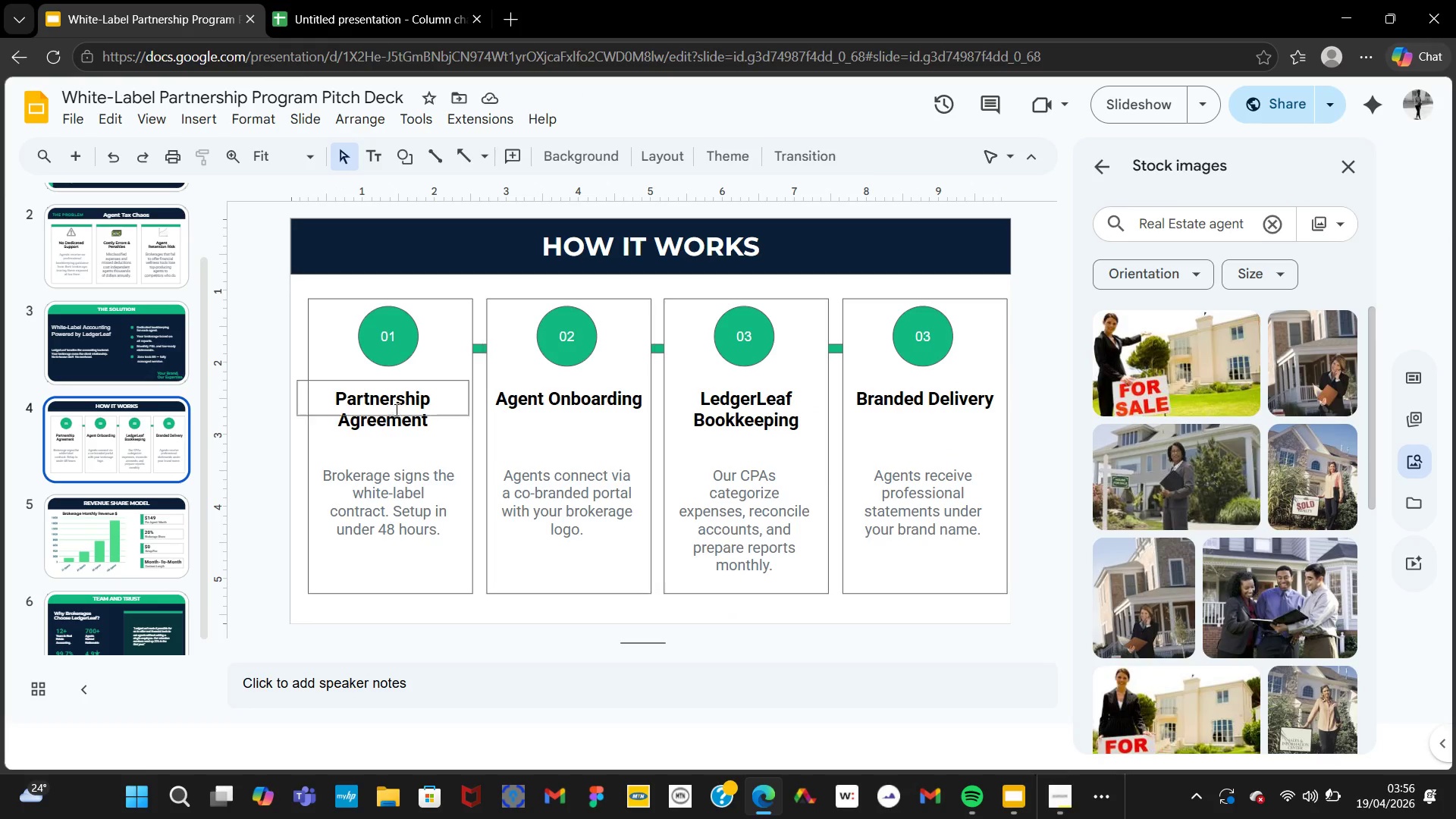 
wait(6.98)
 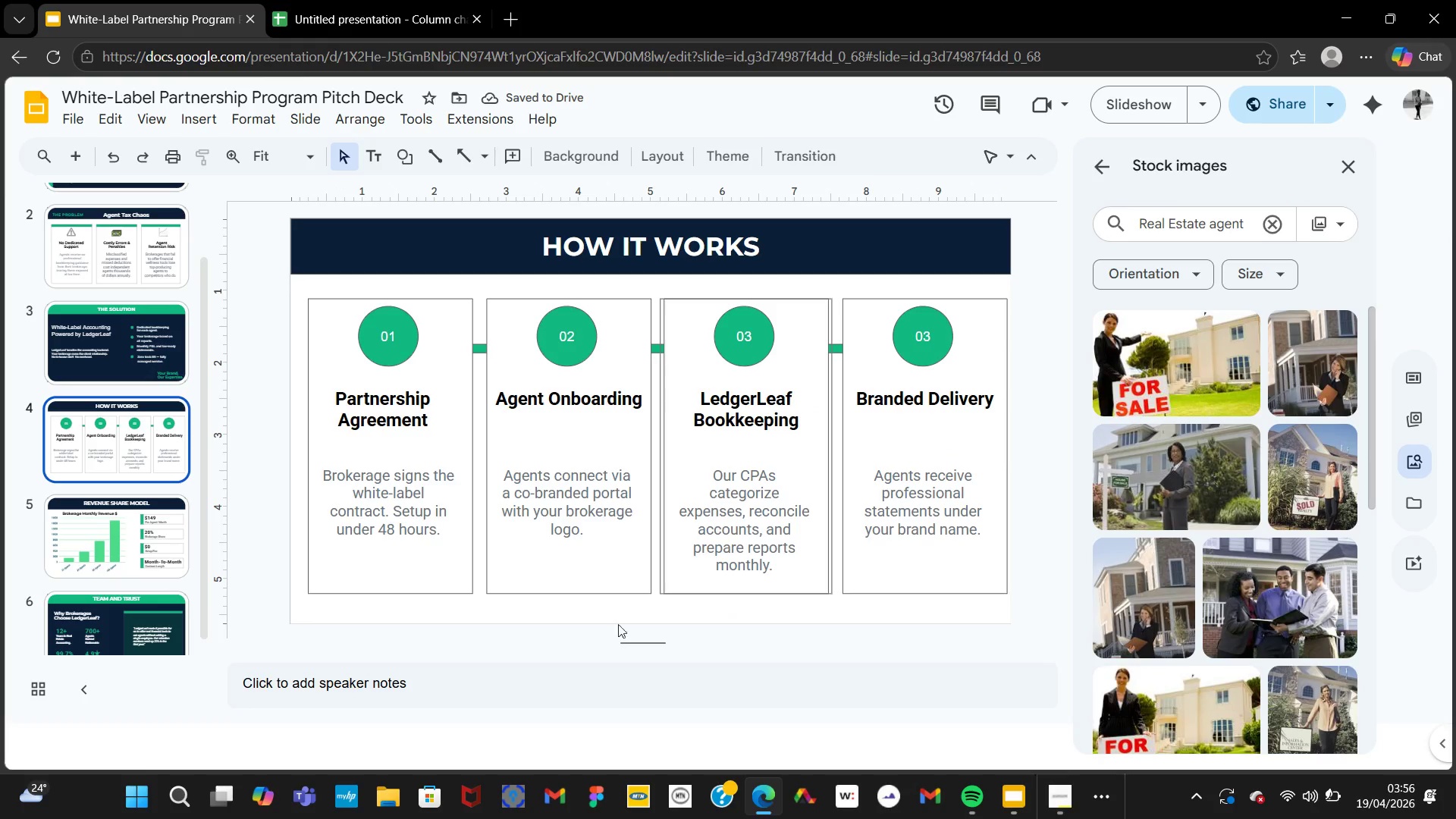 
key(Control+A)
 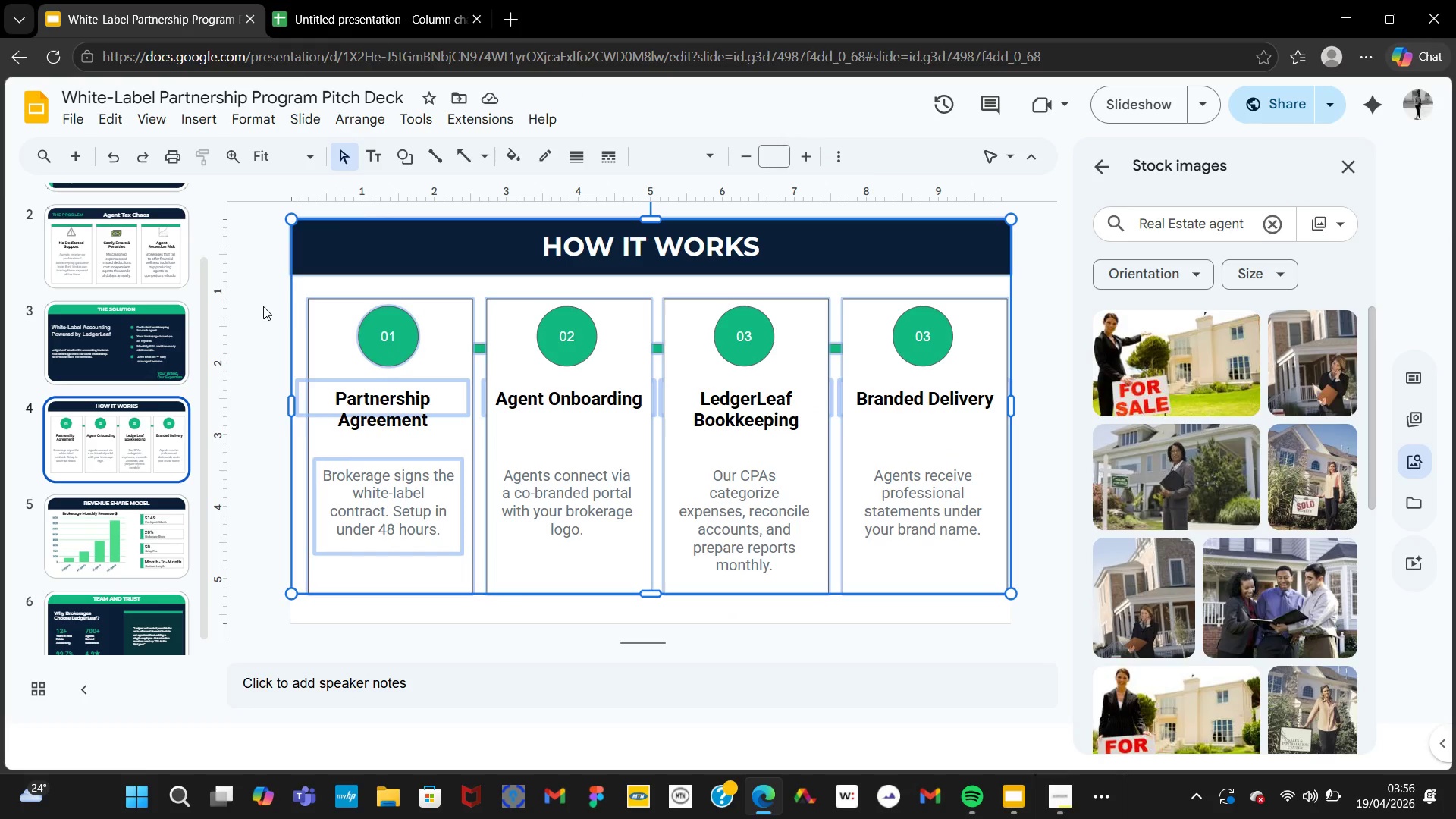 
hold_key(key=ControlLeft, duration=1.28)
left_click([297, 282])
 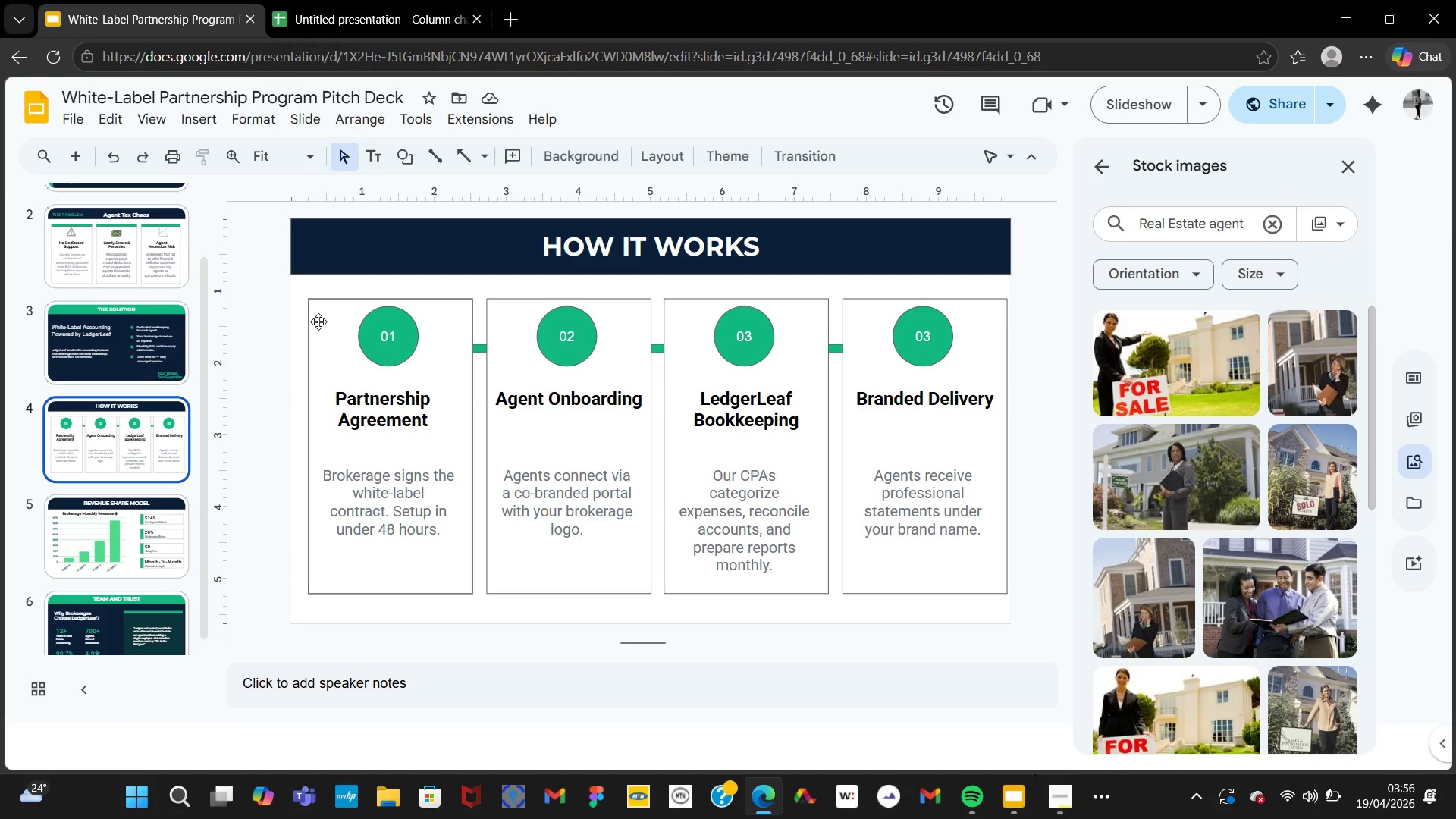 
key(Control+A)
 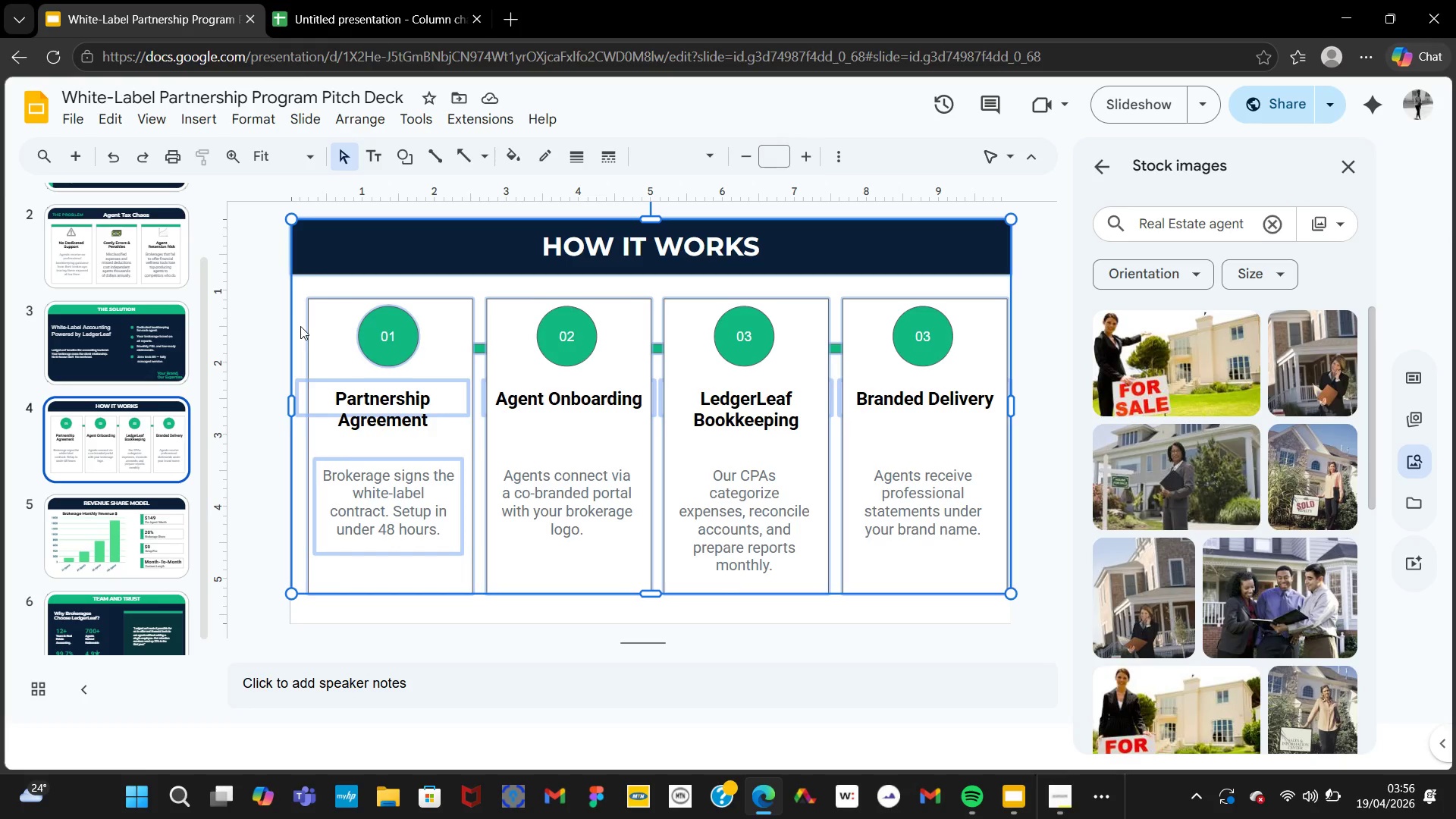 
hold_key(key=ShiftLeft, duration=2.69)
left_click([299, 303])
 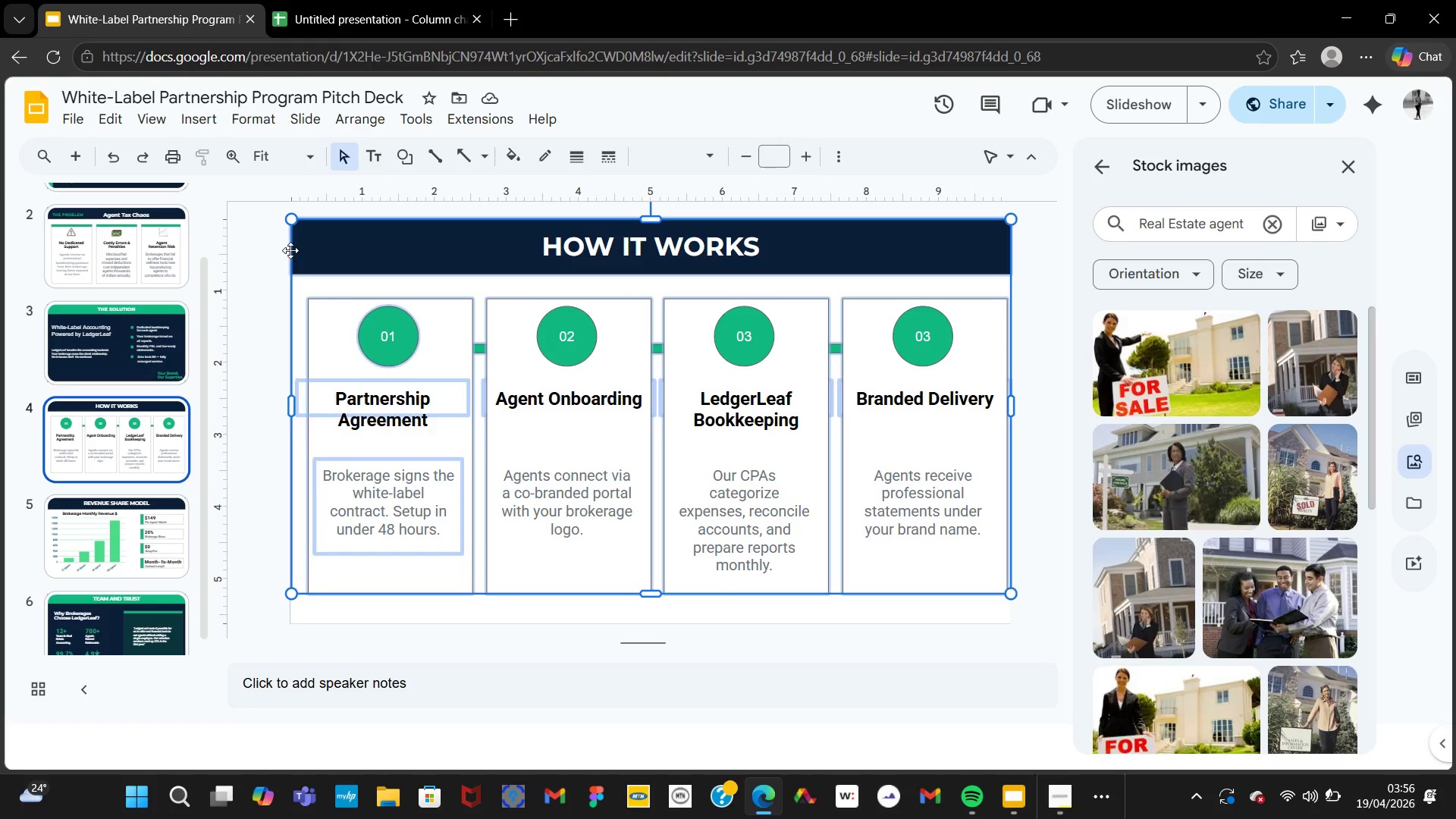 
left_click([290, 250])
 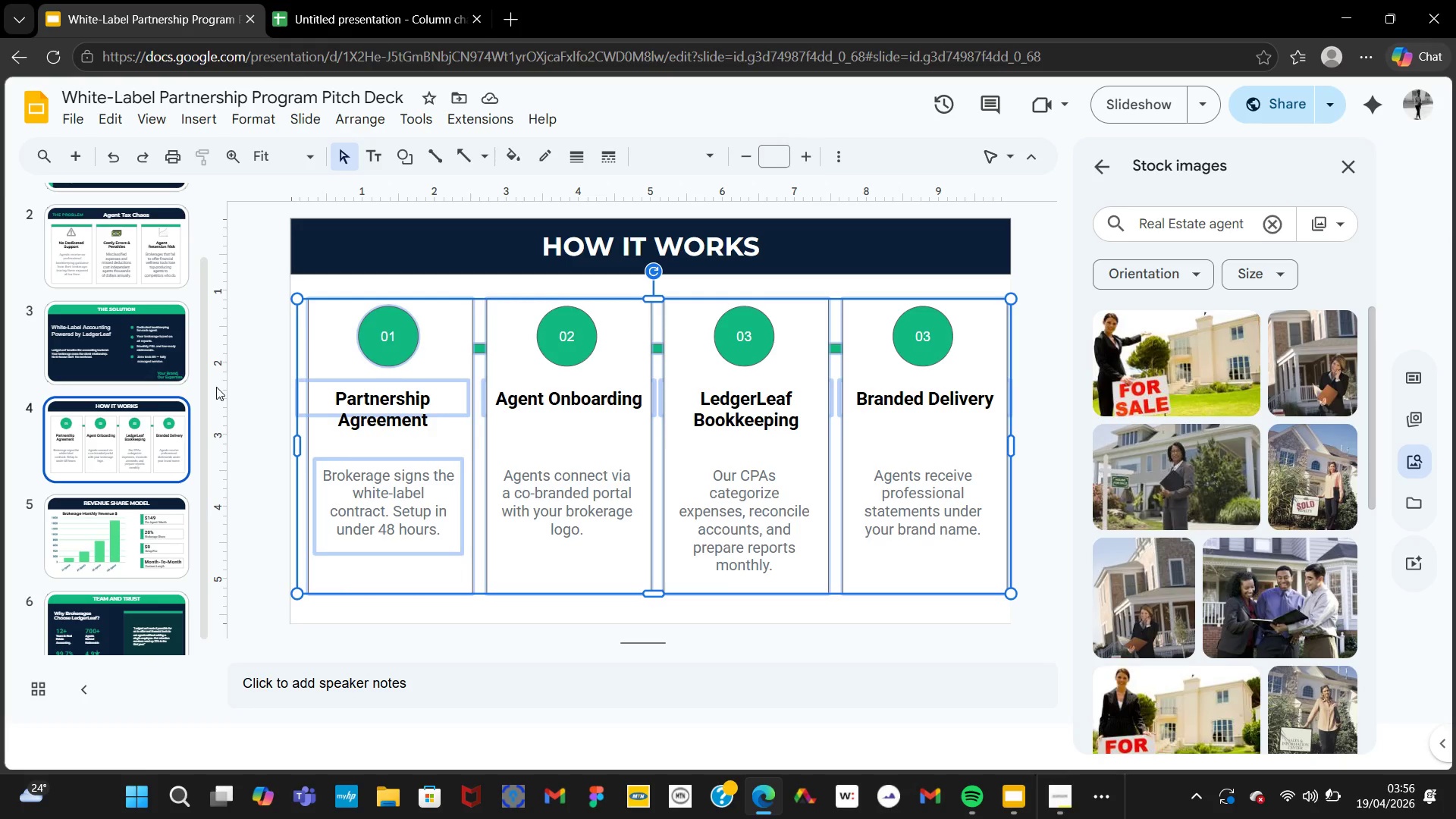 
key(ArrowLeft)
 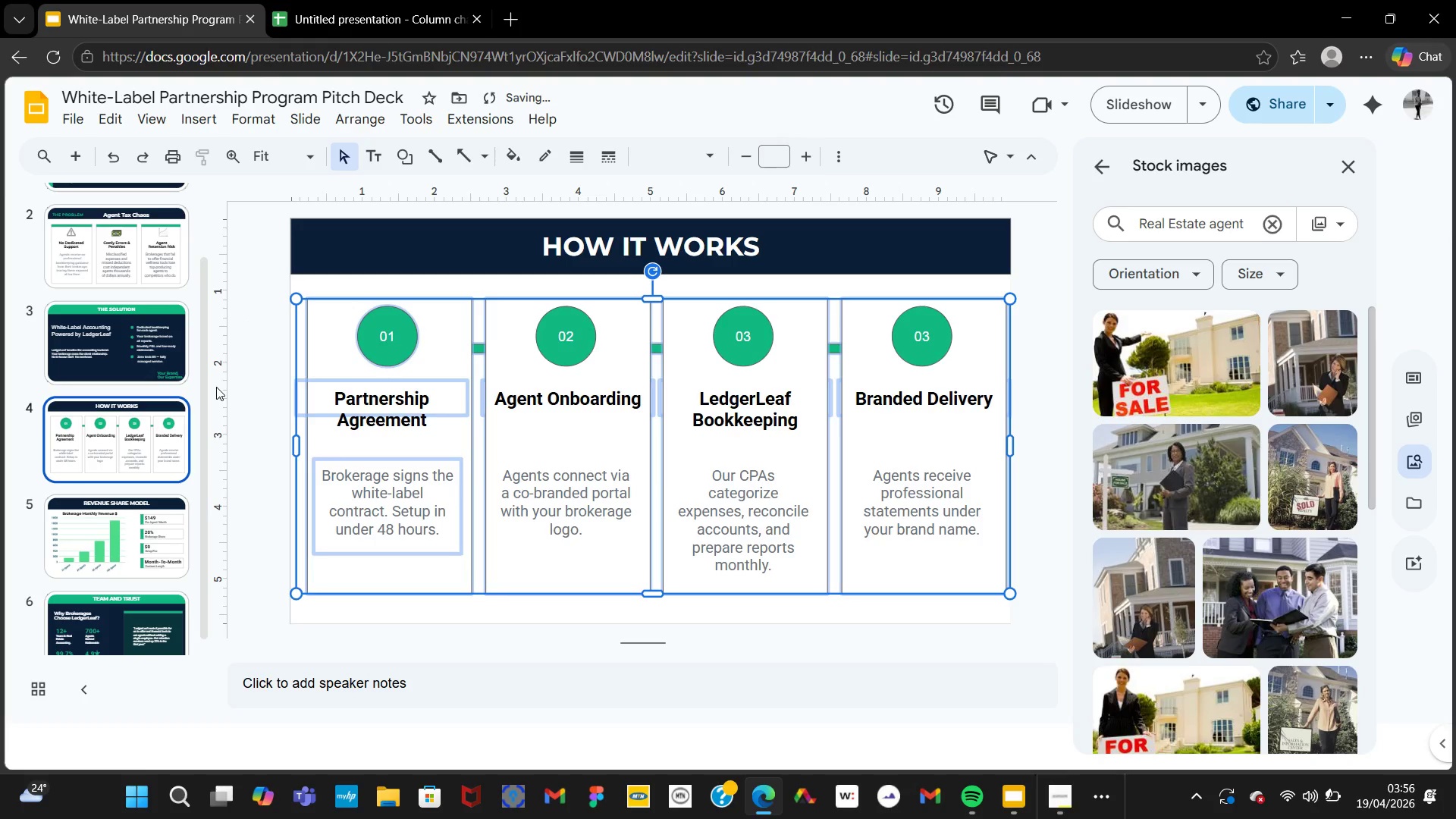 
key(ArrowLeft)
 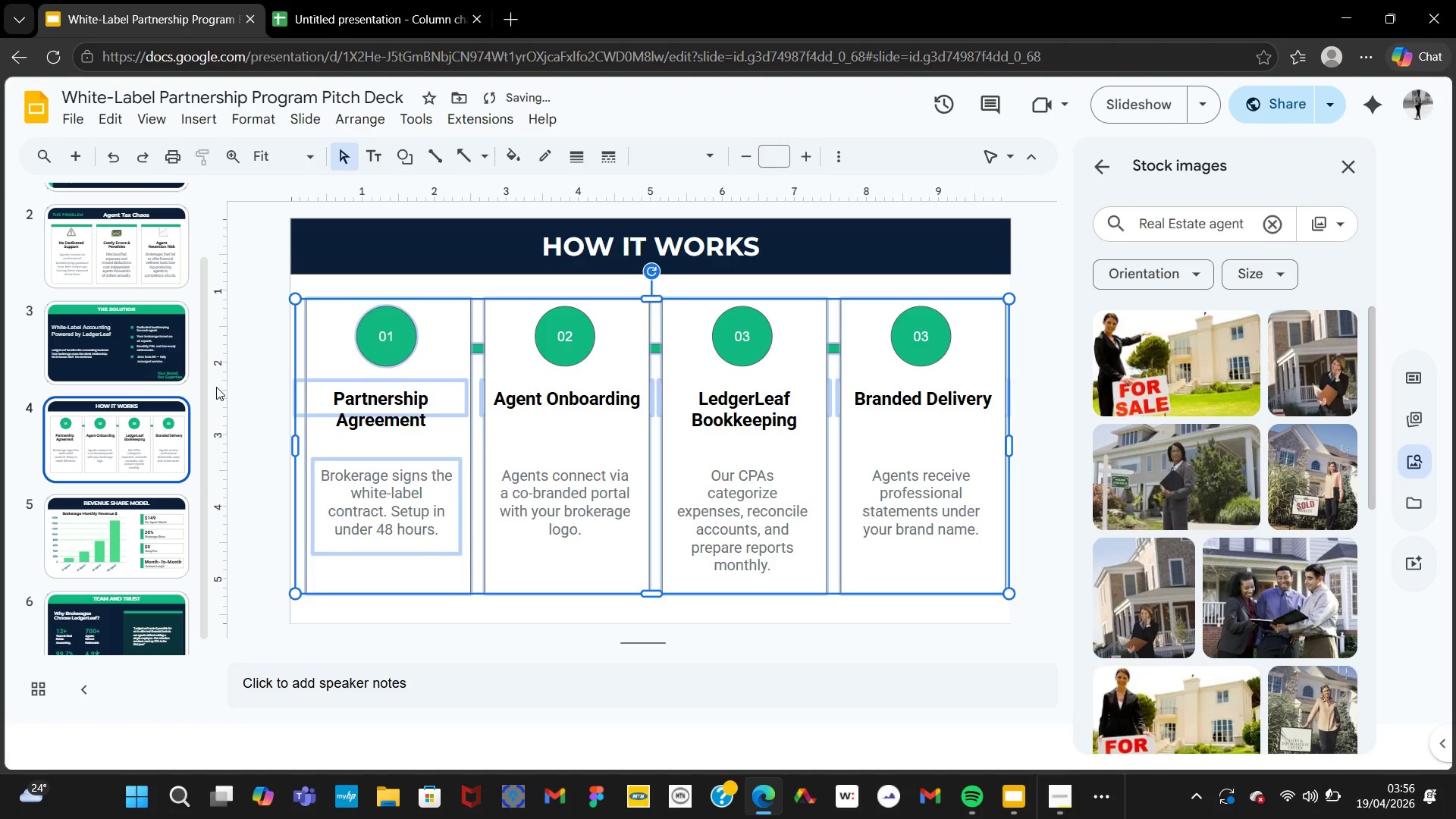 
key(ArrowLeft)
 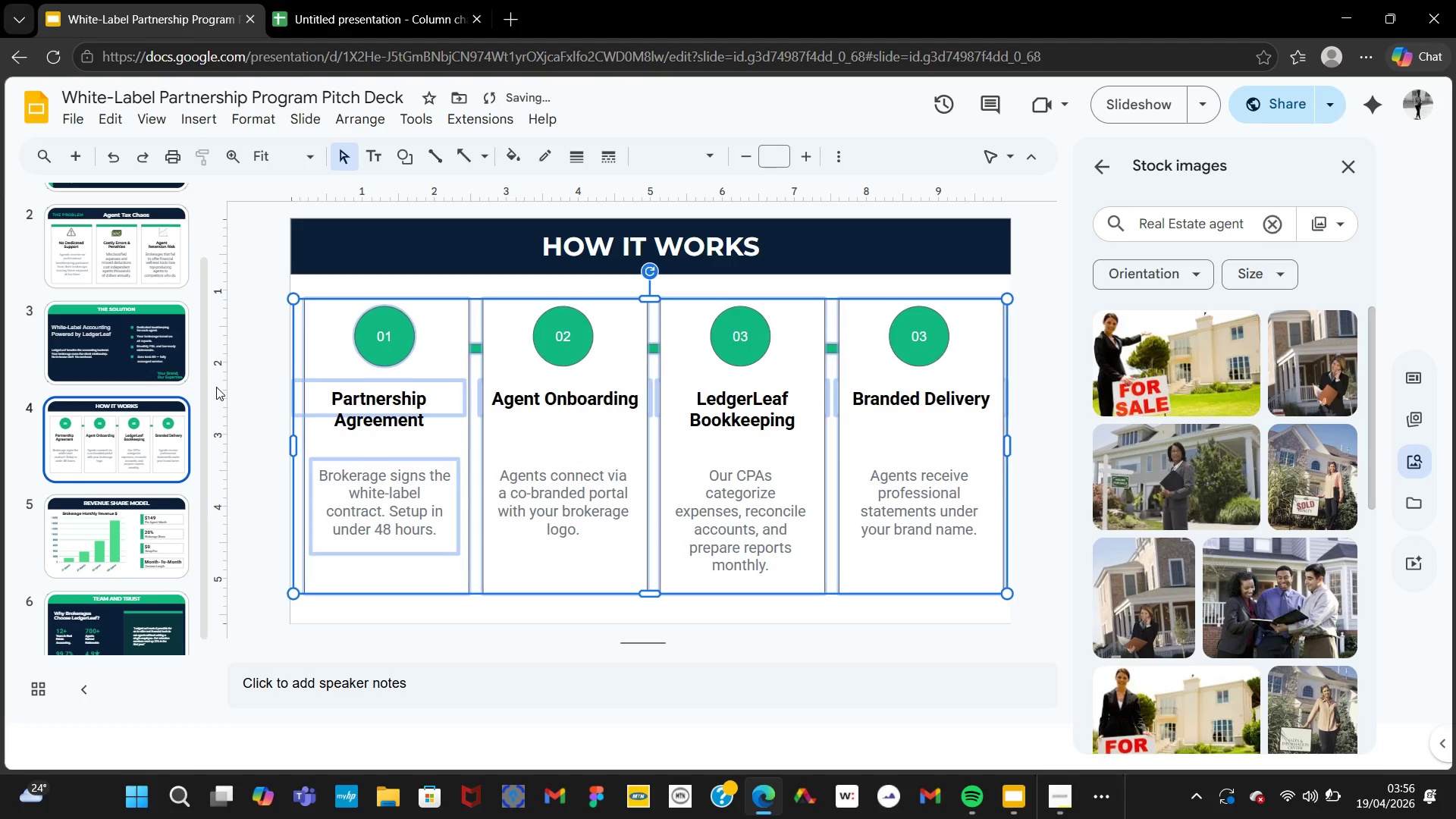 
key(ArrowLeft)
 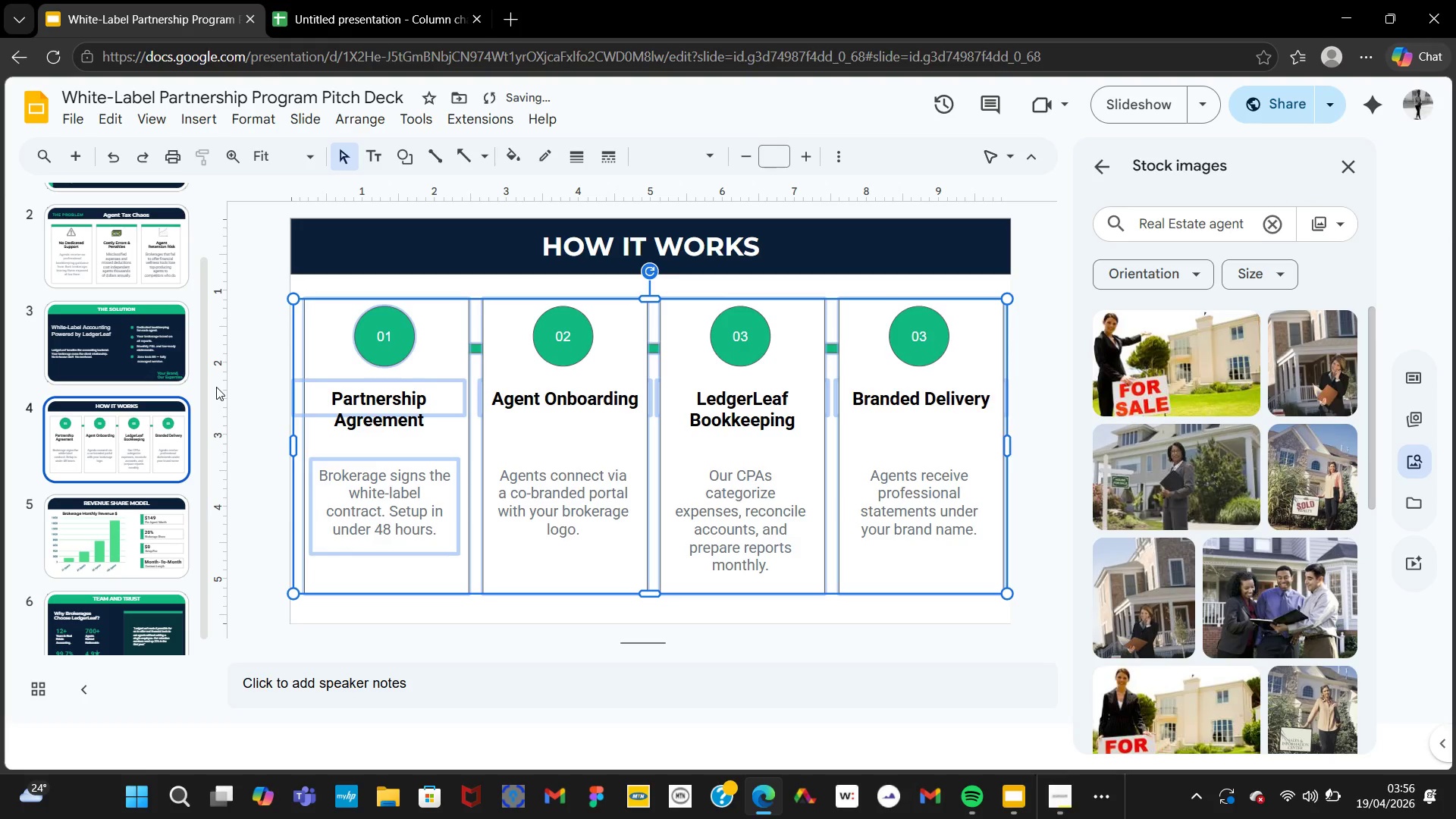 
key(ArrowLeft)
 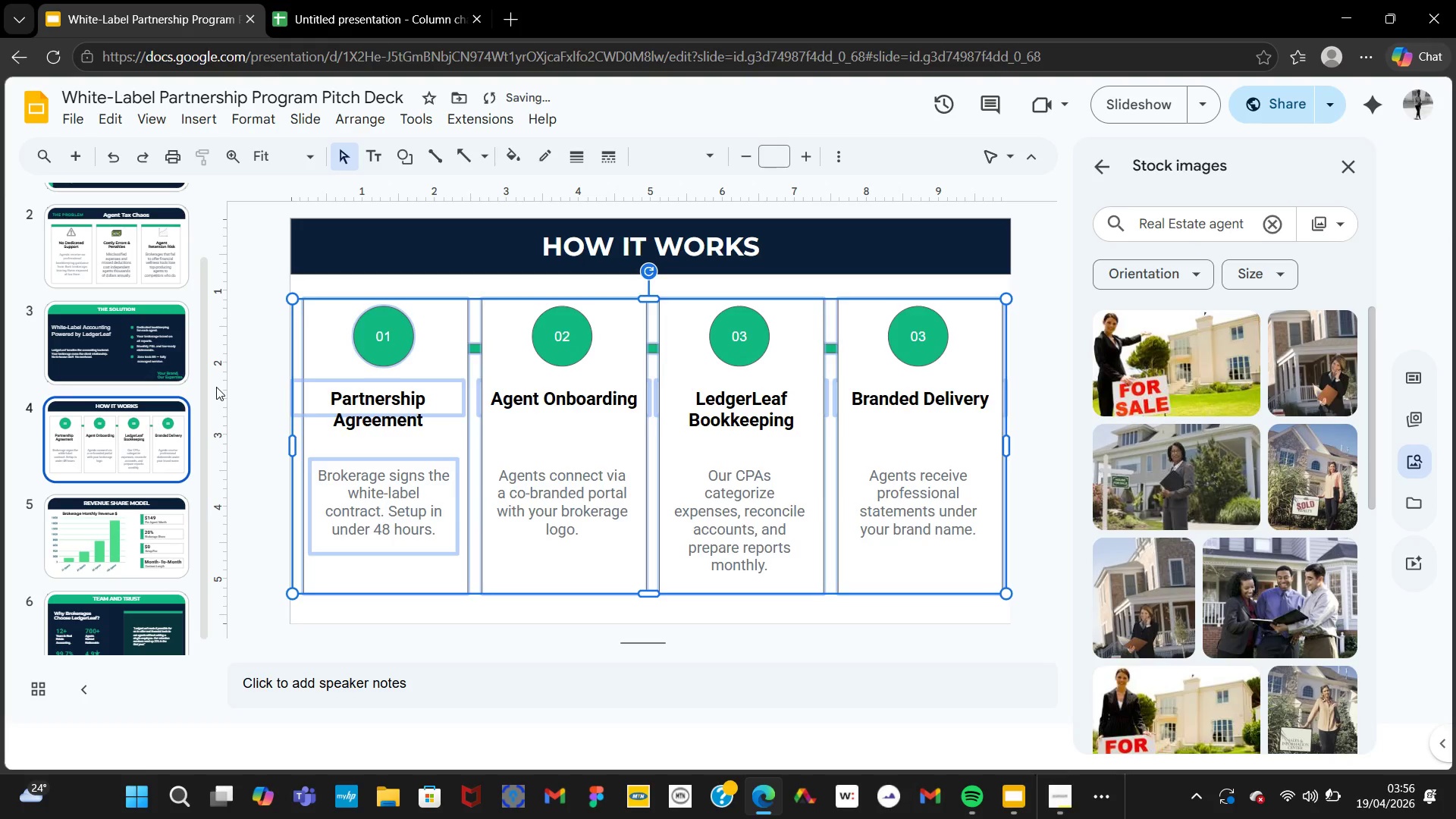 
key(ArrowLeft)
 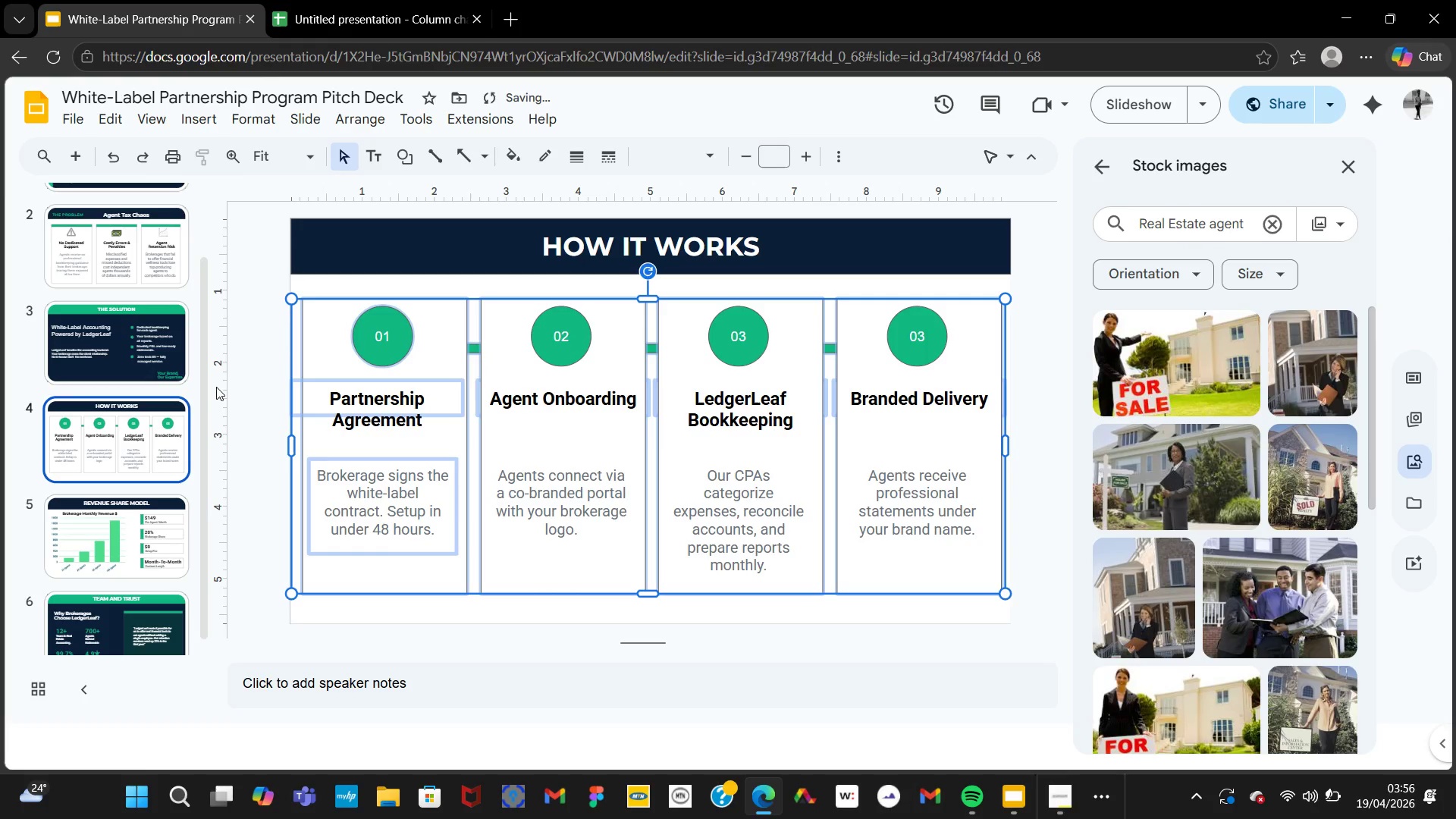 
key(ArrowLeft)
 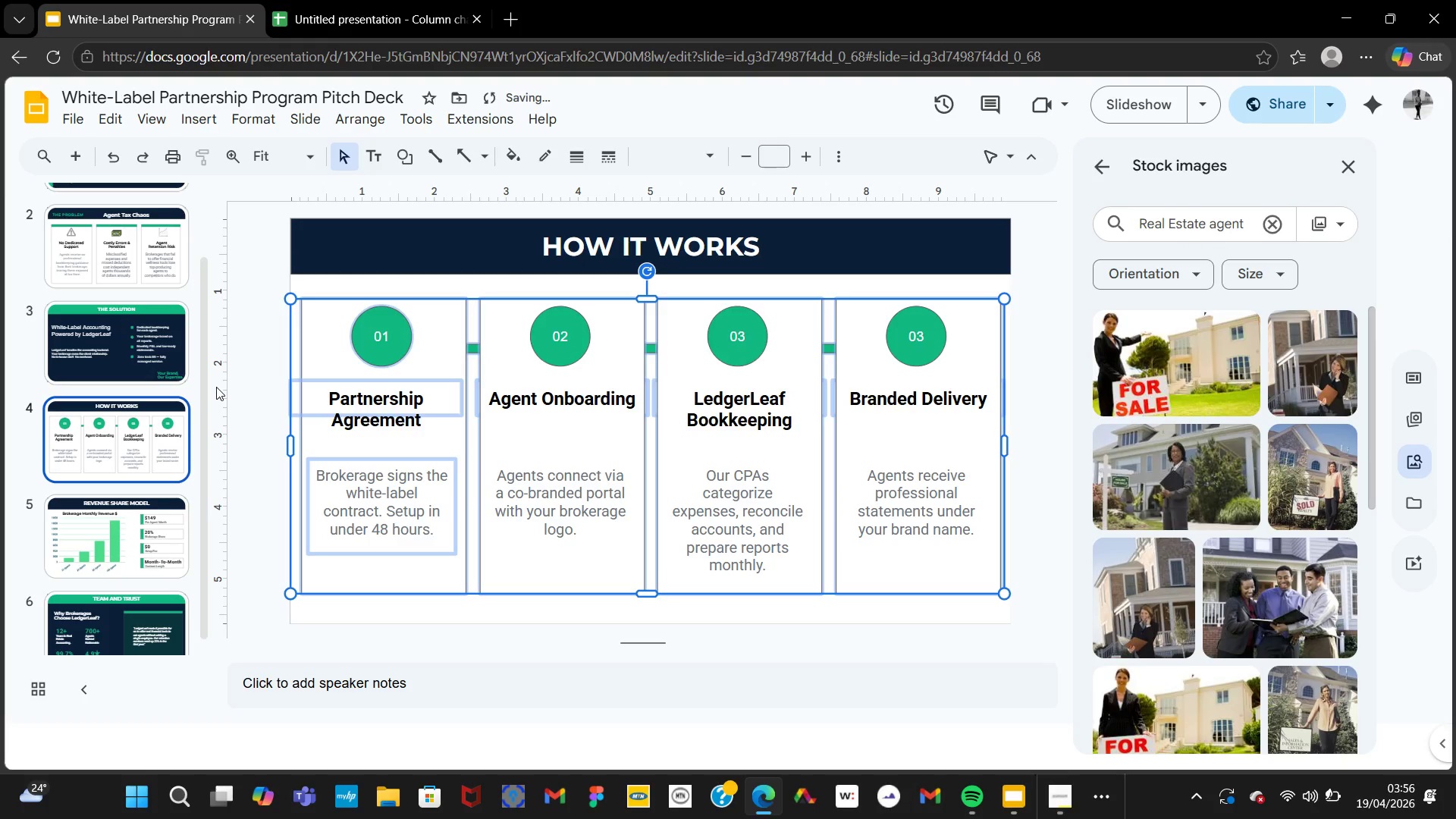 
key(ArrowLeft)
 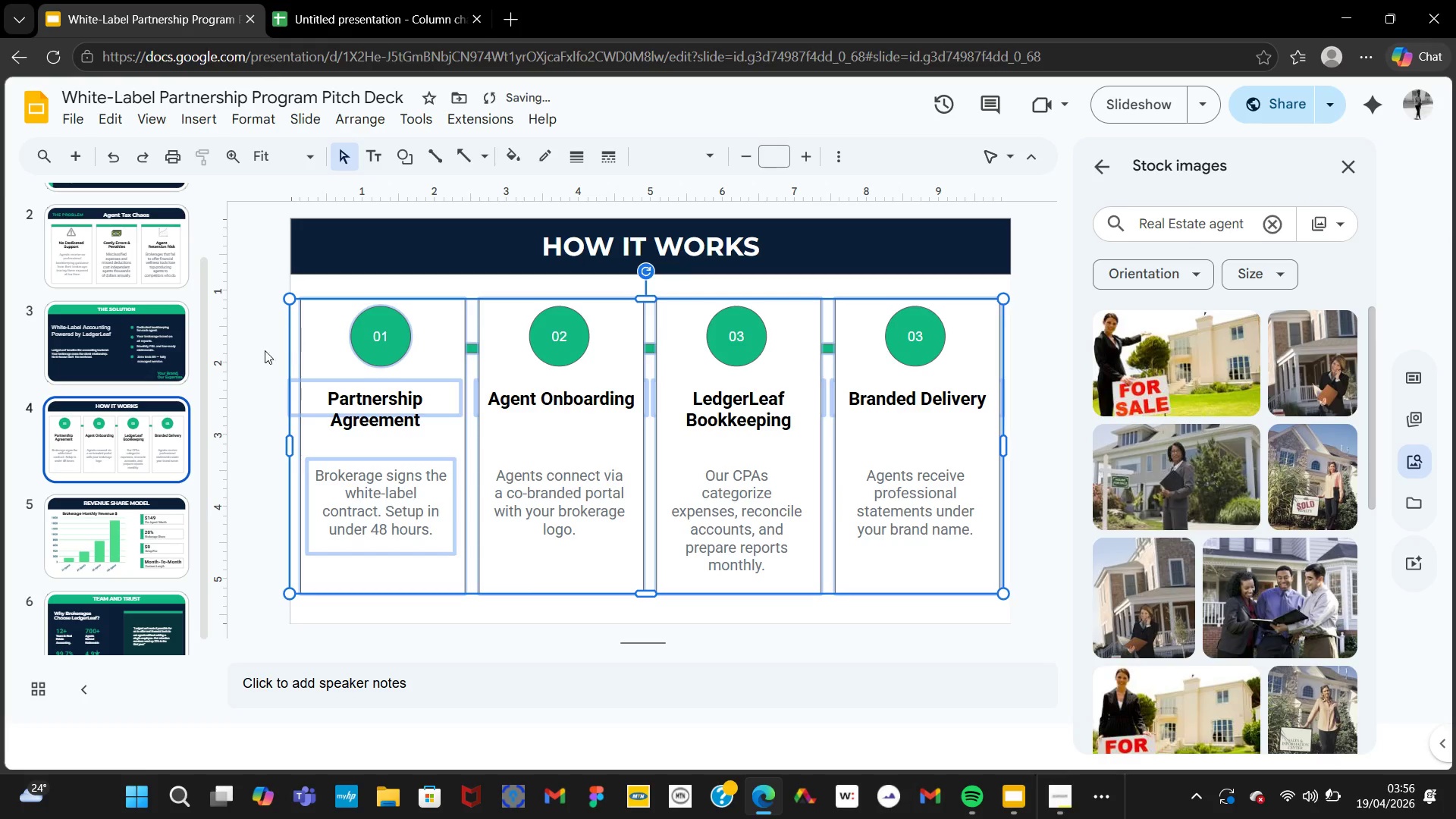 
left_click([268, 374])
 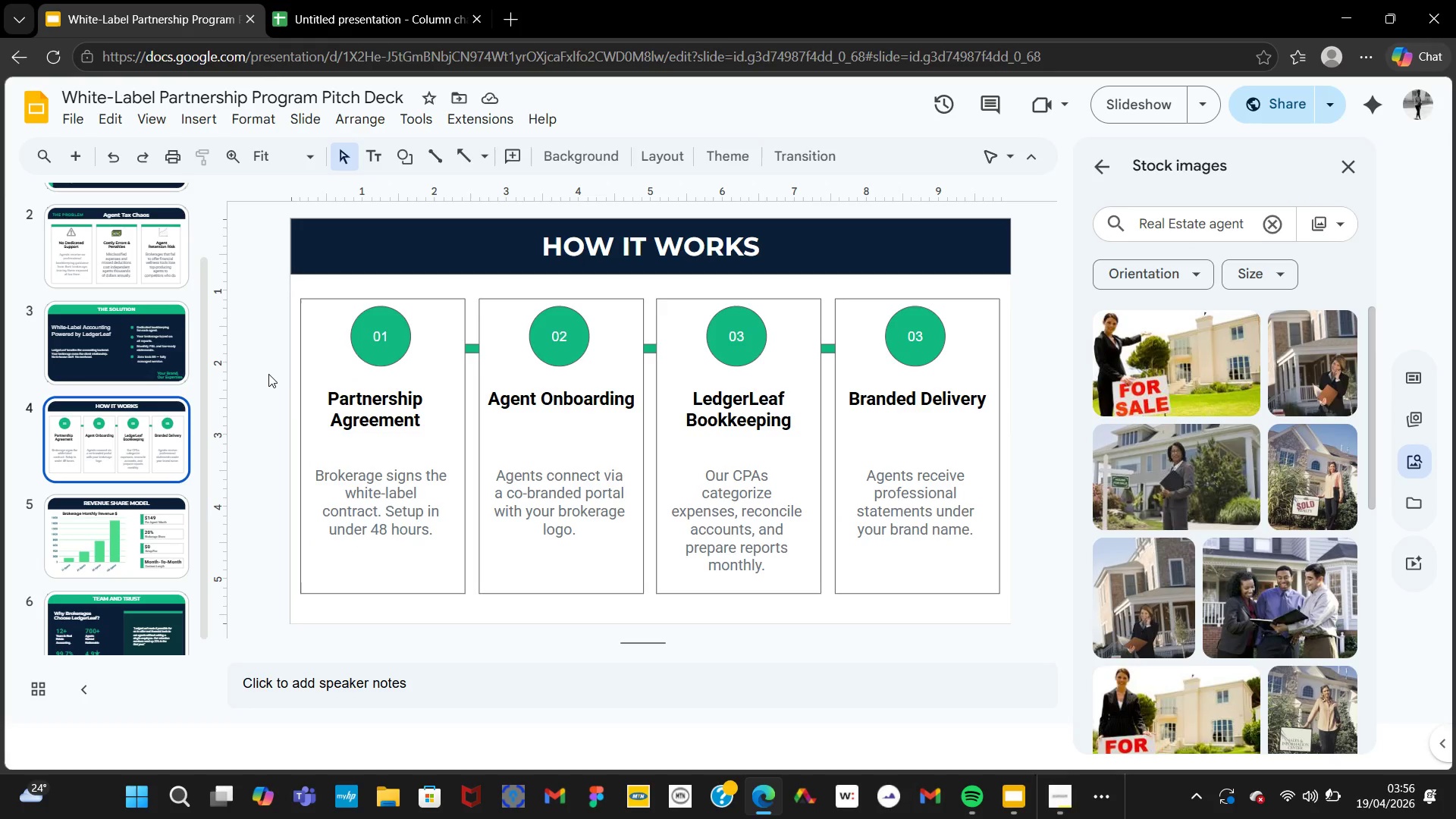 
wait(11.56)
 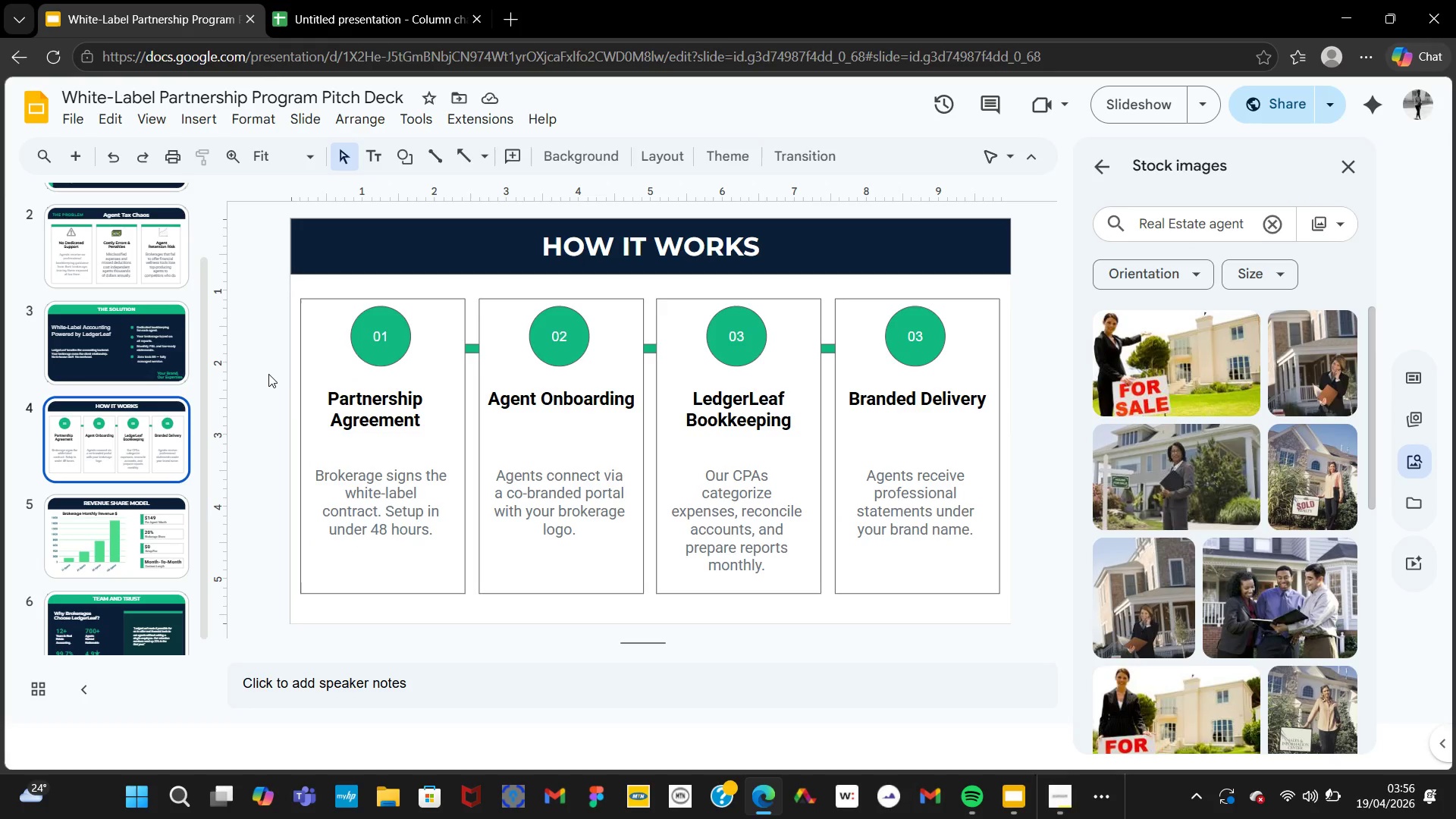 
left_click([568, 348])
 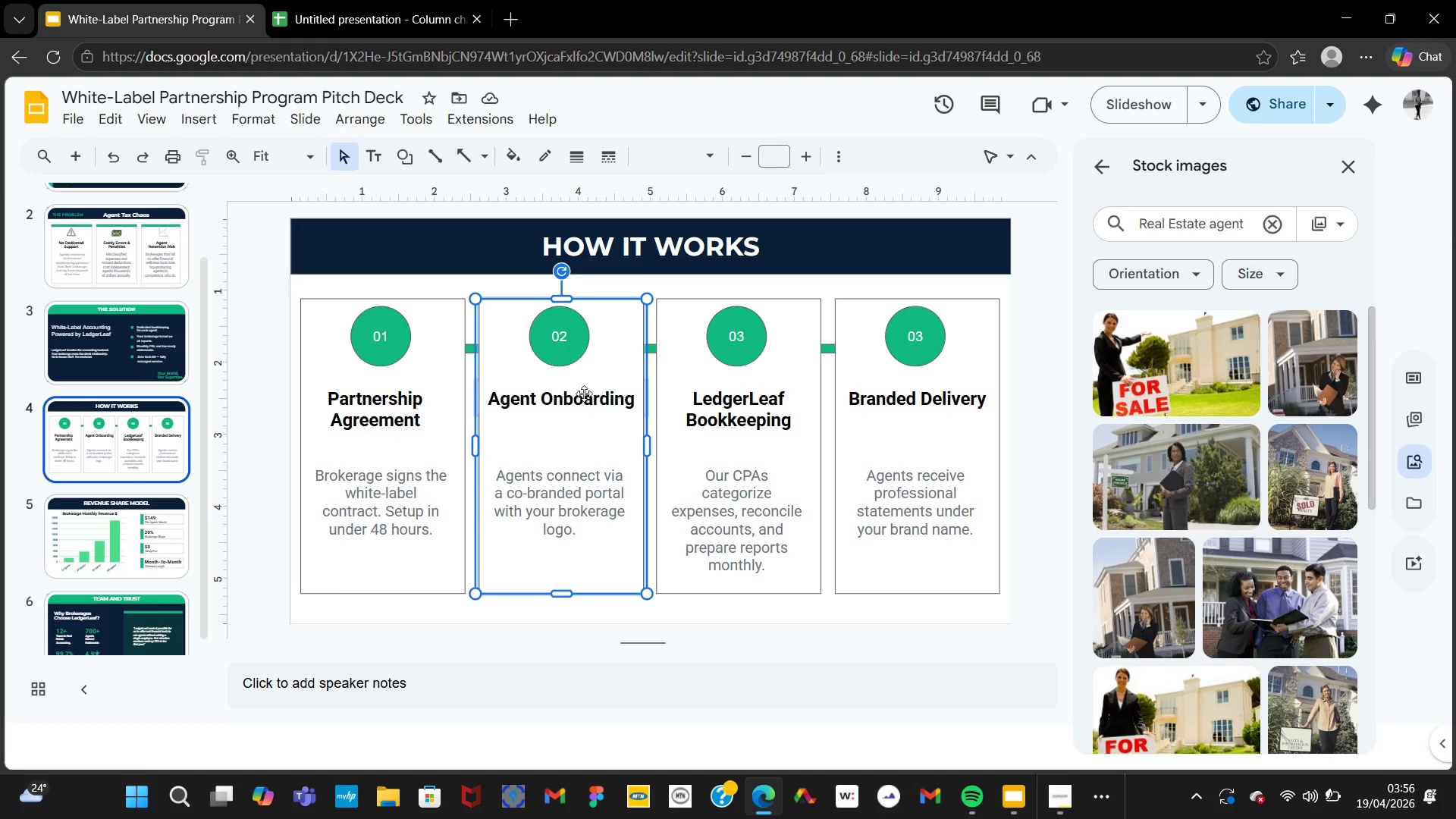 
hold_key(key=ControlLeft, duration=0.77)
 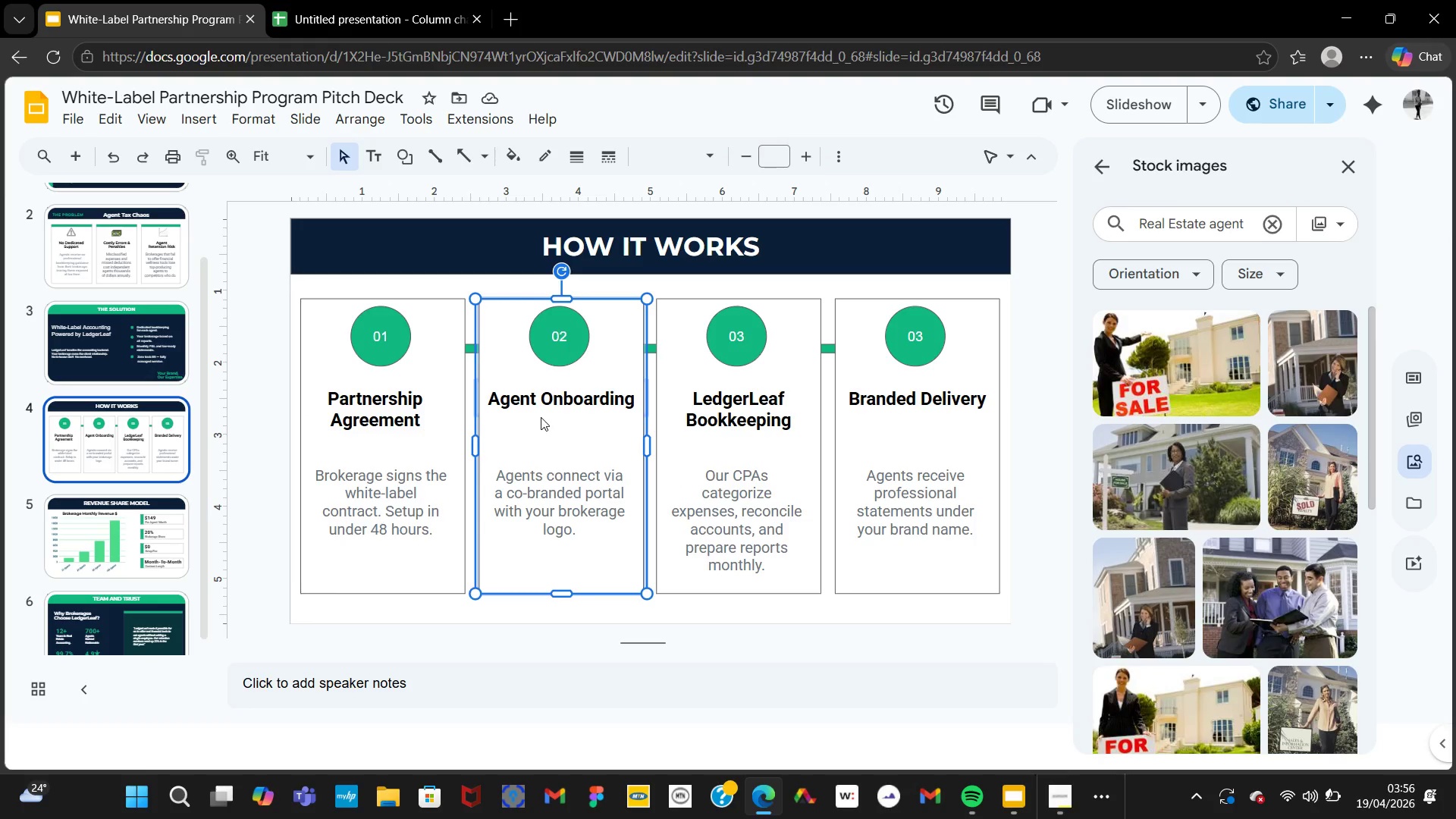 
hold_key(key=ControlLeft, duration=8.59)
left_click([519, 541])
 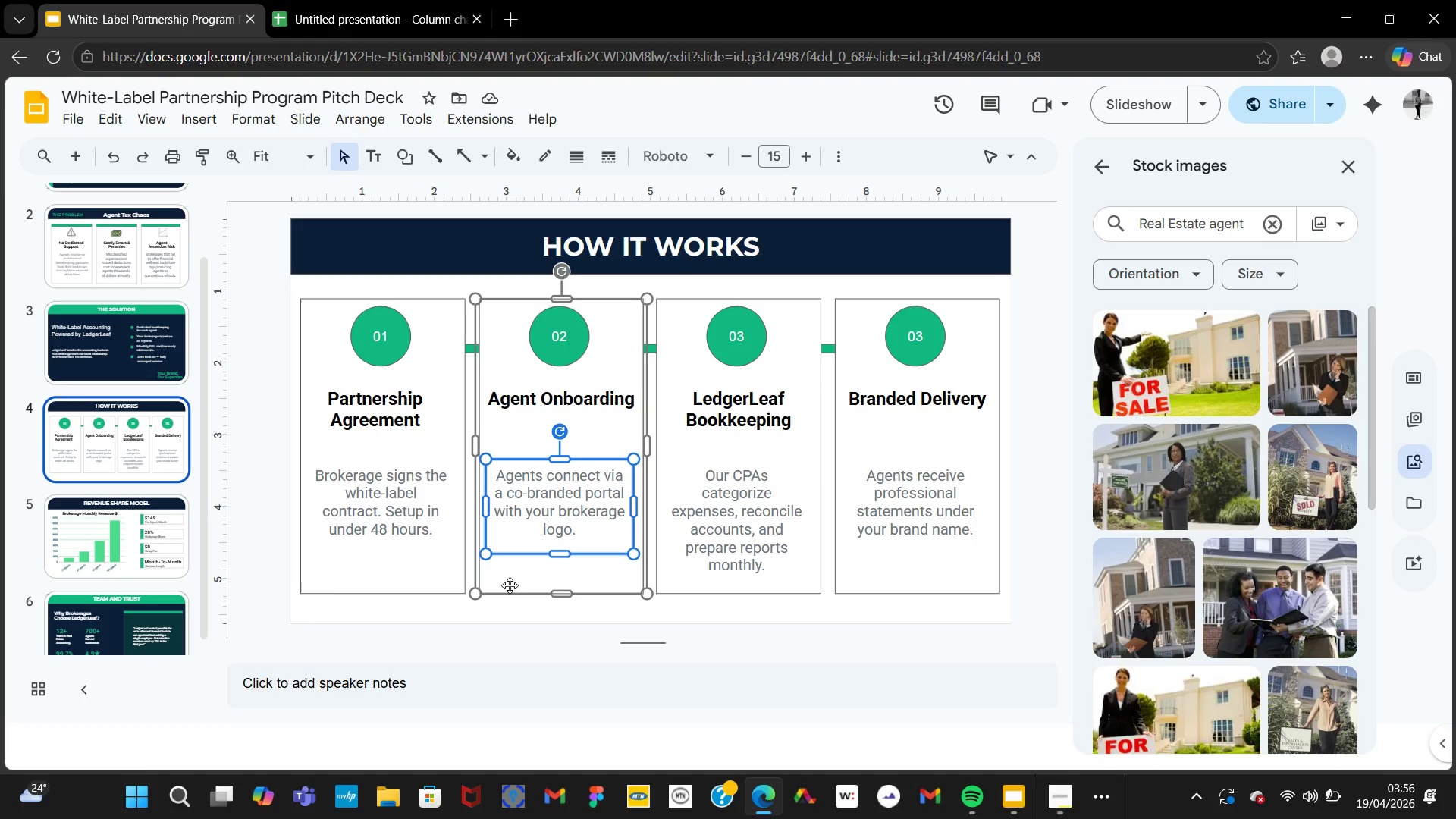 
left_click([510, 585])
 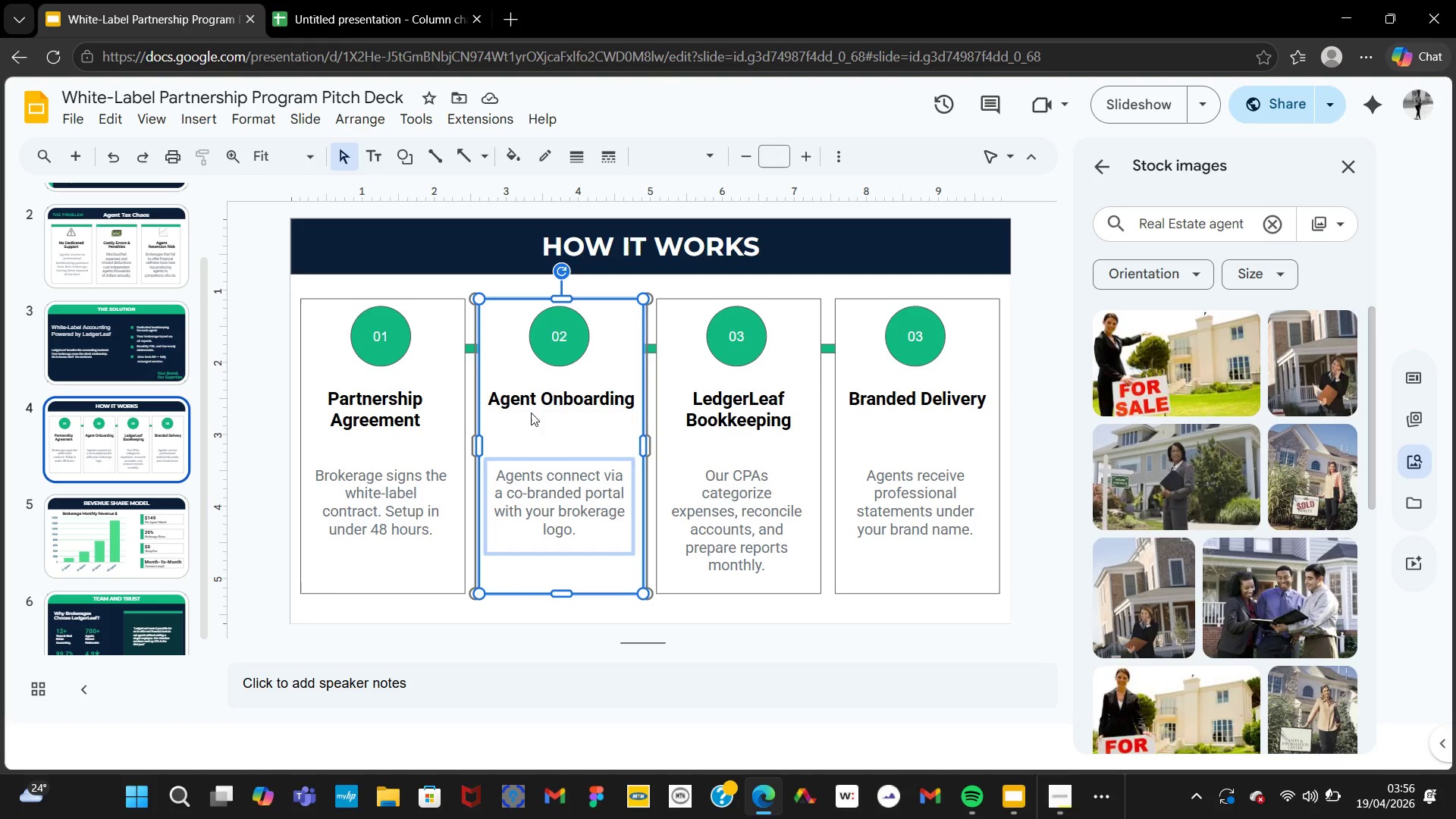 
left_click([532, 409])
 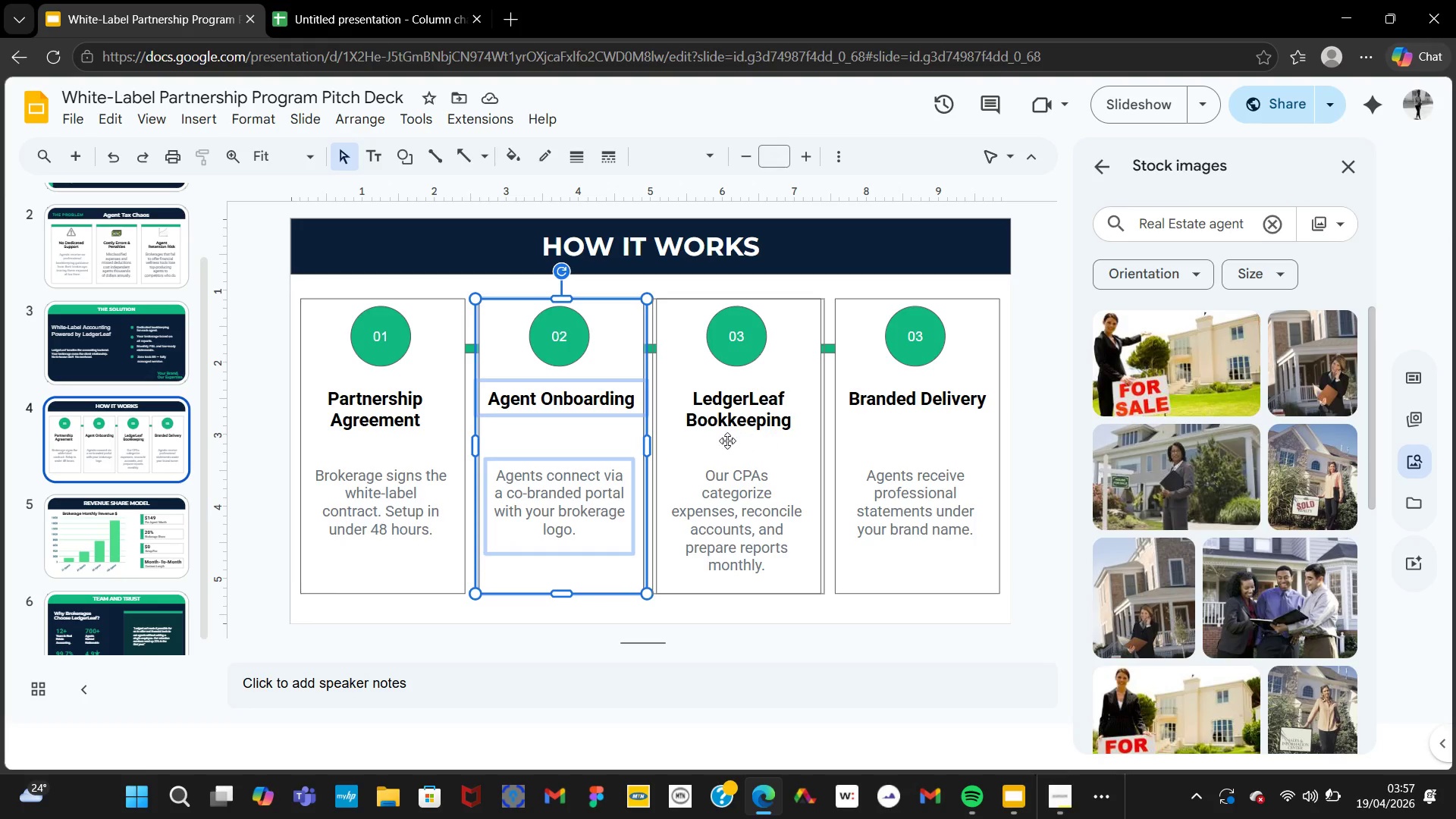 
left_click([711, 428])
 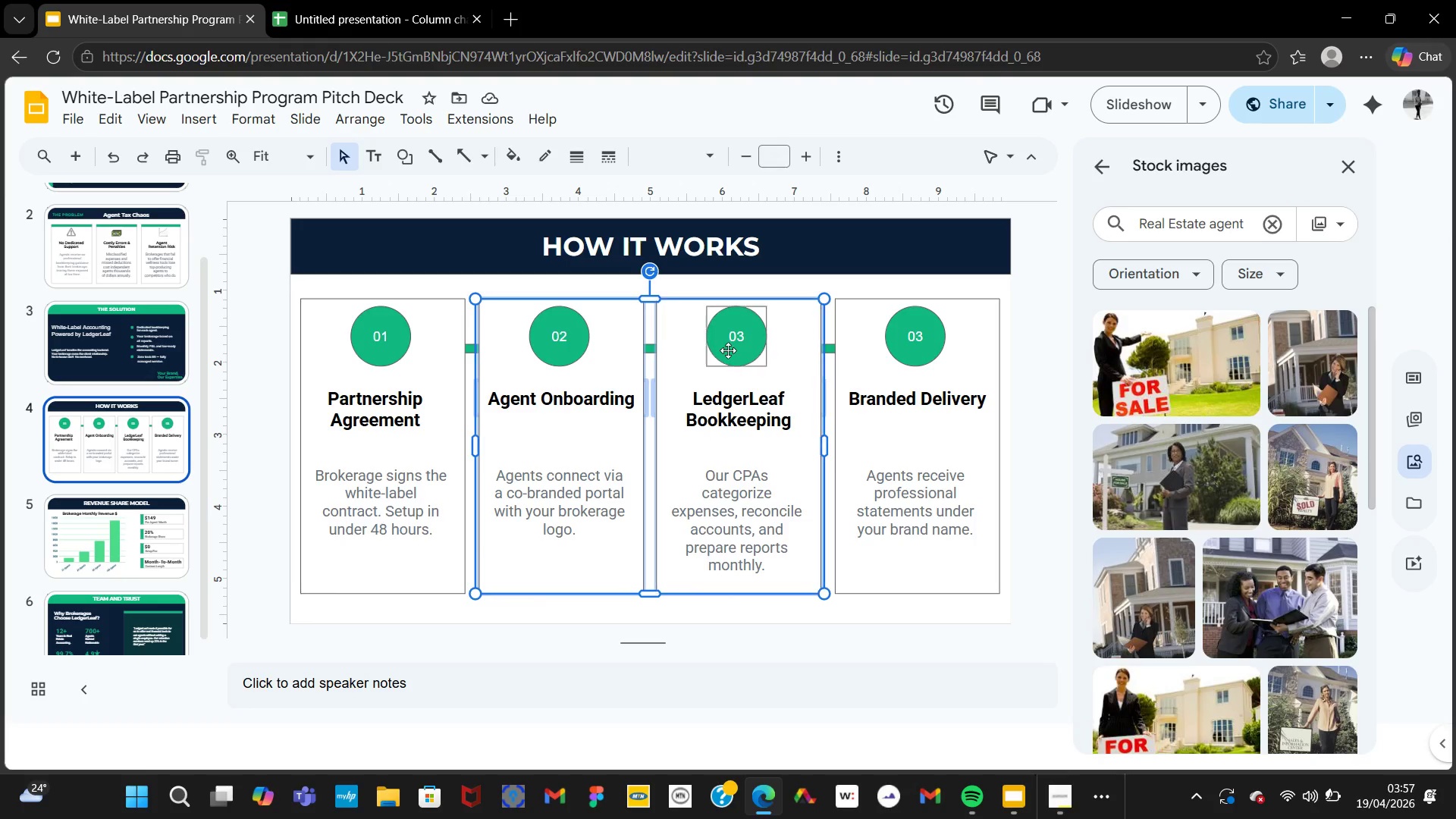 
left_click([728, 350])
 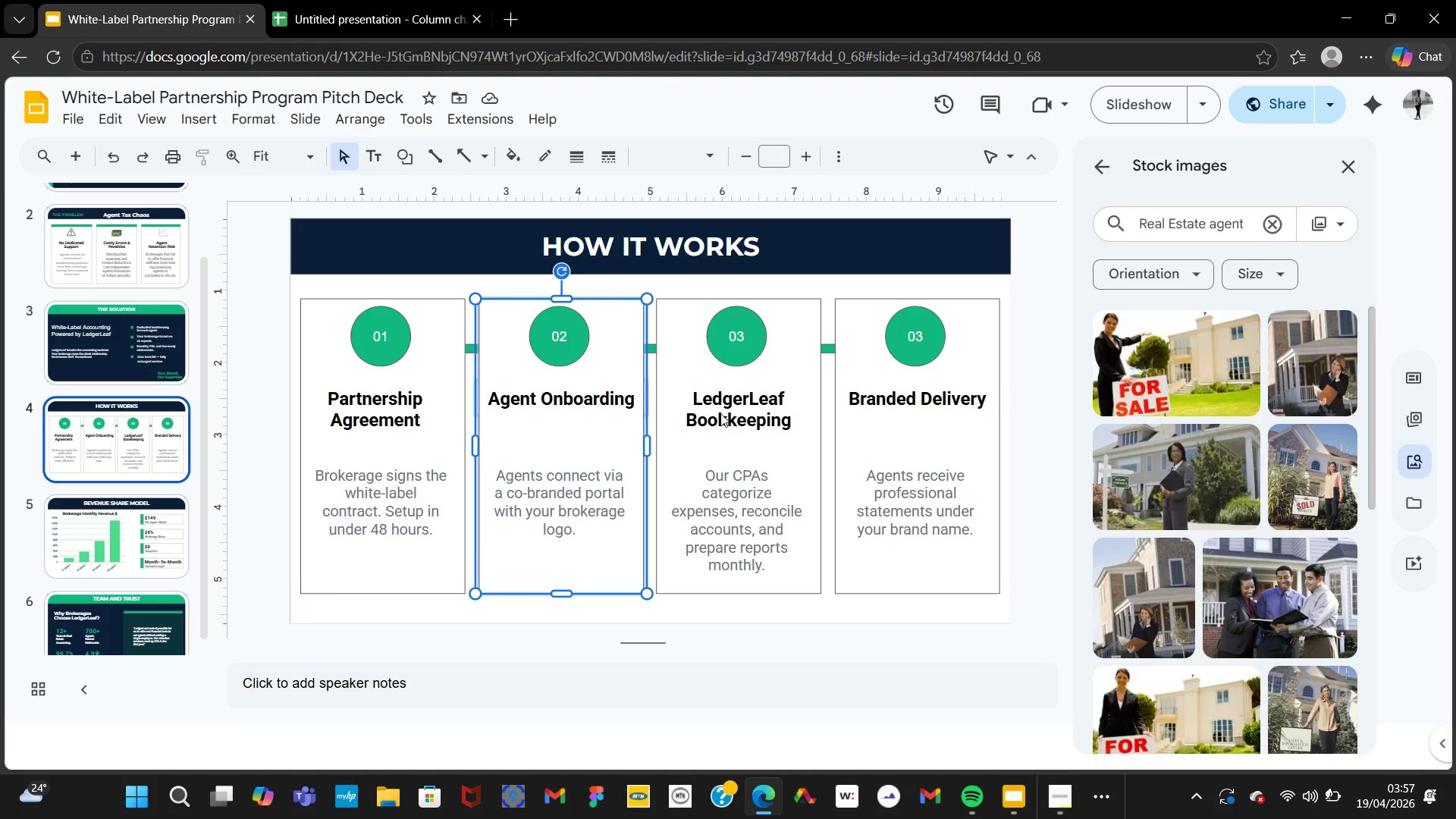 
hold_key(key=ControlLeft, duration=5.44)
left_click([683, 566])
 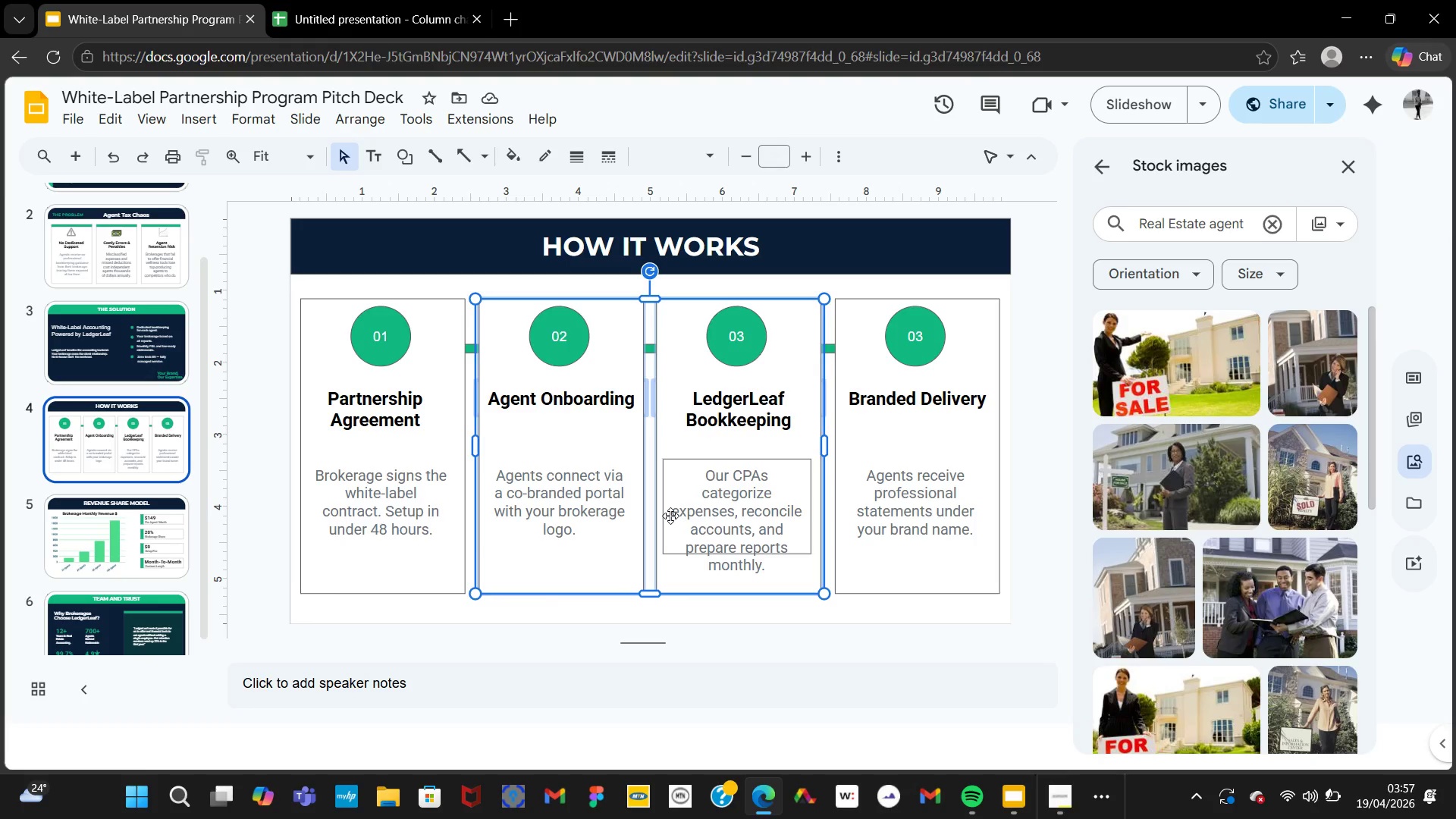 
left_click([670, 516])
 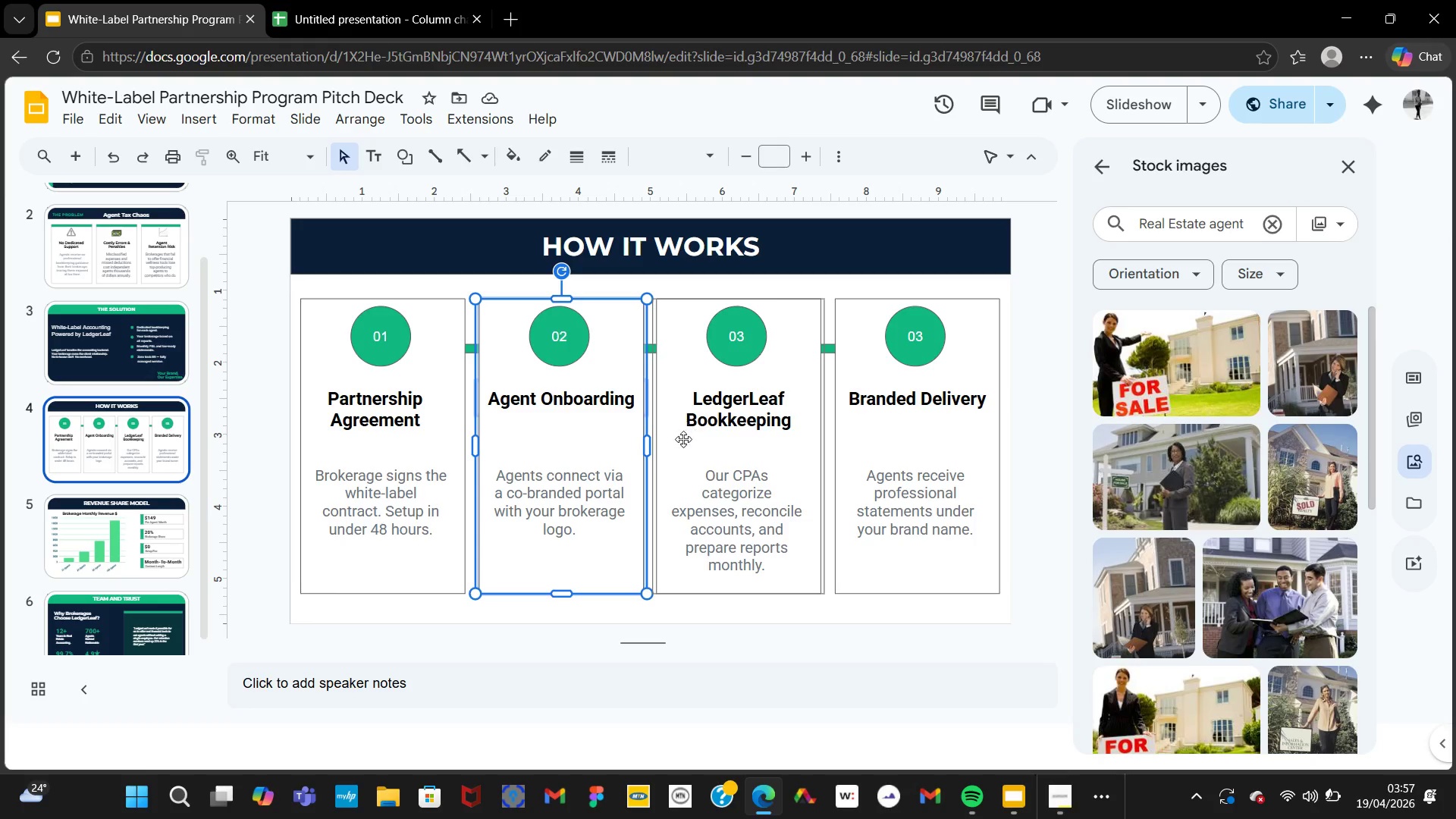 
left_click([683, 440])
 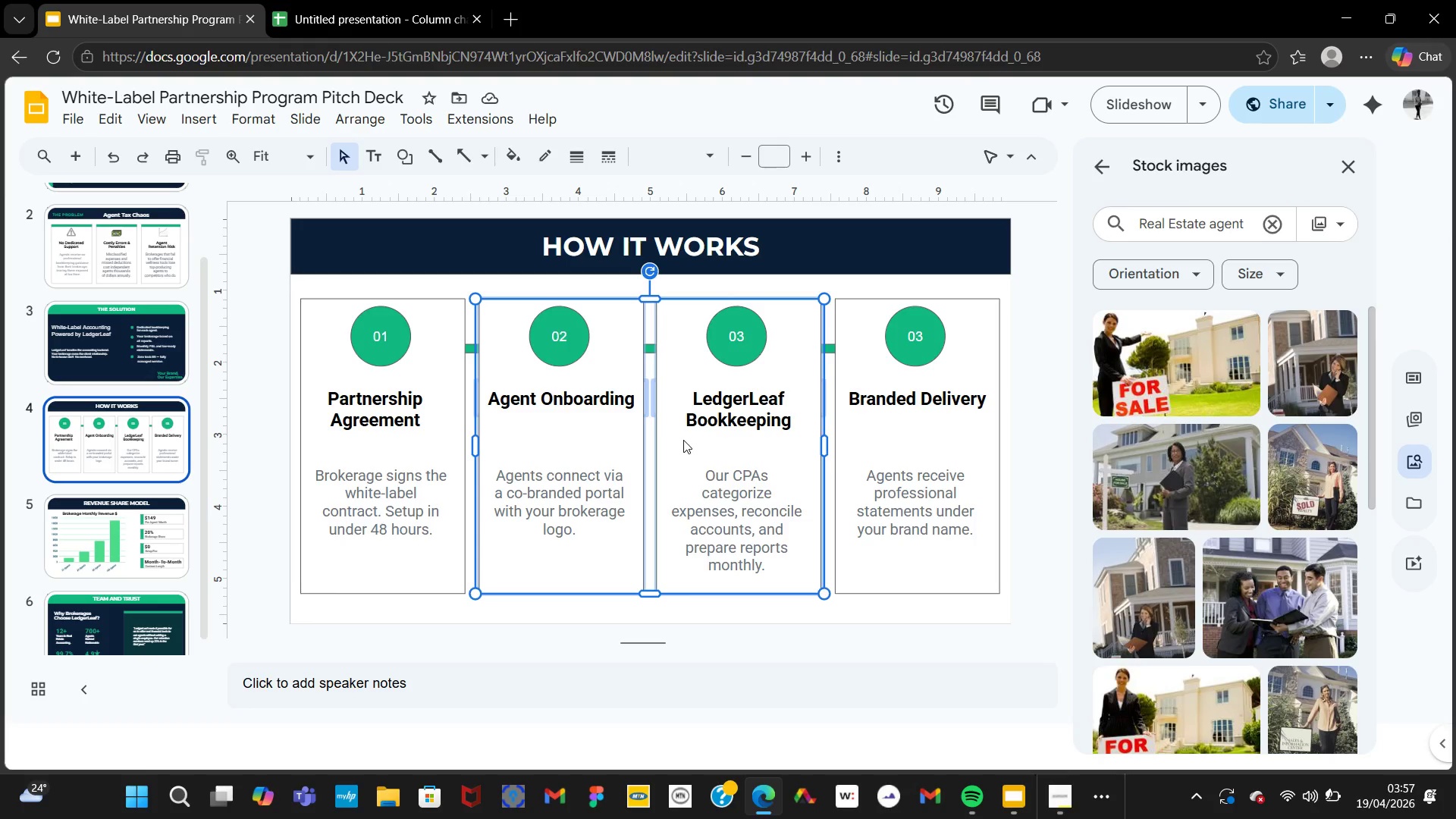 
hold_key(key=ControlLeft, duration=6.78)
left_click([724, 352])
 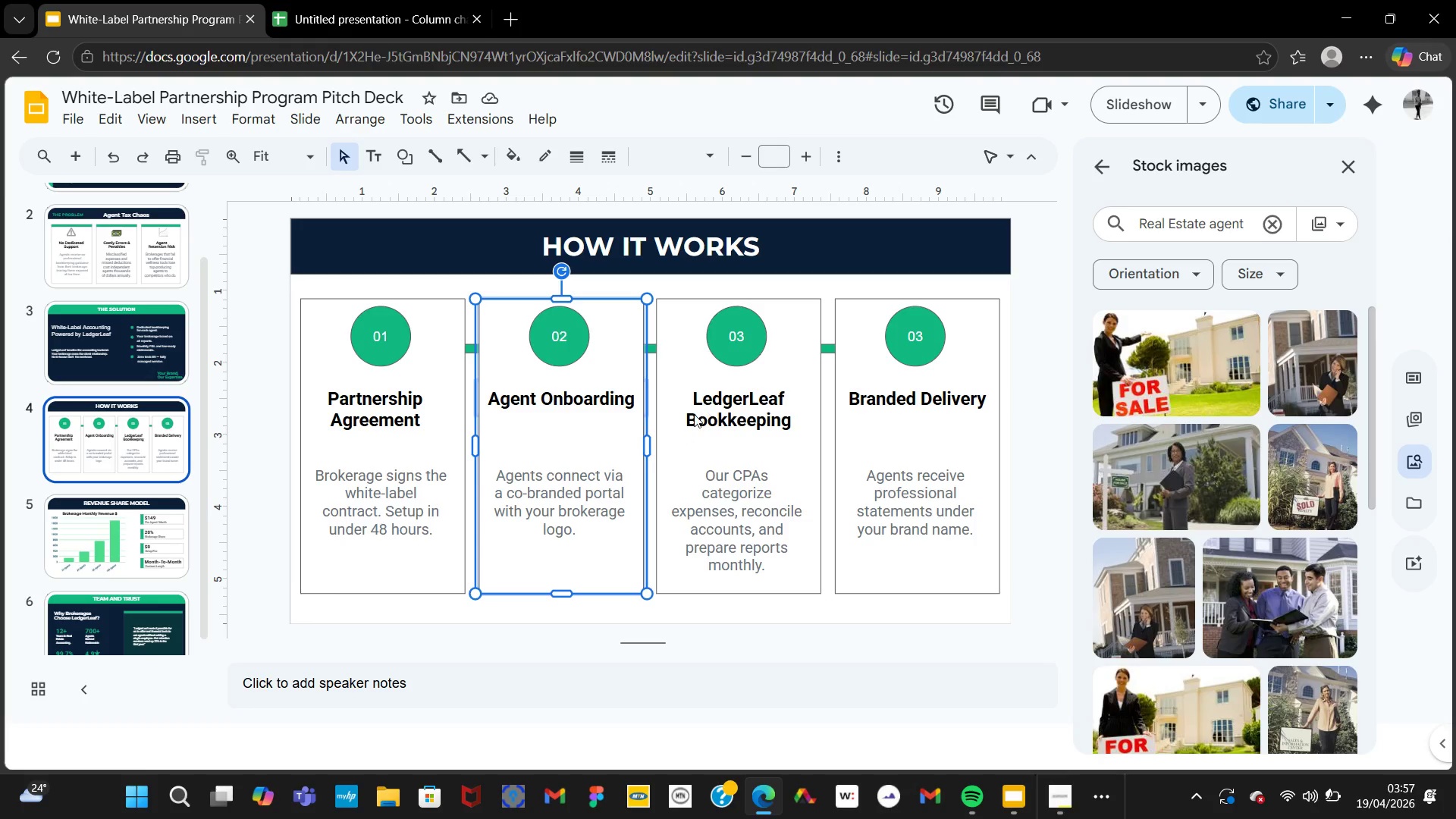 
left_click([676, 418])
 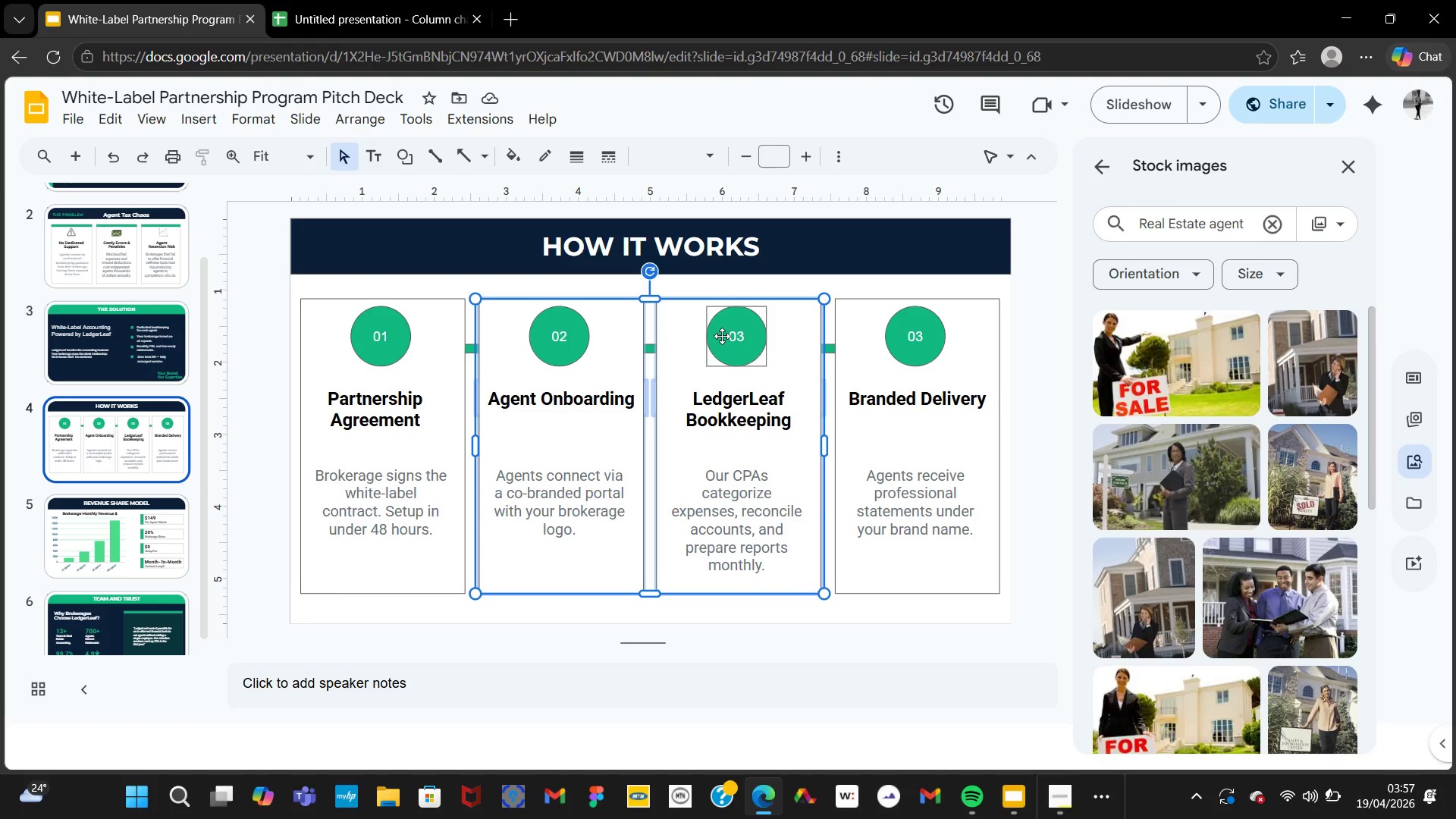 
left_click([722, 336])
 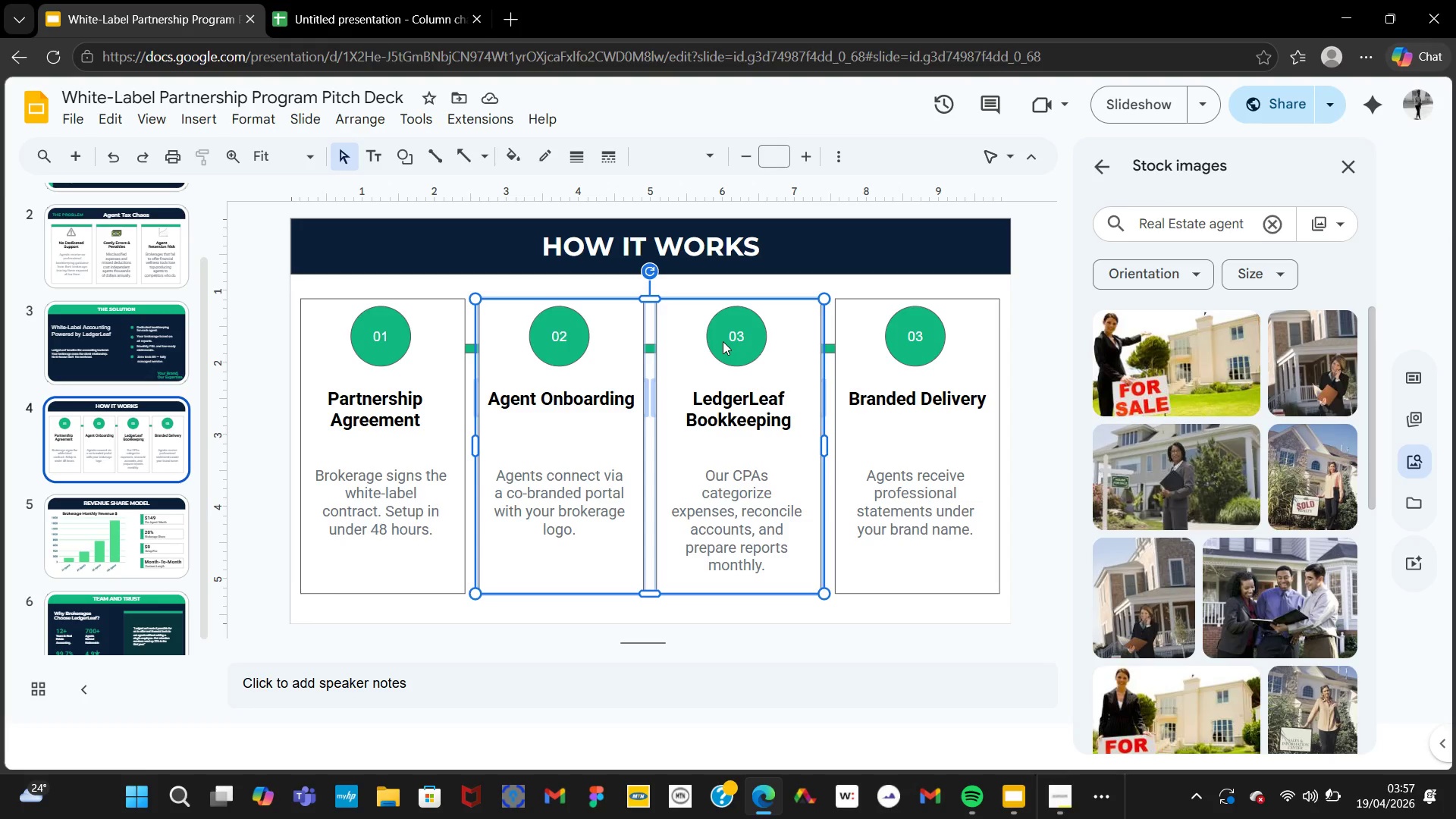 
key(ArrowRight)
 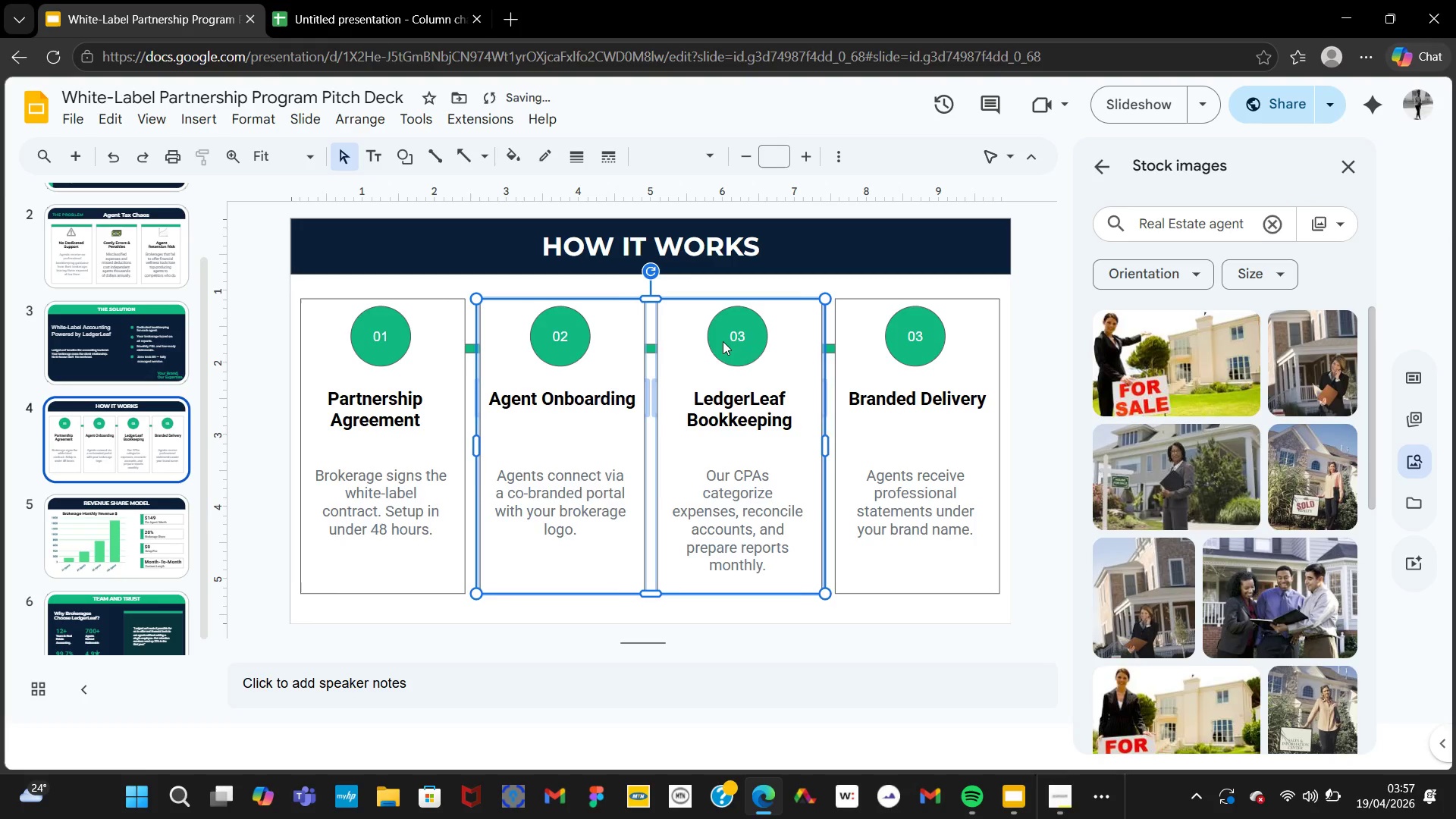 
key(ArrowRight)
 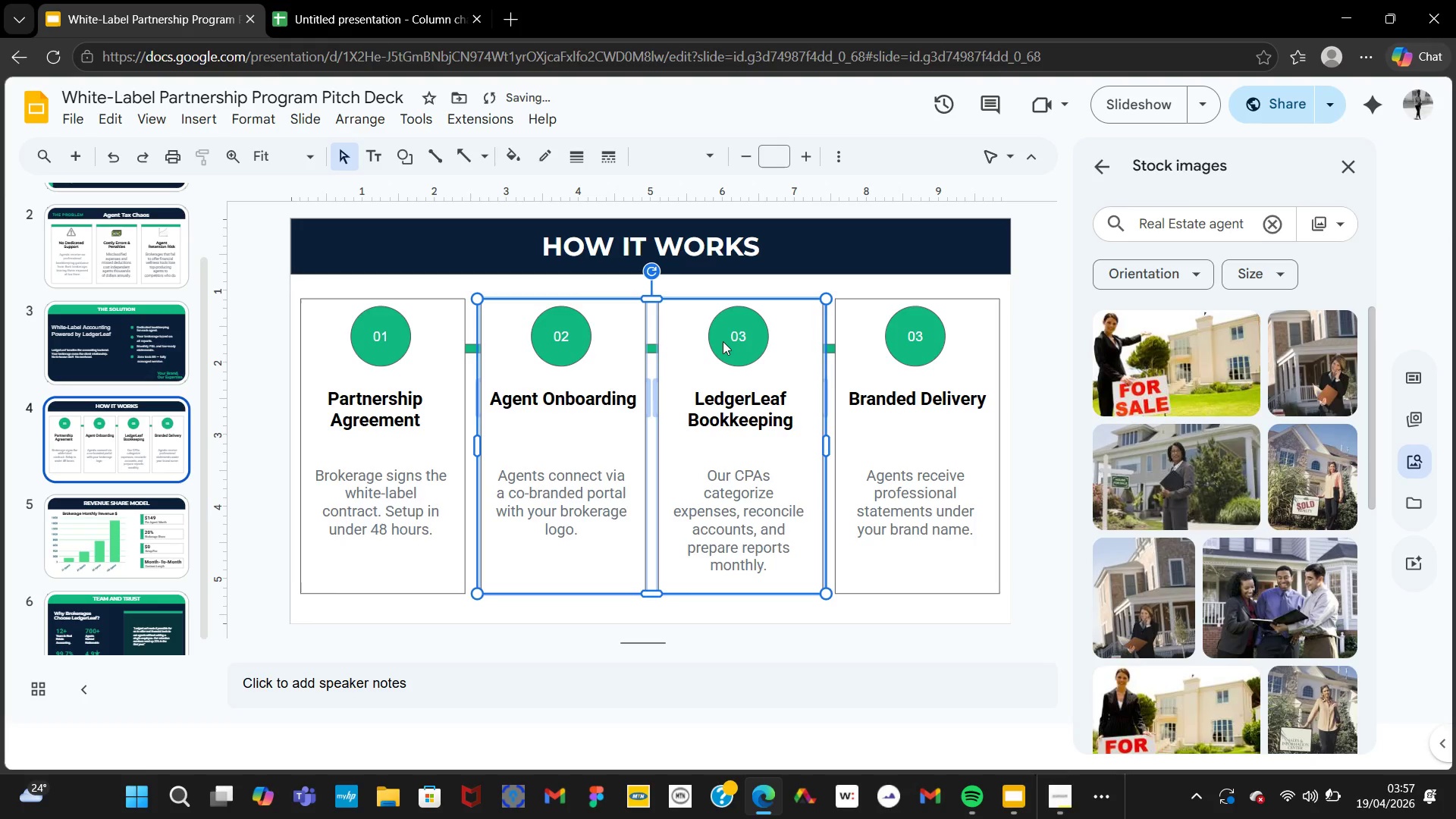 
key(ArrowLeft)
 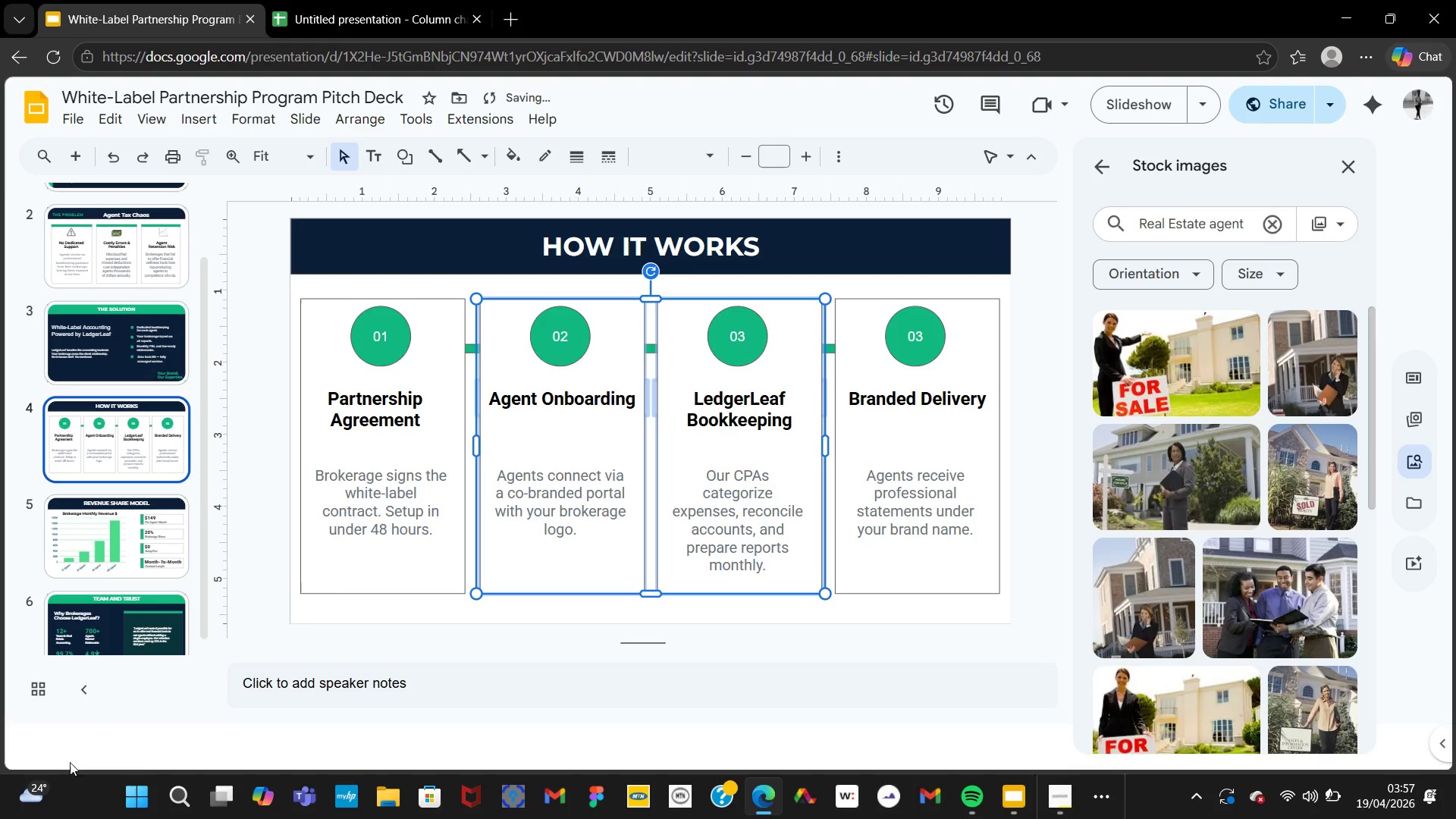 
left_click([265, 495])
 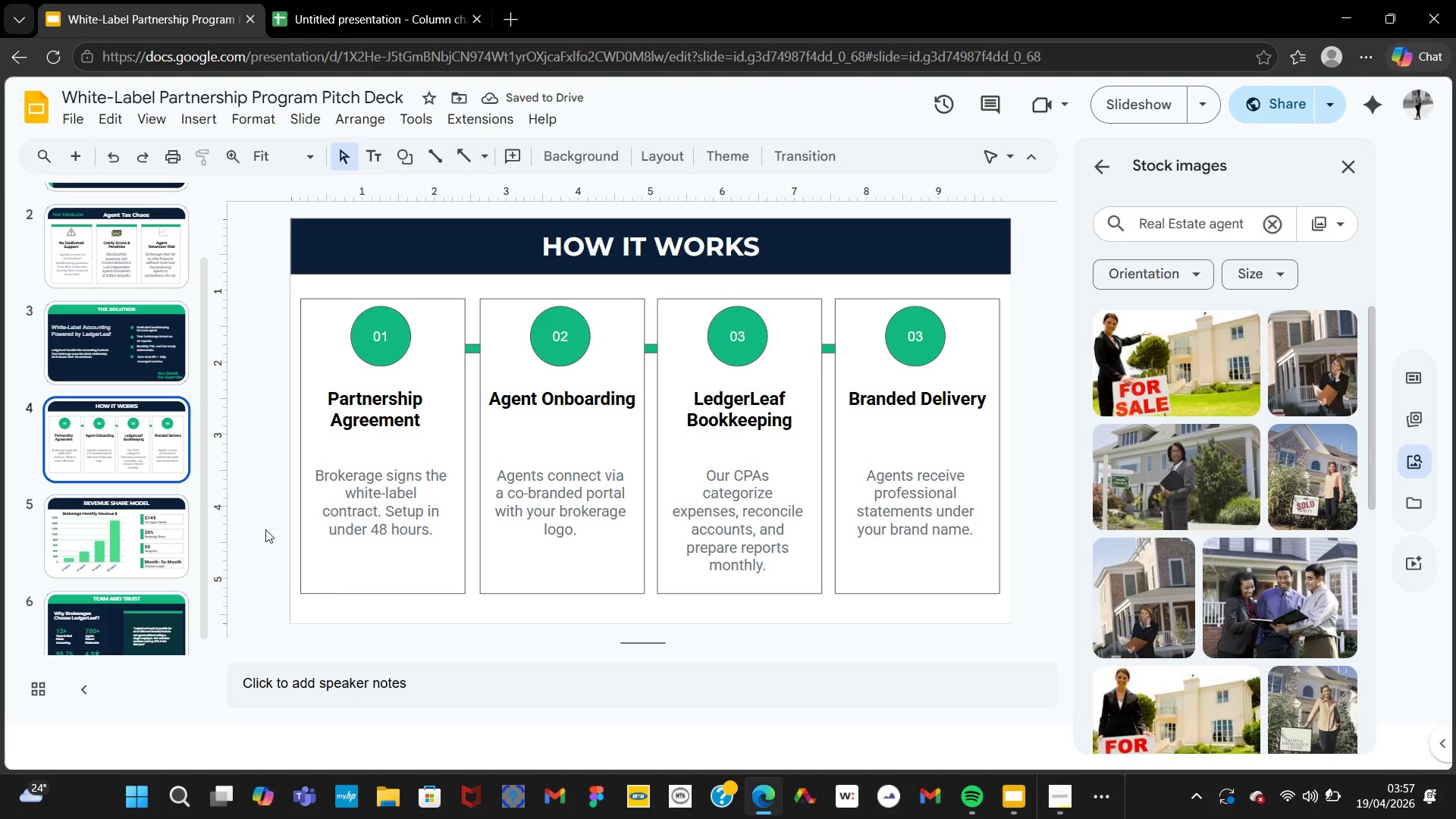 
scroll: coordinate [138, 533], scroll_direction: down, amount: 13.0
 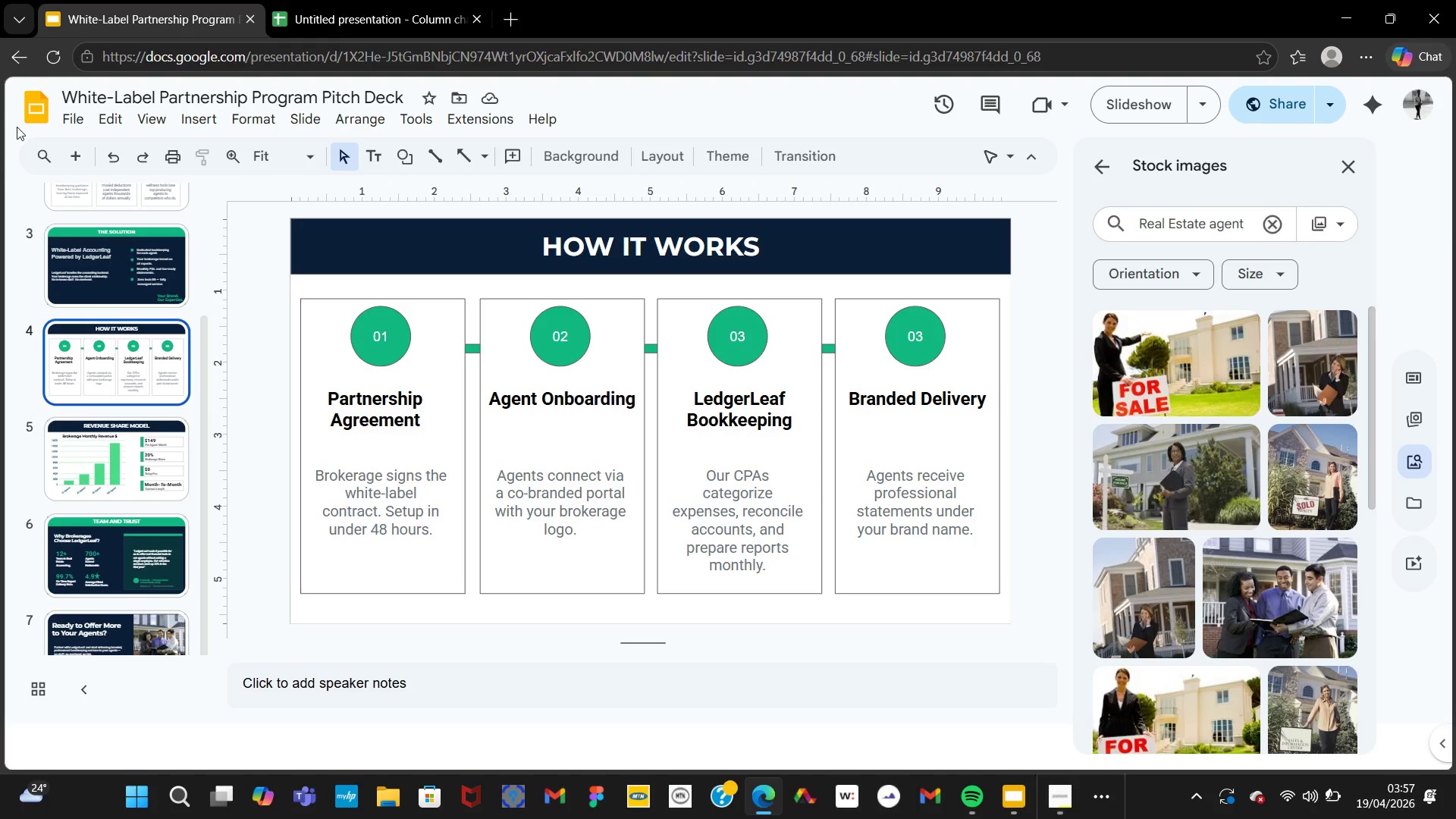 
left_click([83, 122])